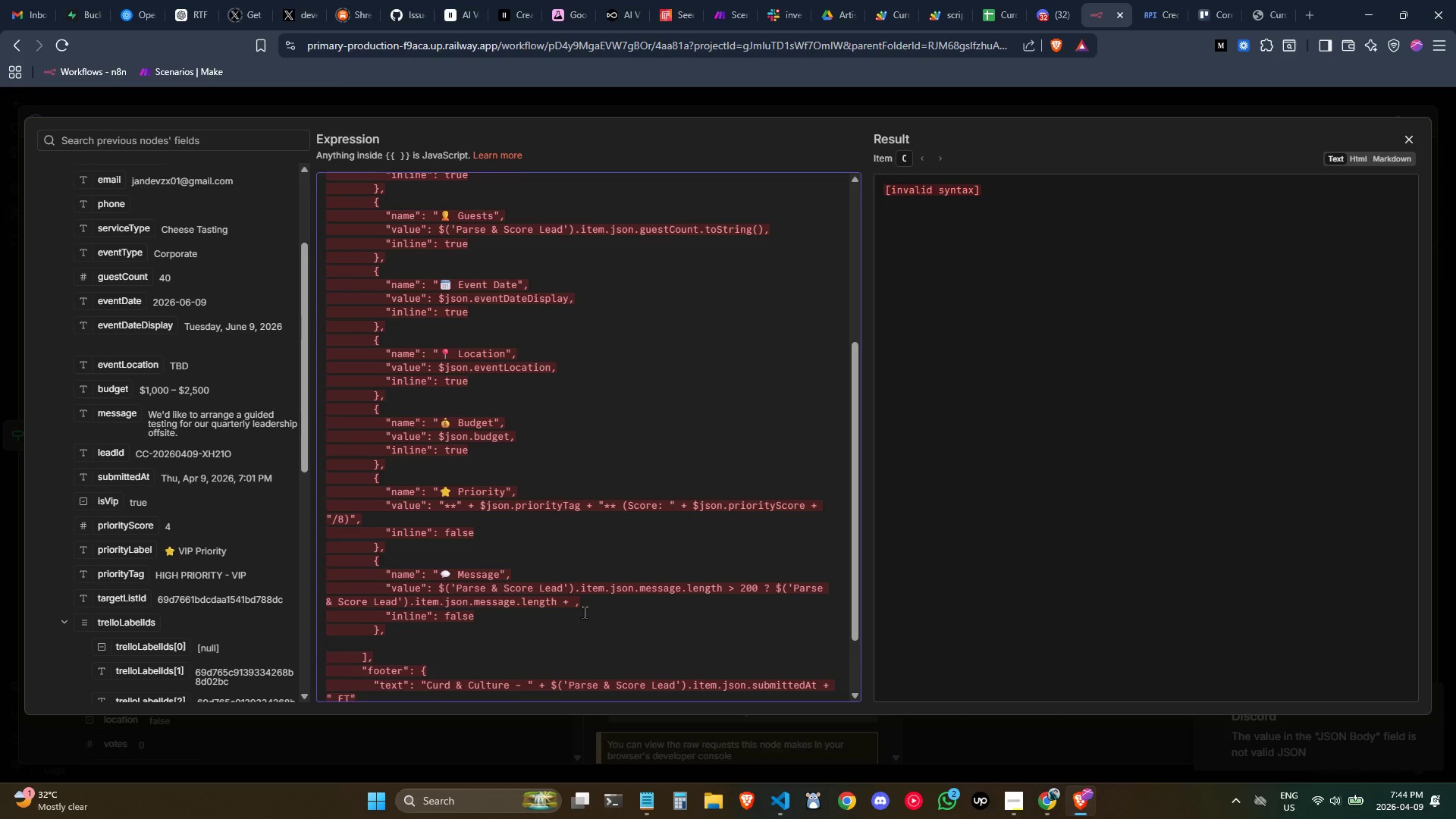 
key(Alt+AltLeft)
 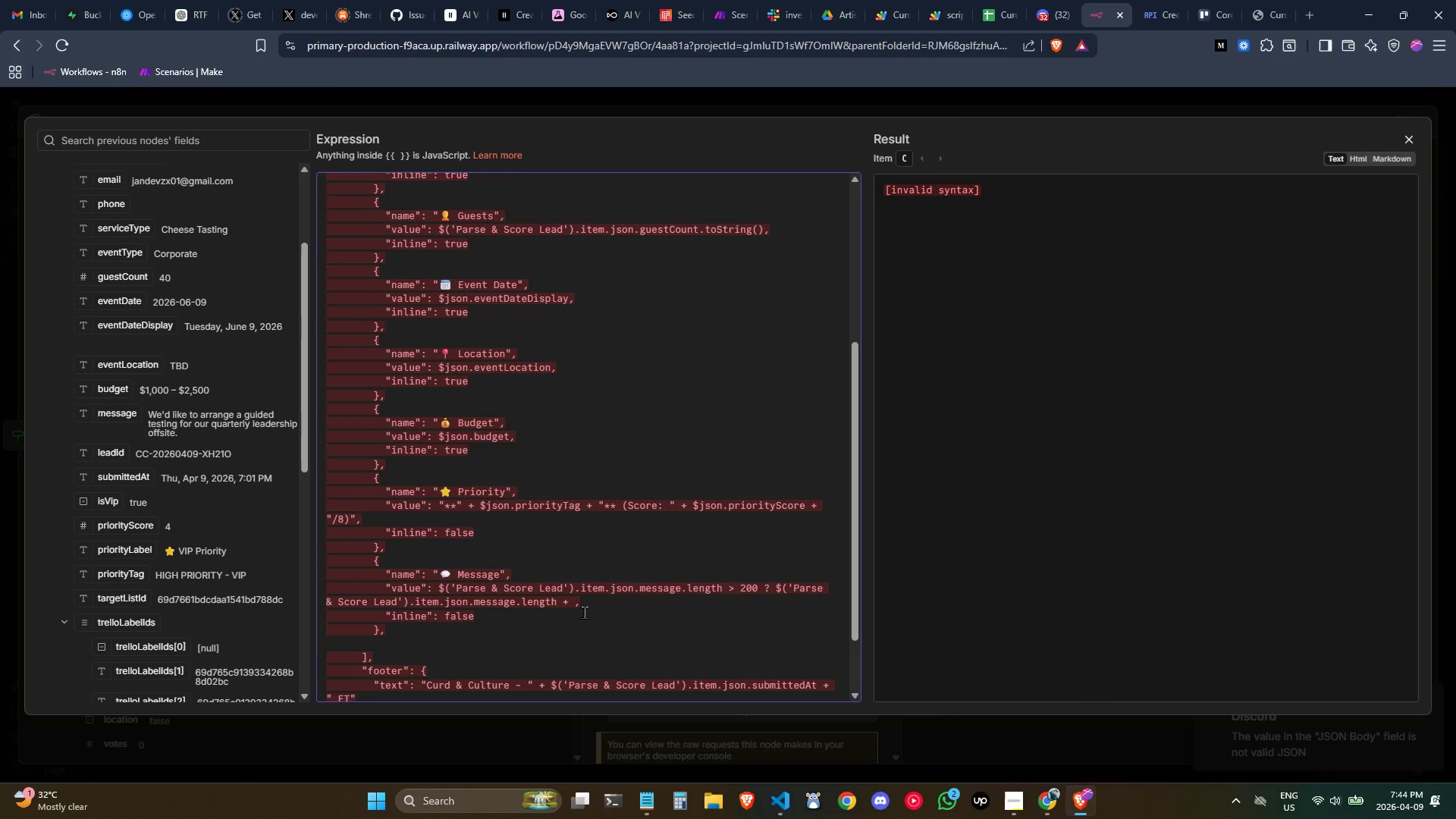 
key(Alt+Tab)
 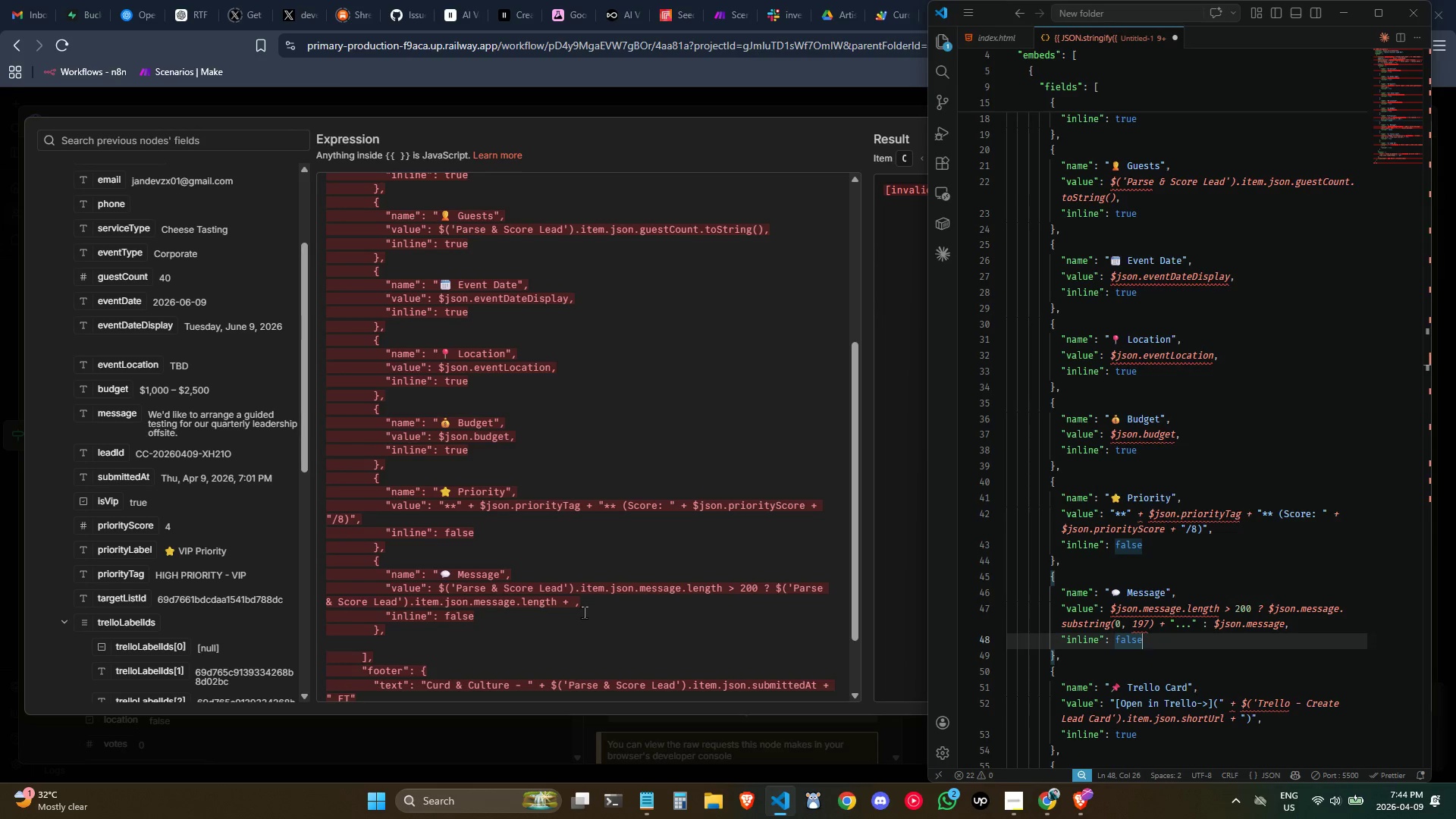 
key(Alt+AltLeft)
 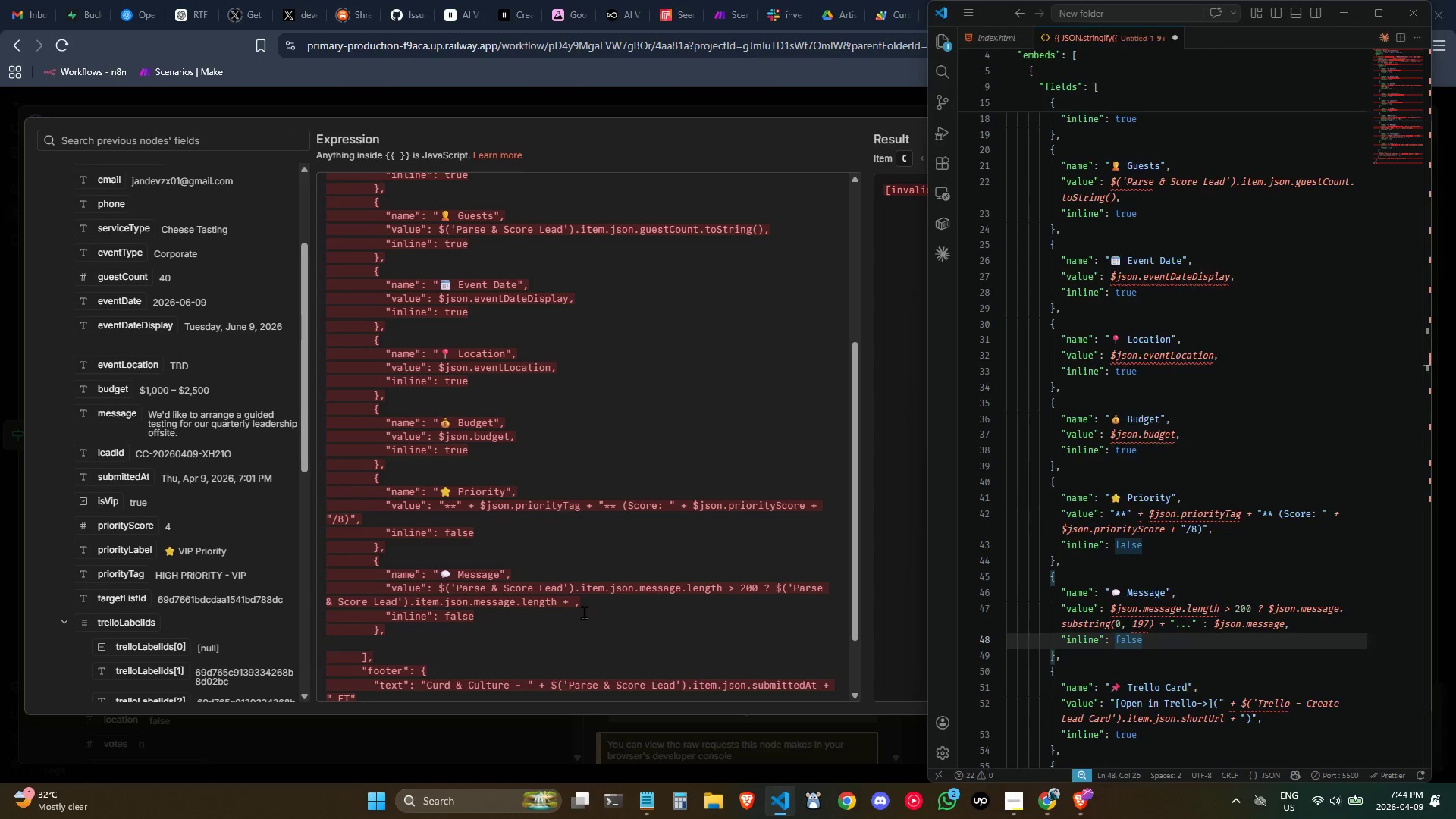 
key(Alt+Tab)
 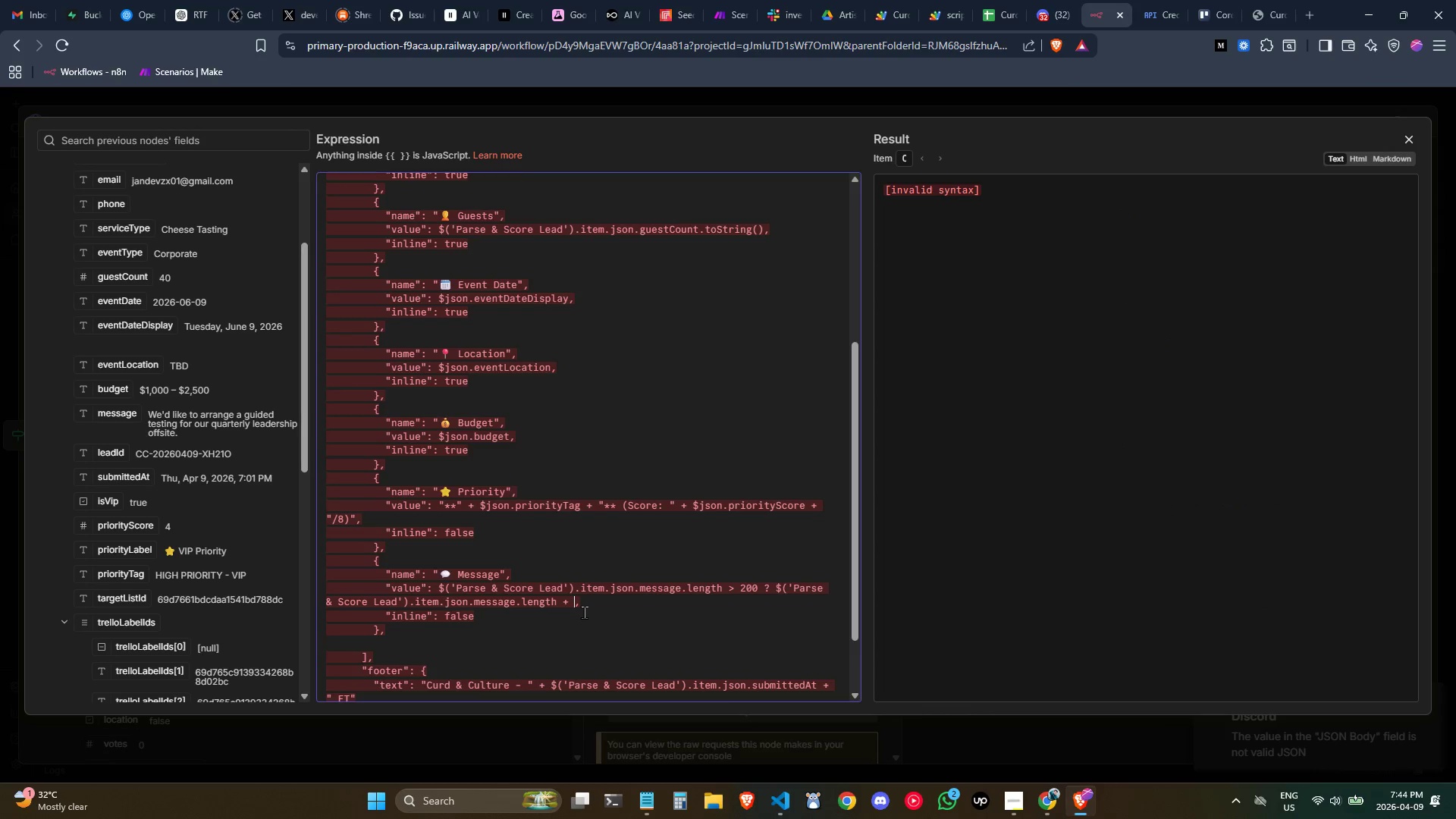 
key(Shift+ShiftLeft)
 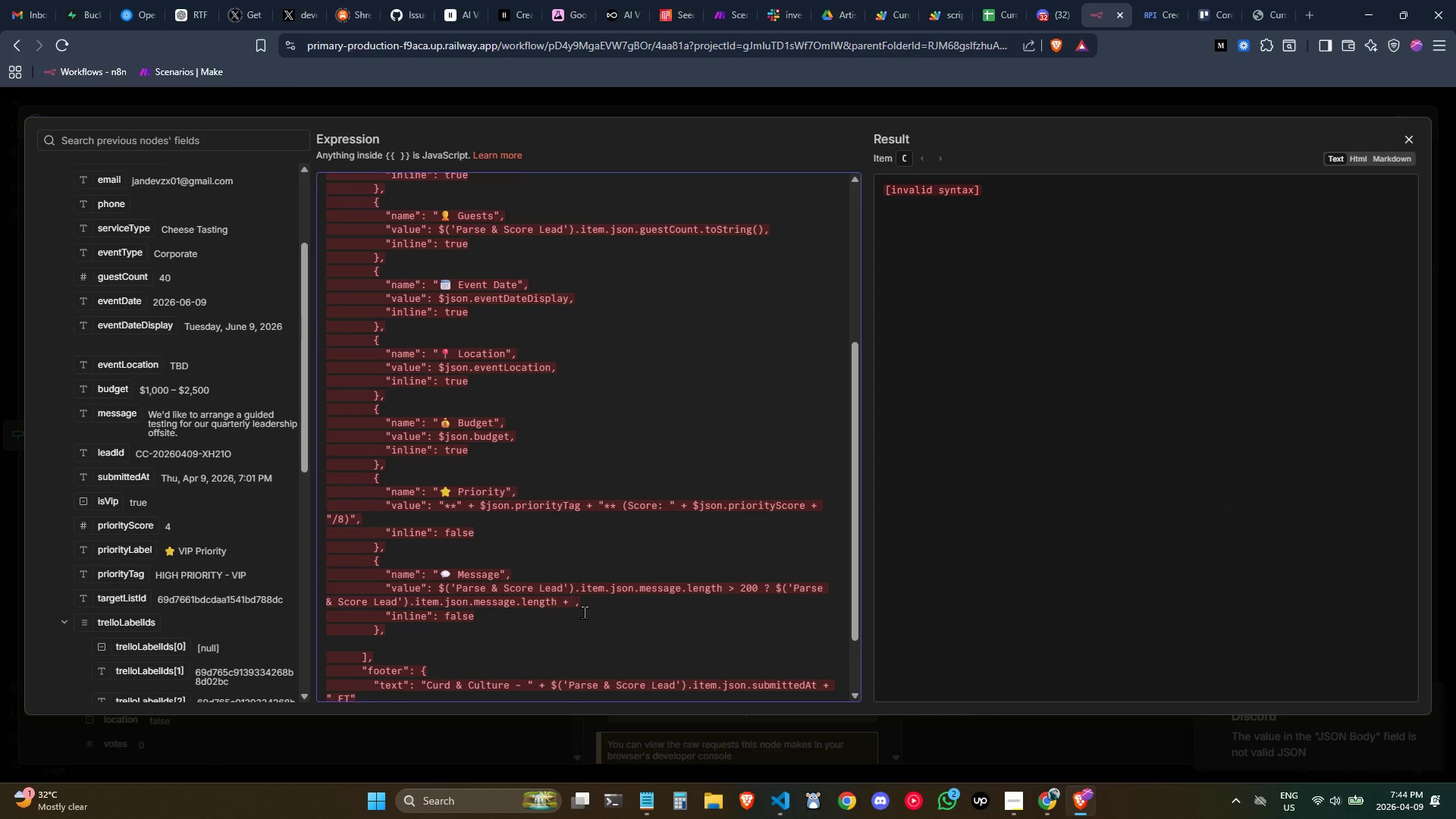 
key(Shift+Quote)
 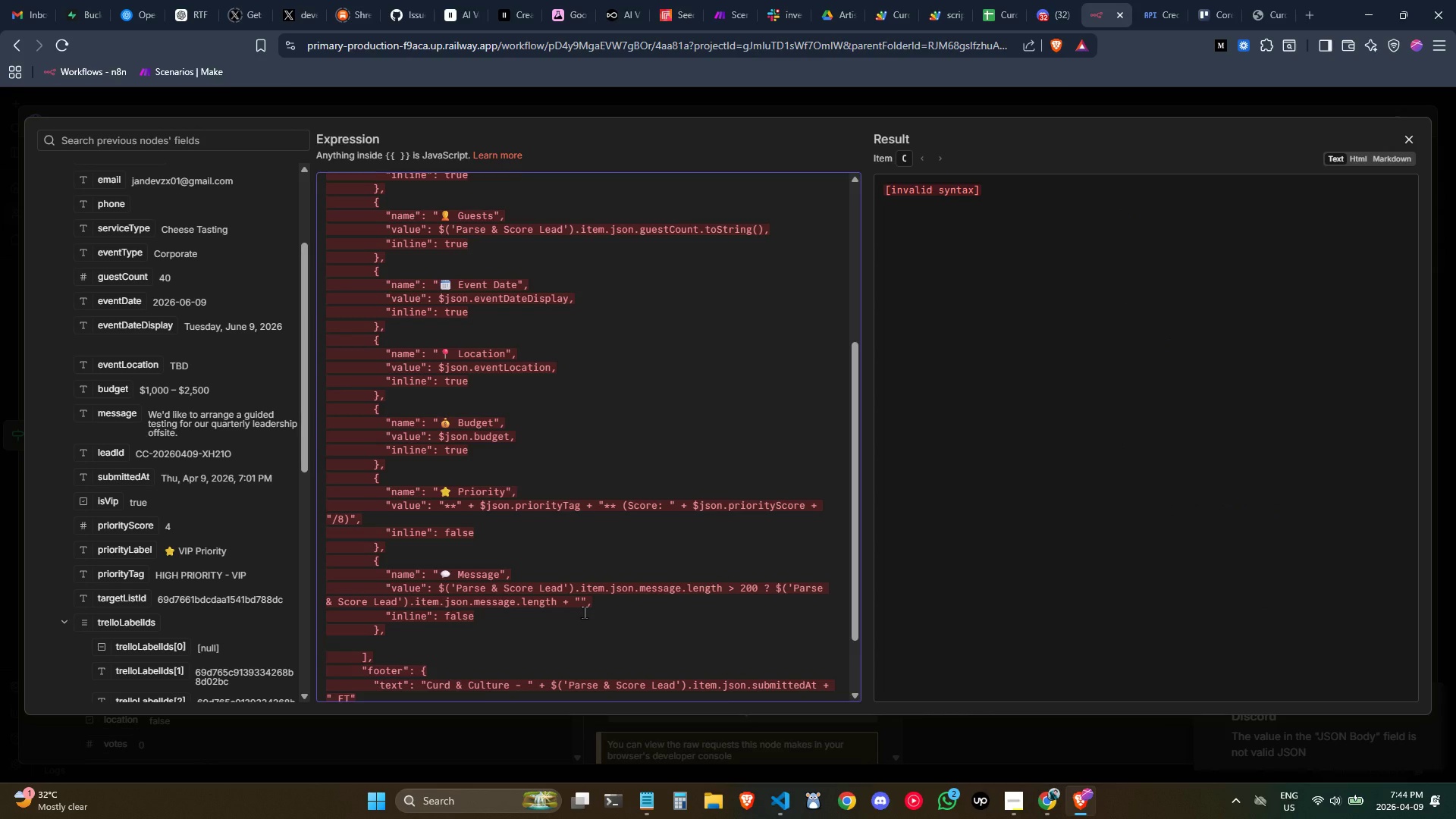 
key(Shift+ShiftLeft)
 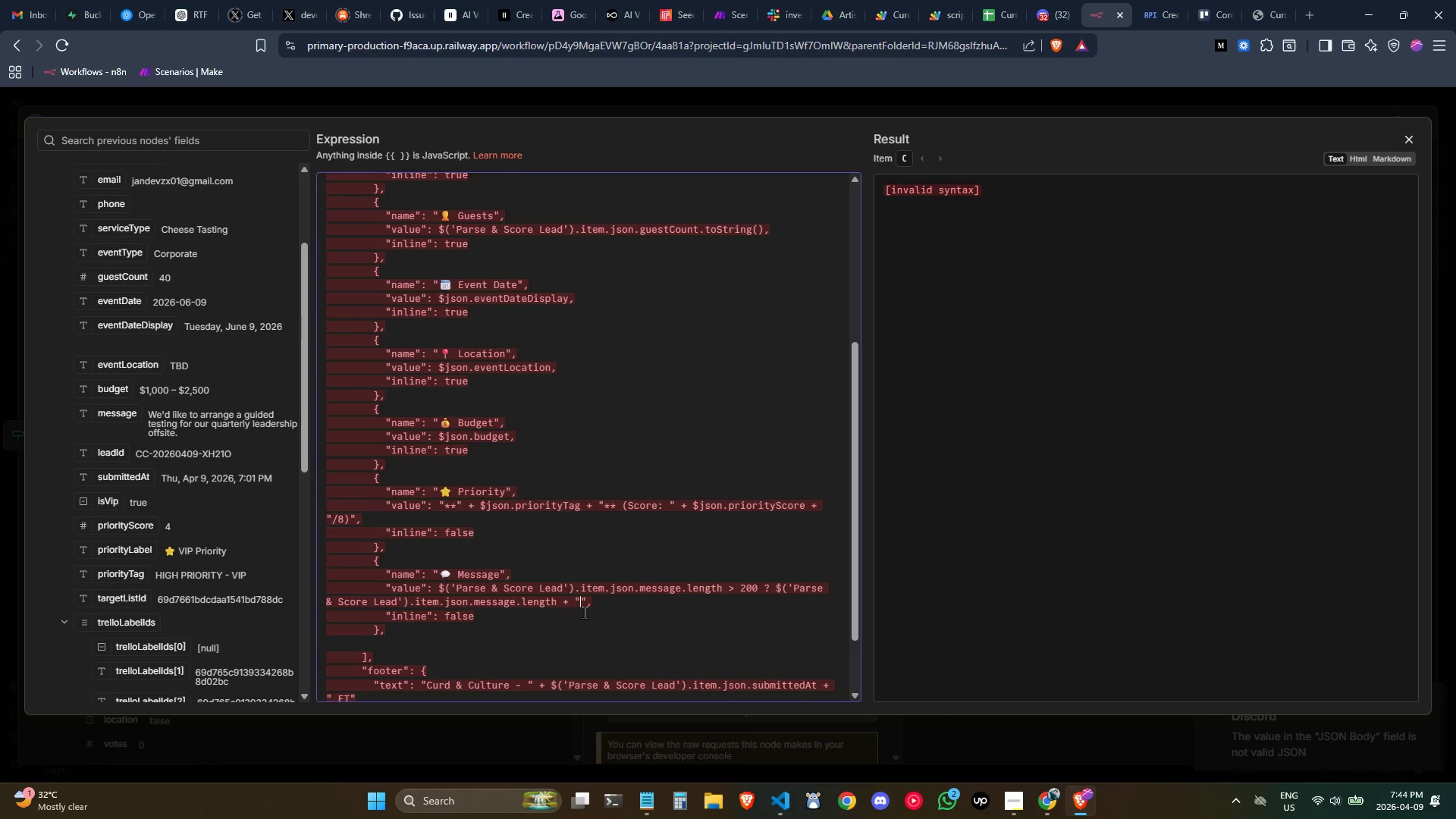 
key(Period)
 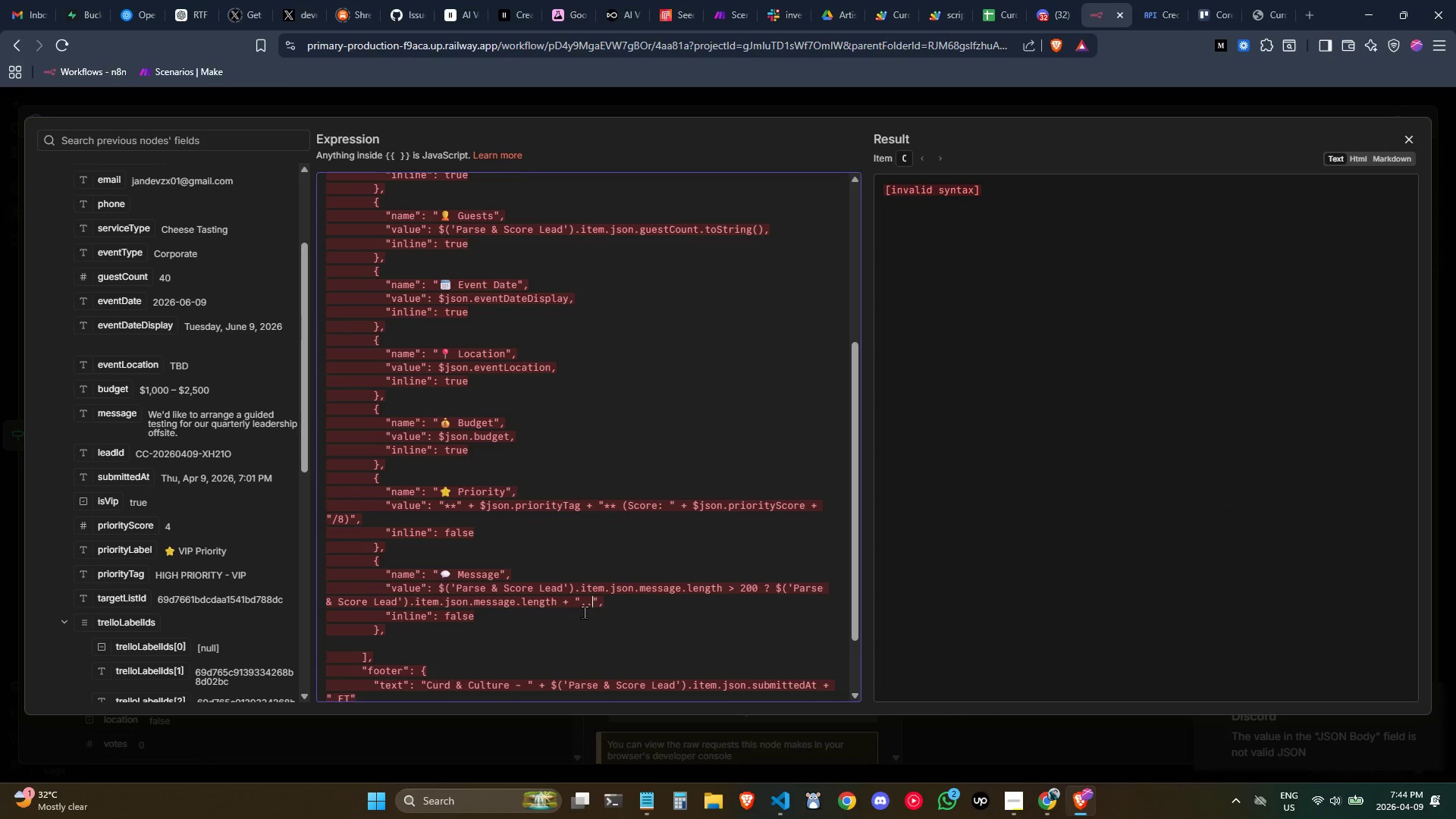 
key(Period)
 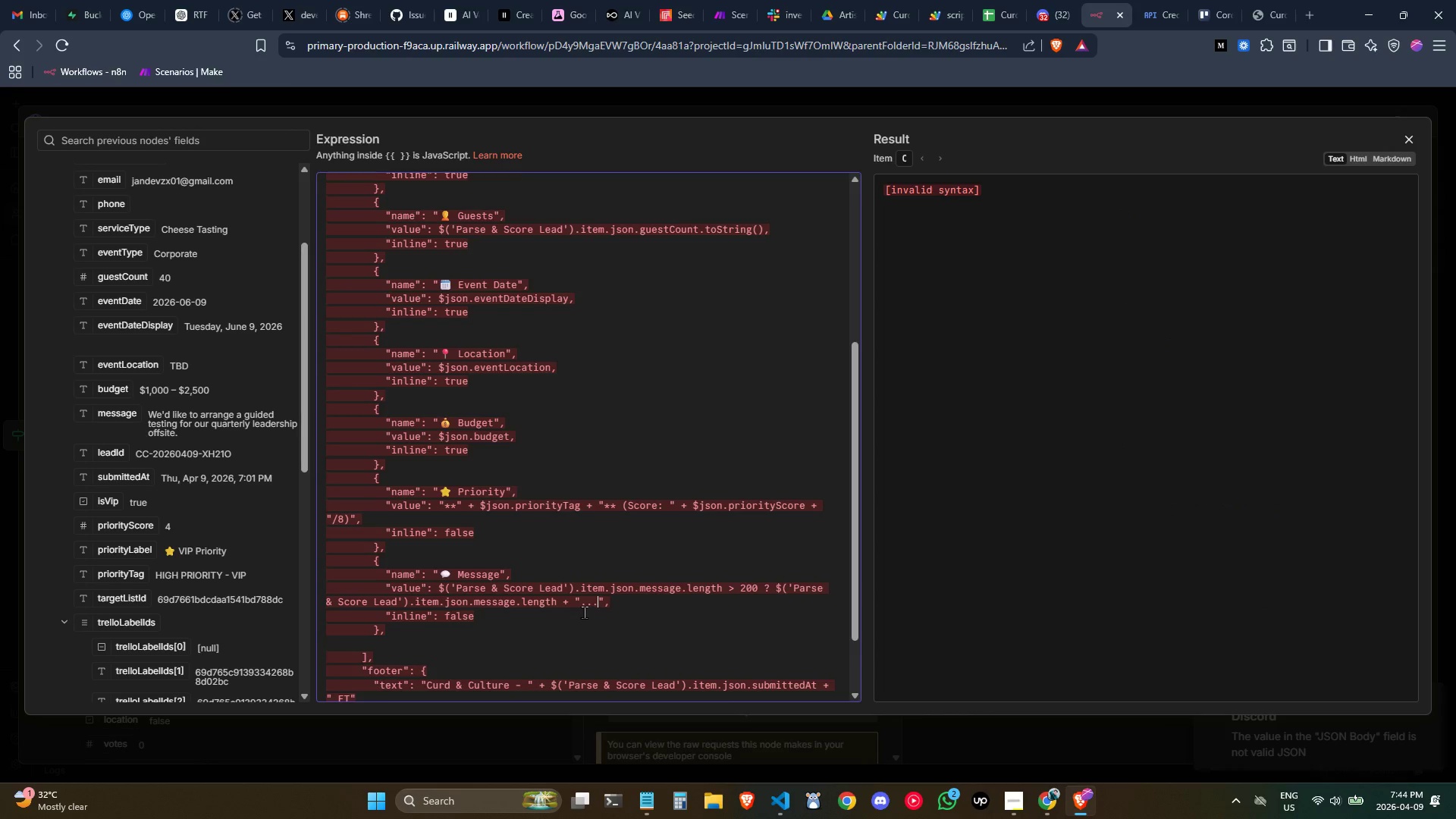 
key(Period)
 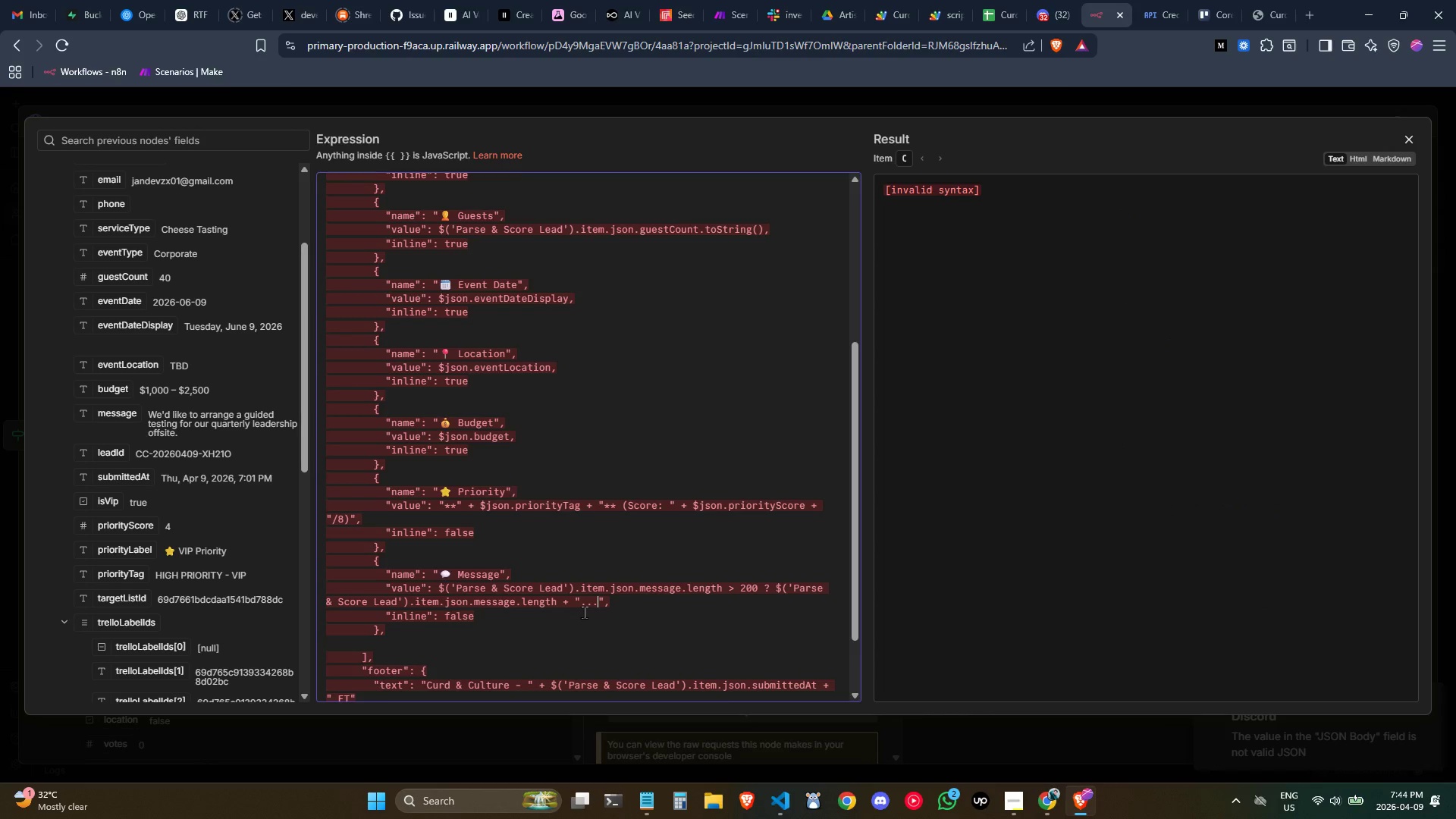 
key(Alt+AltLeft)
 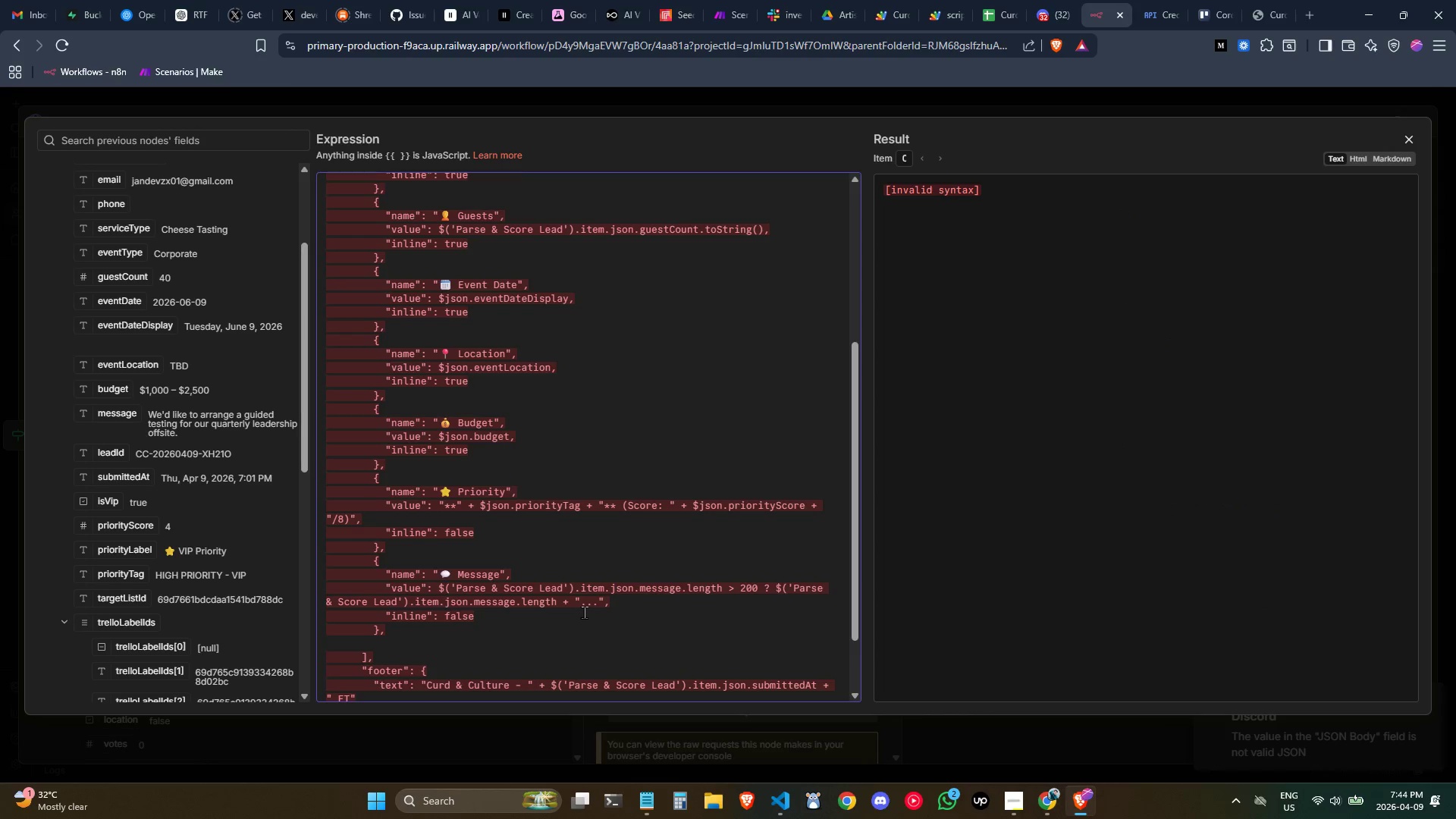 
key(Alt+Tab)
 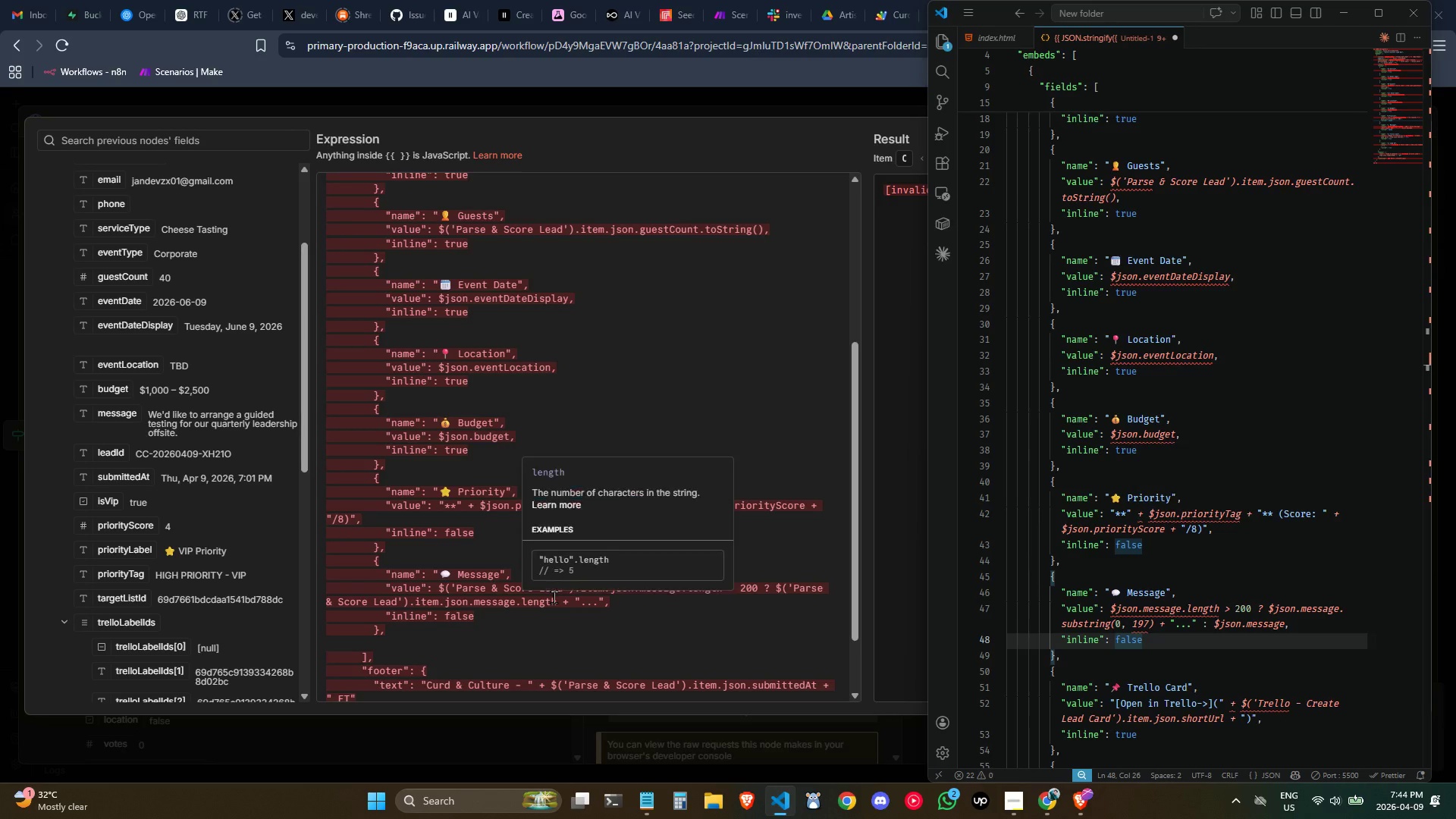 
left_click([554, 597])
 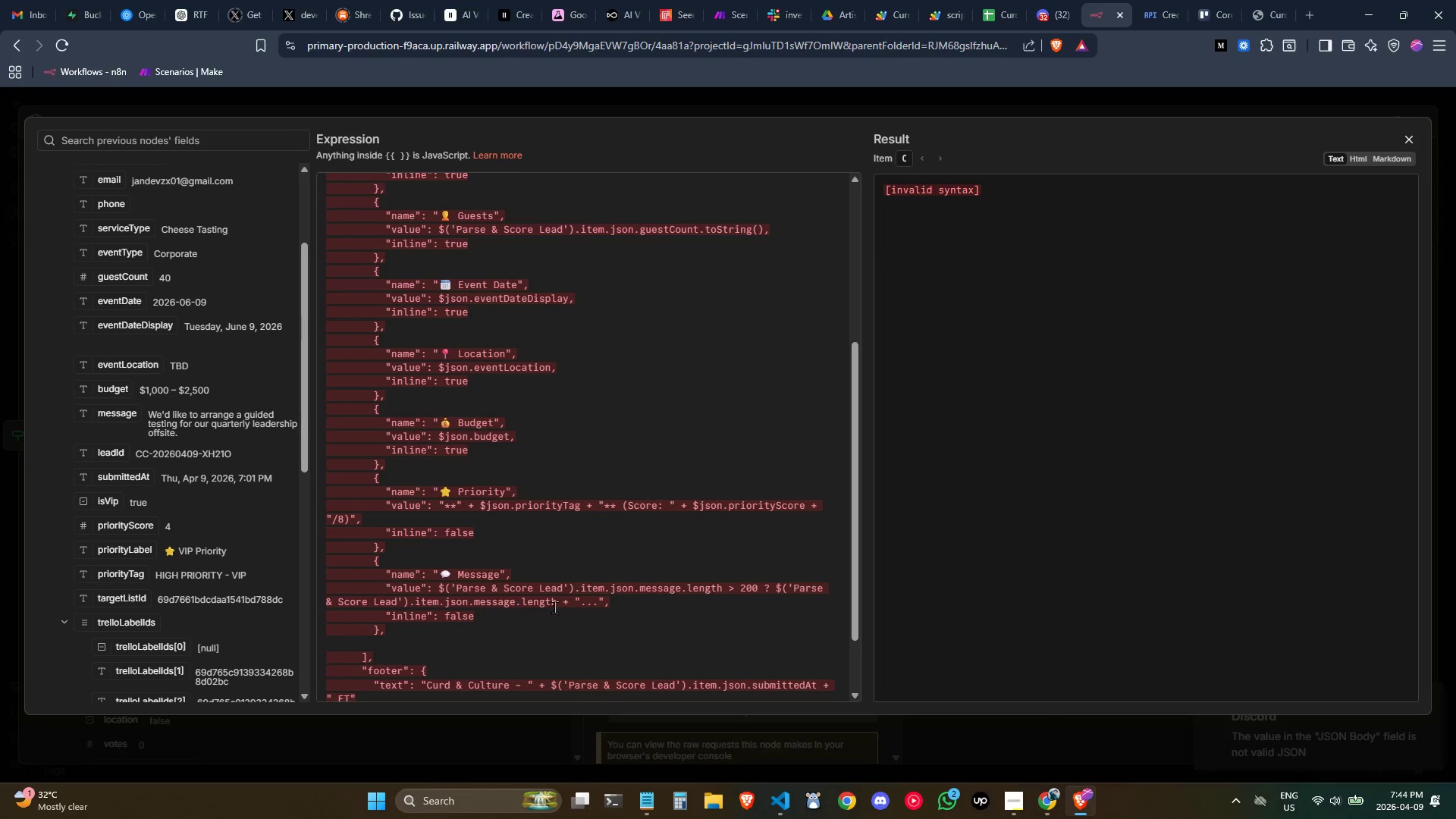 
left_click([557, 606])
 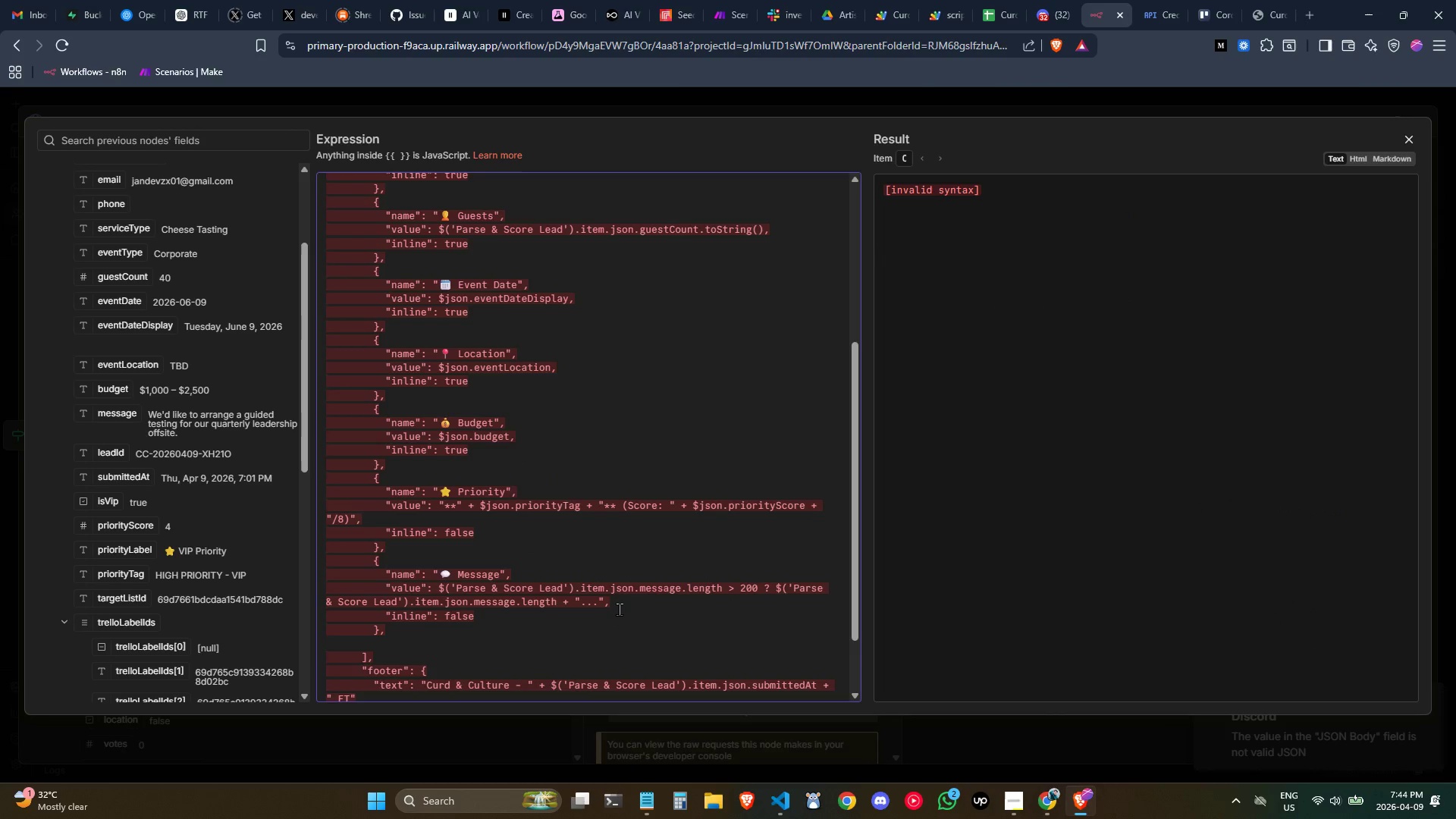 
key(Backspace)
 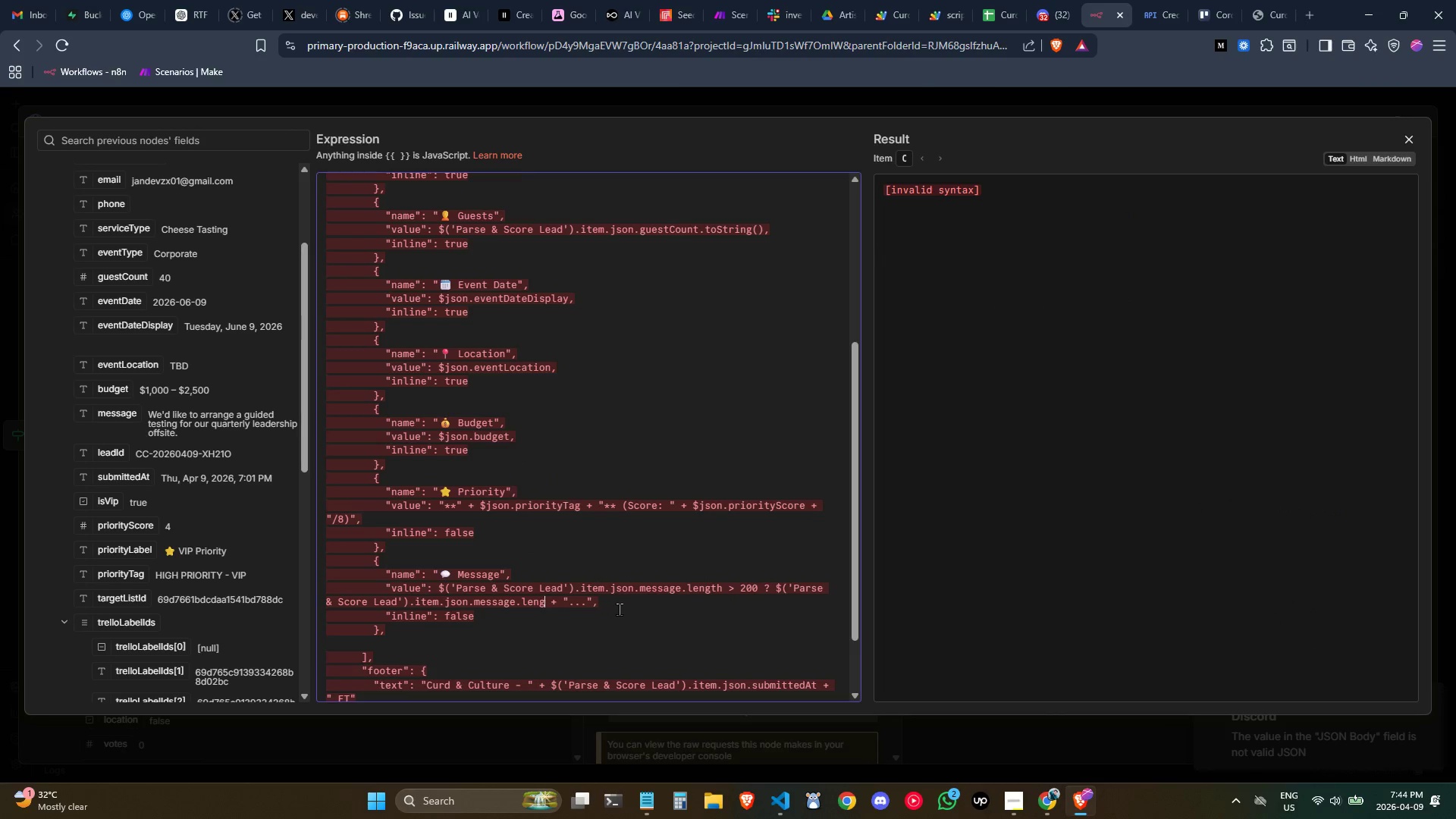 
key(Backspace)
 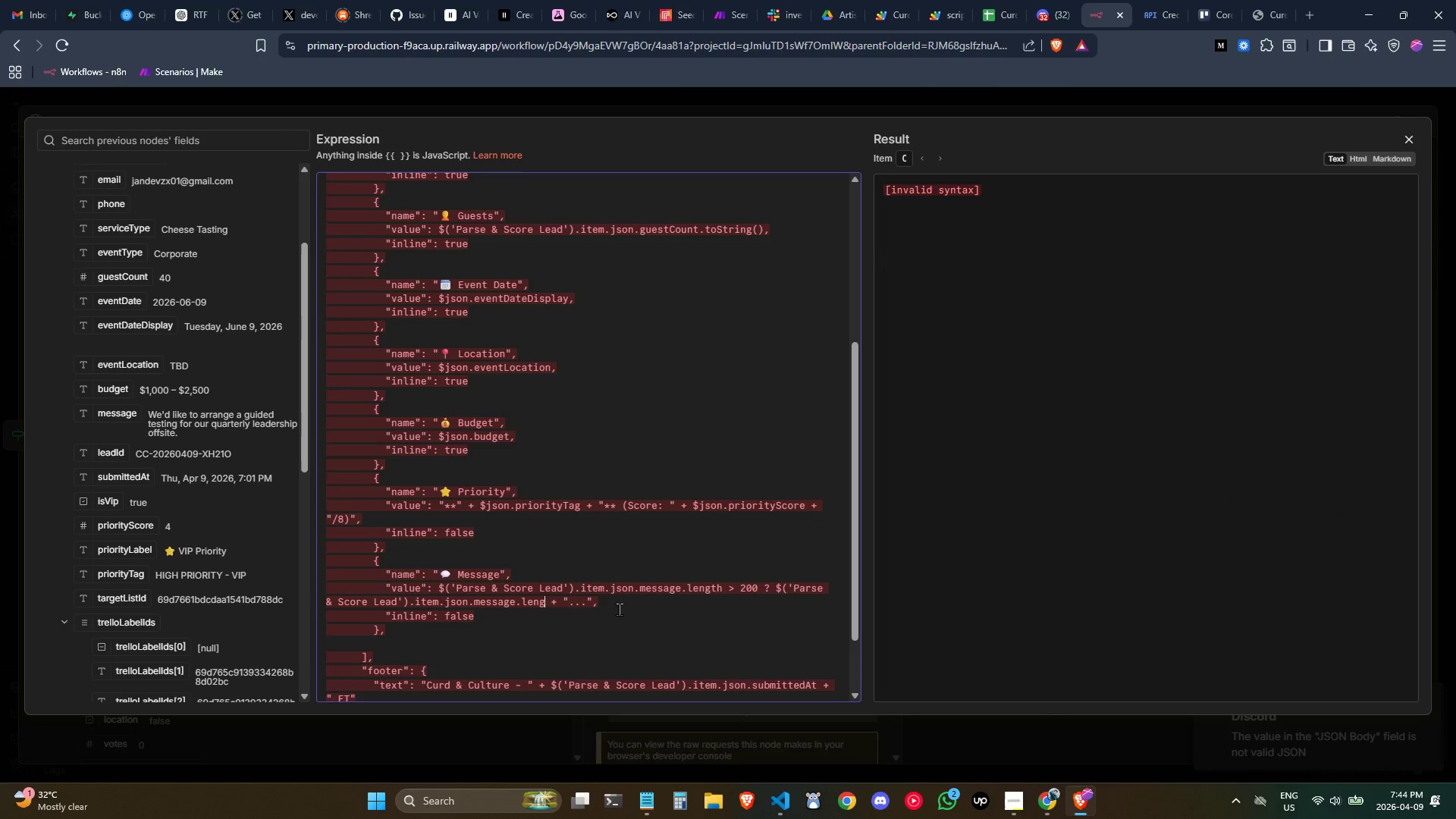 
key(Backspace)
 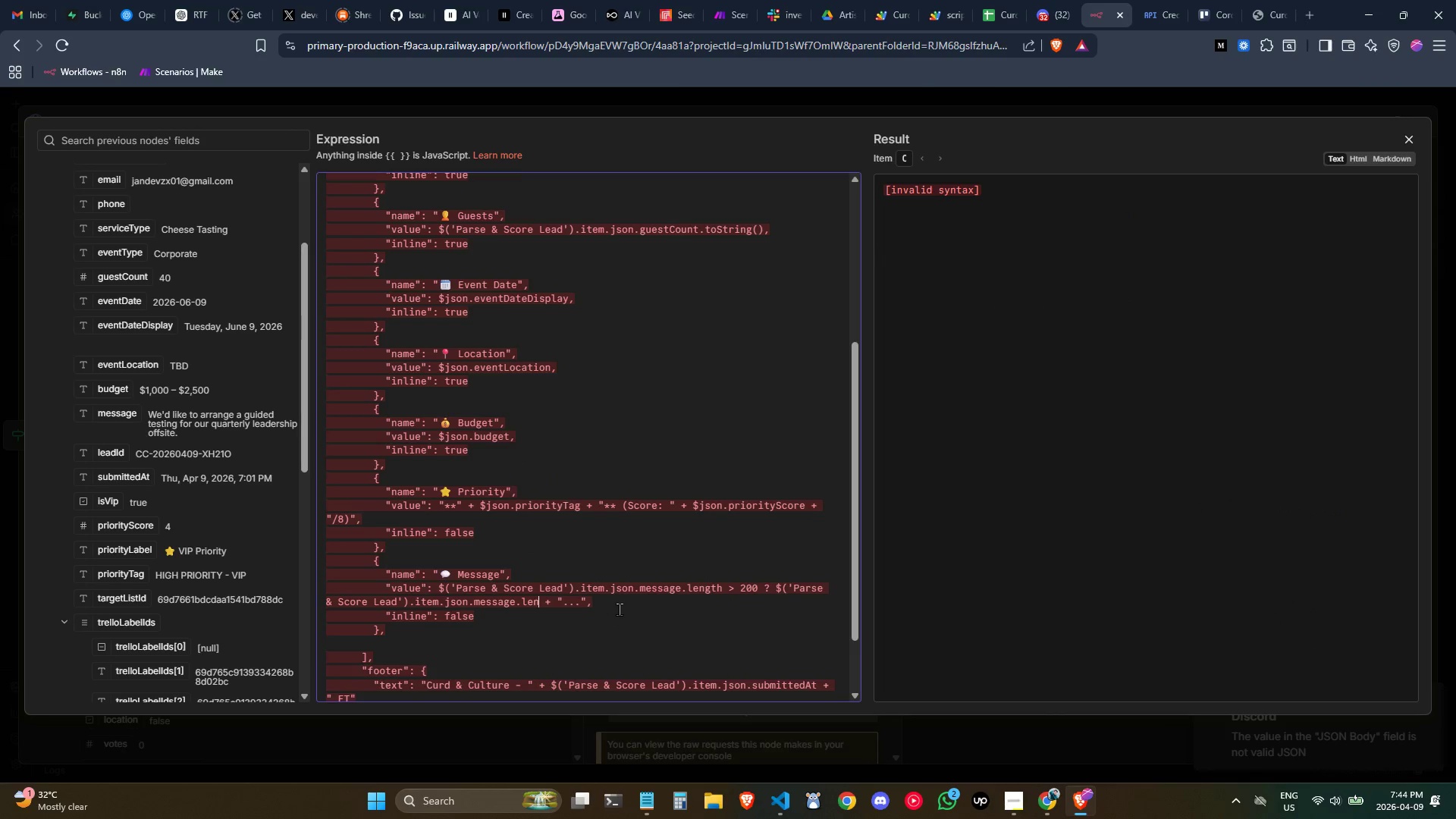 
key(Backspace)
 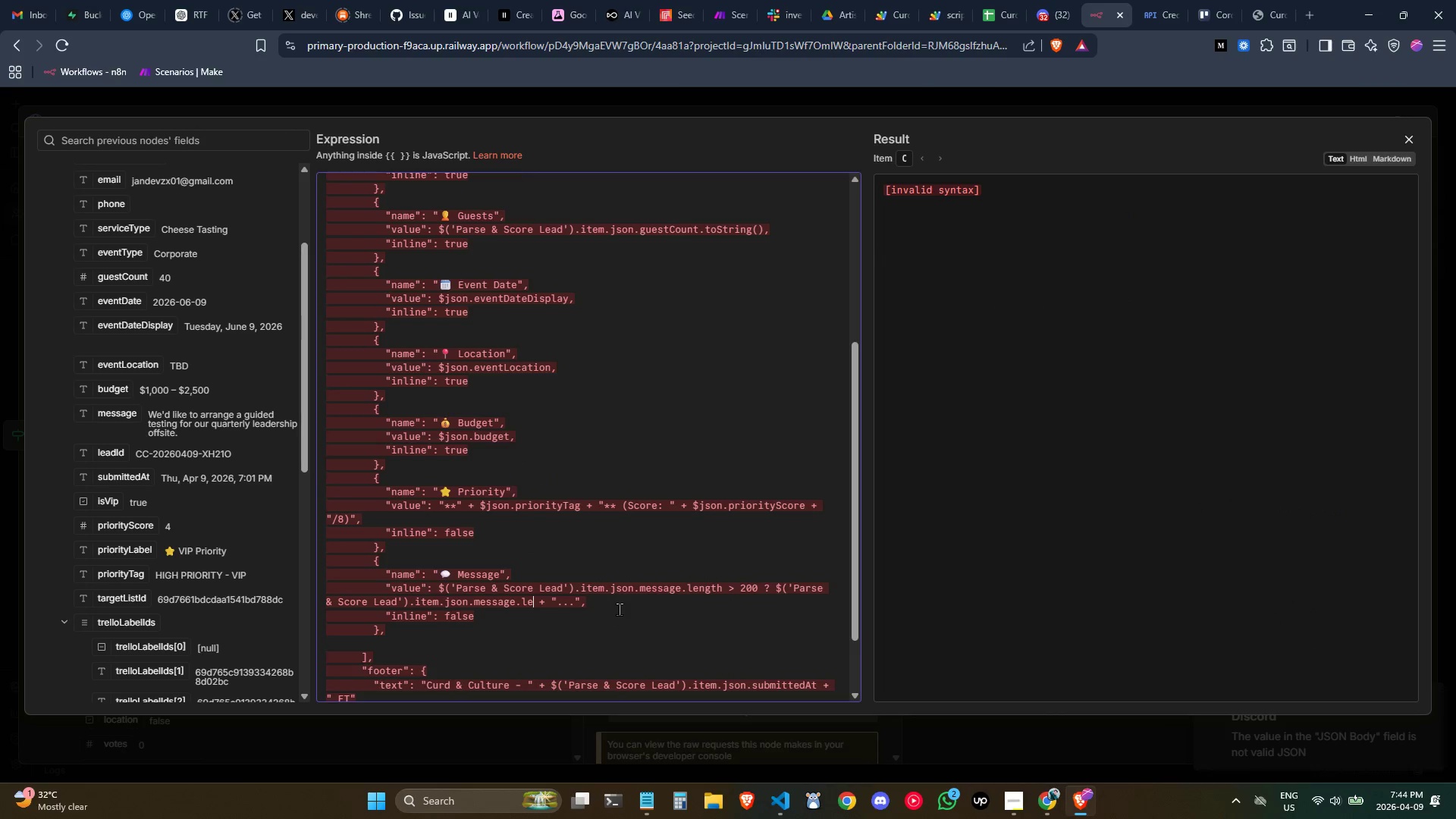 
key(Backspace)
 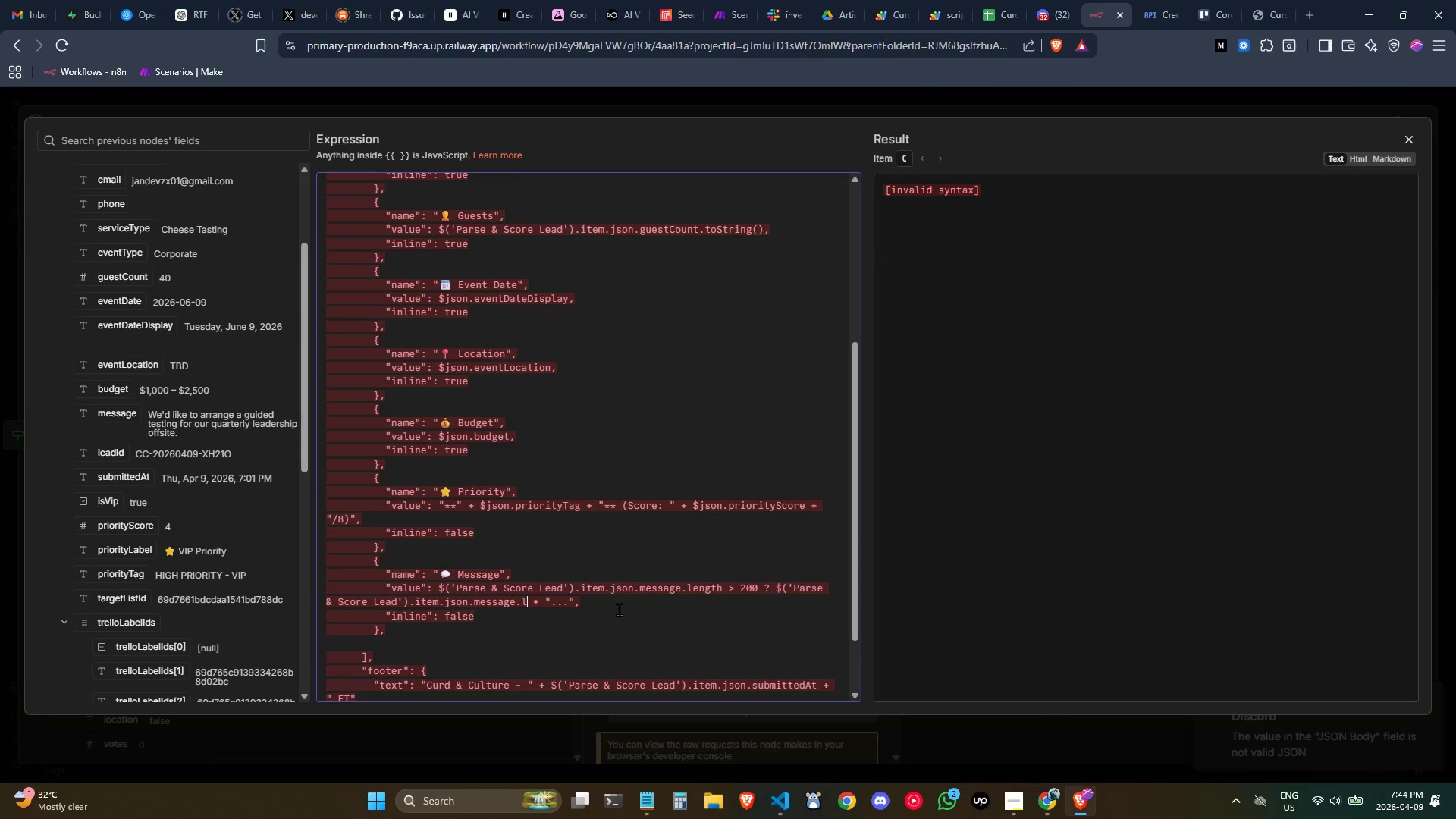 
key(Backspace)
 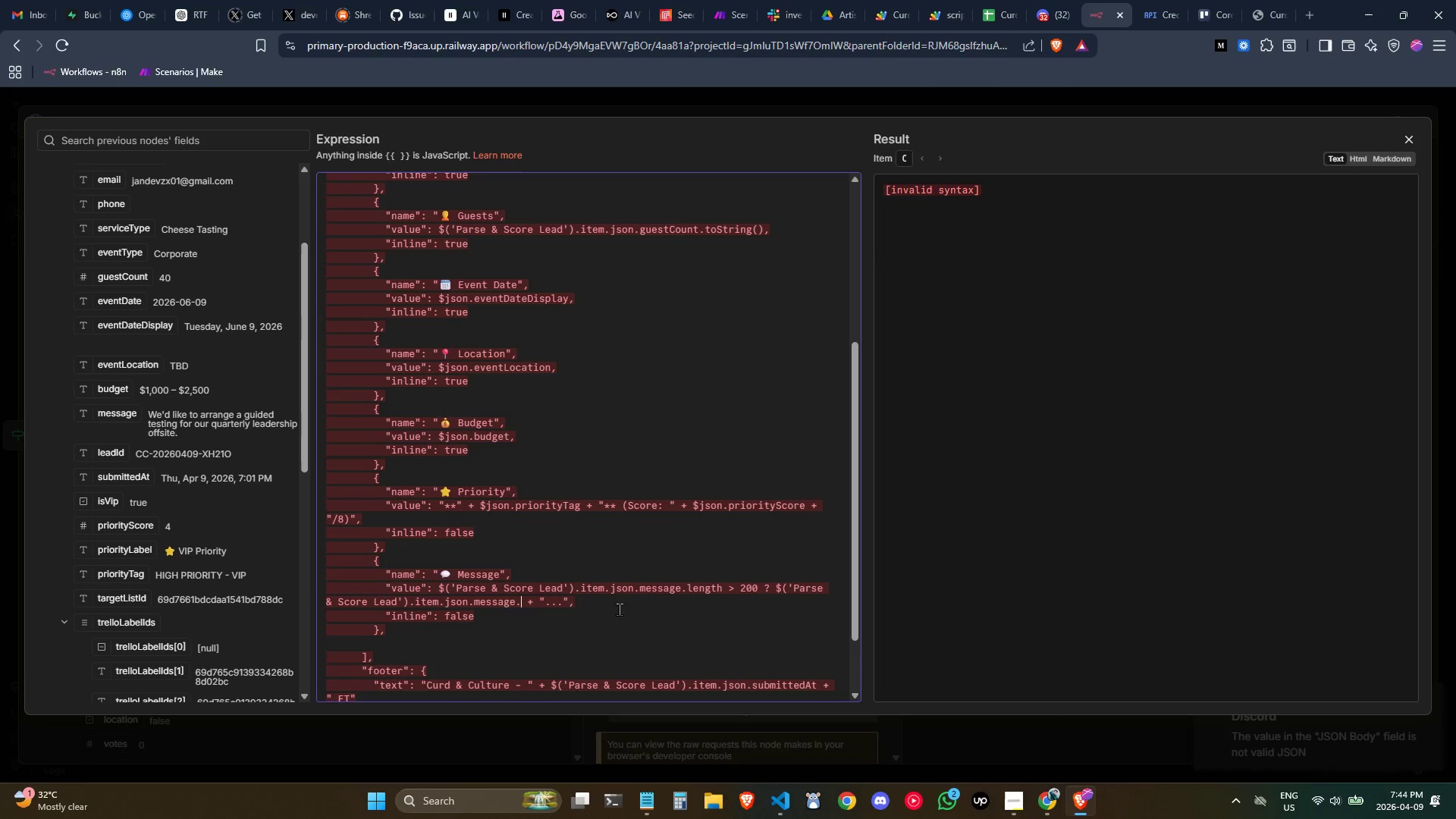 
key(Backspace)
 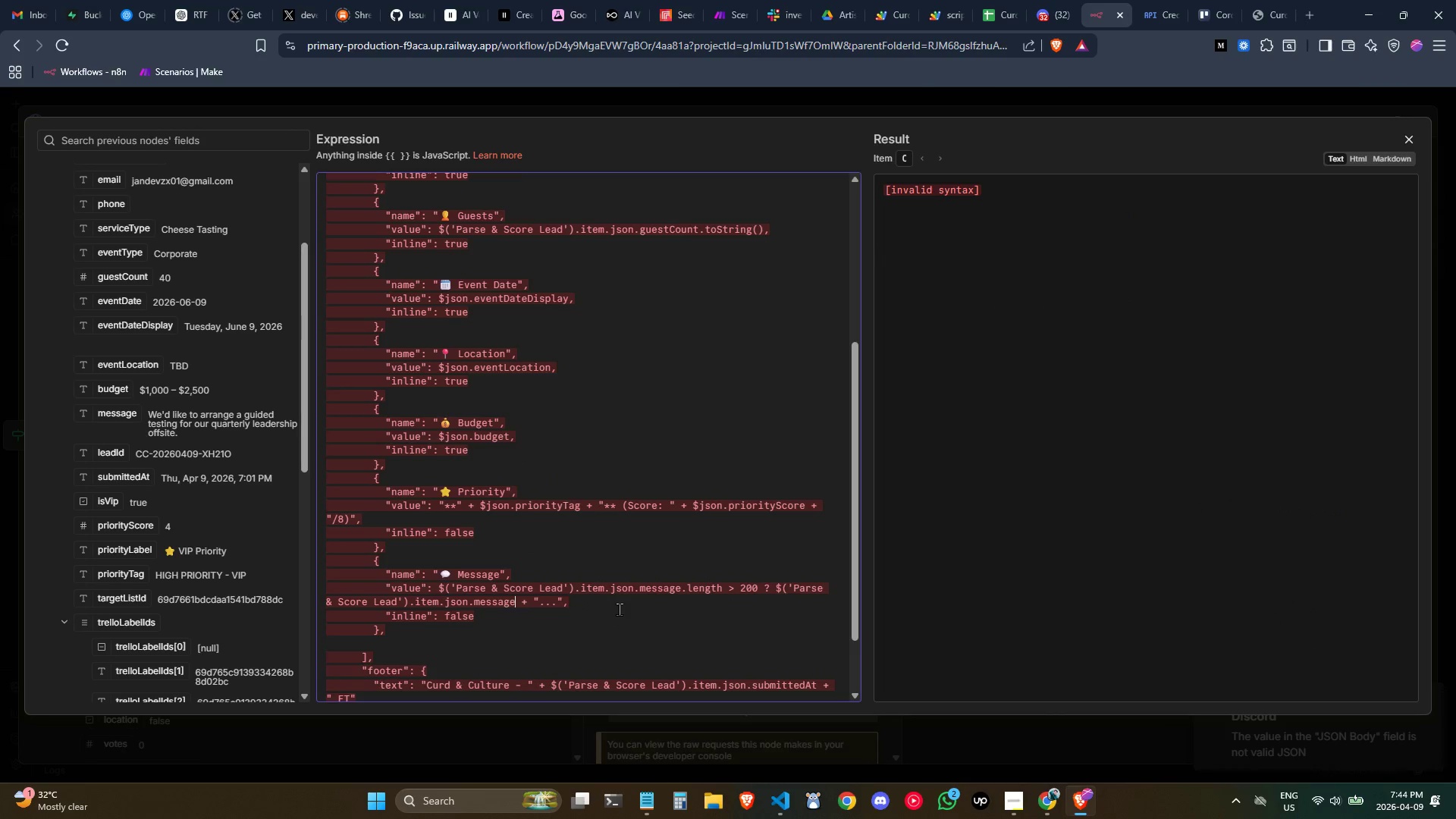 
key(Backspace)
 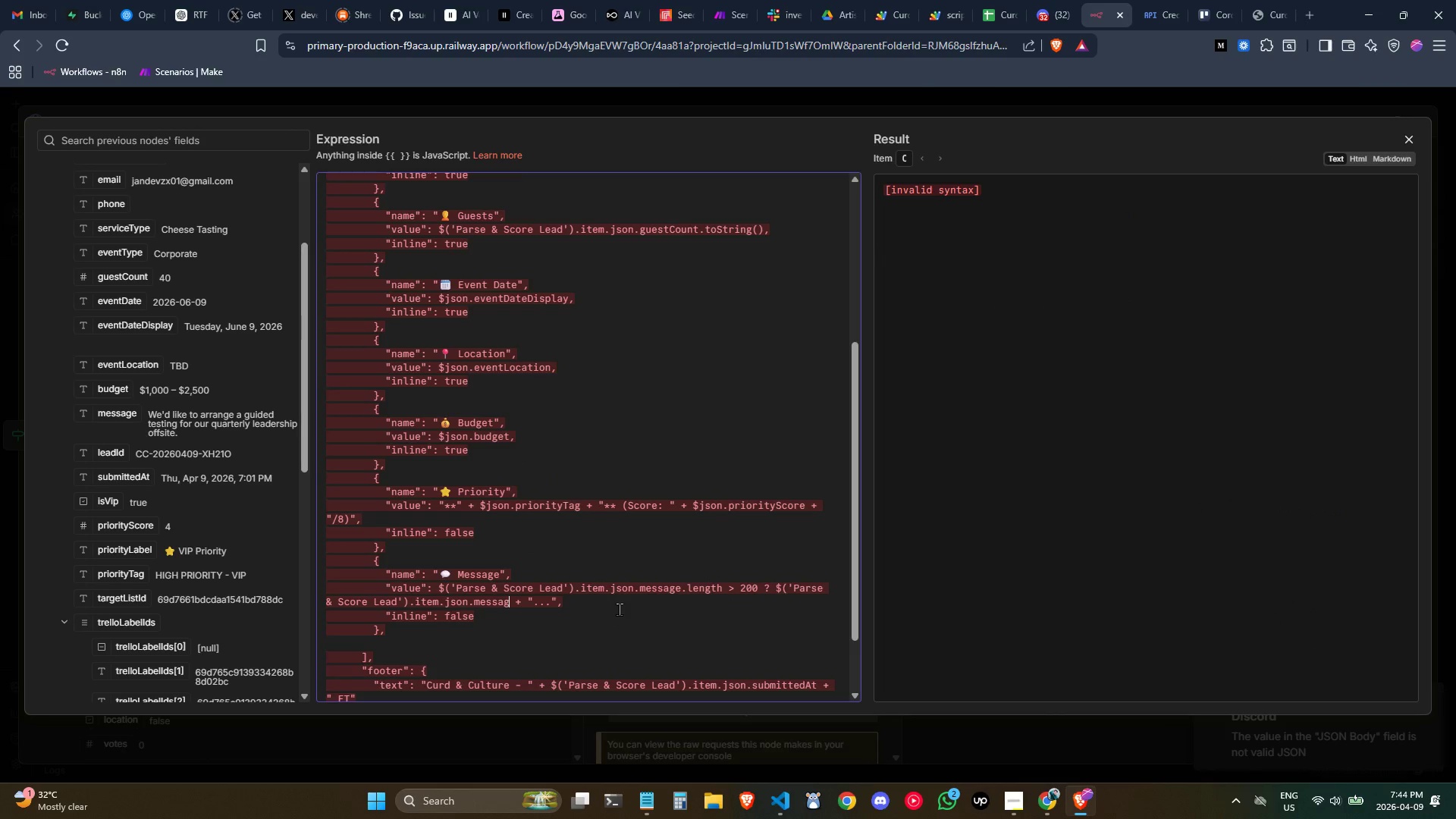 
key(E)
 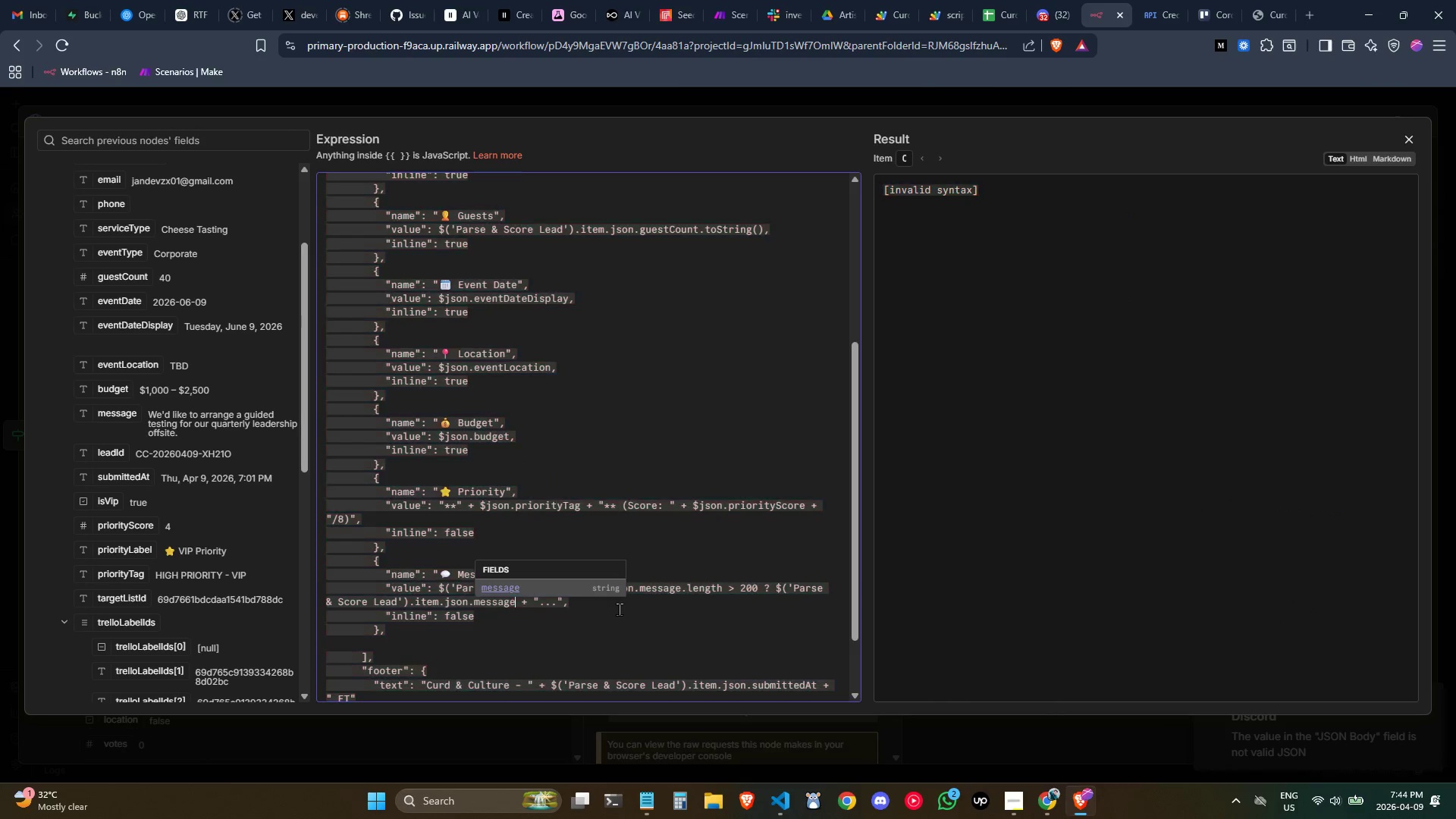 
key(Period)
 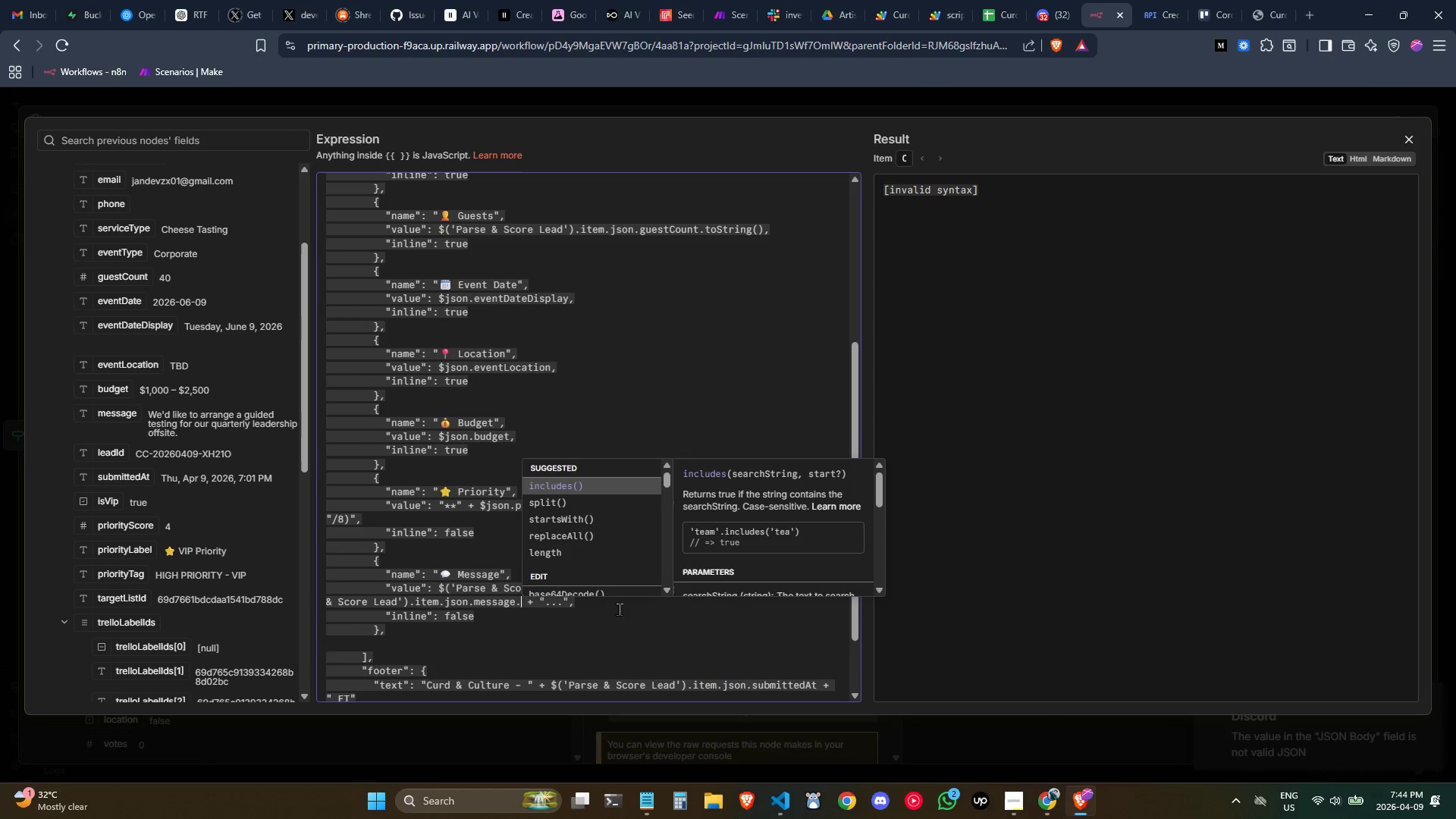 
key(Alt+AltLeft)
 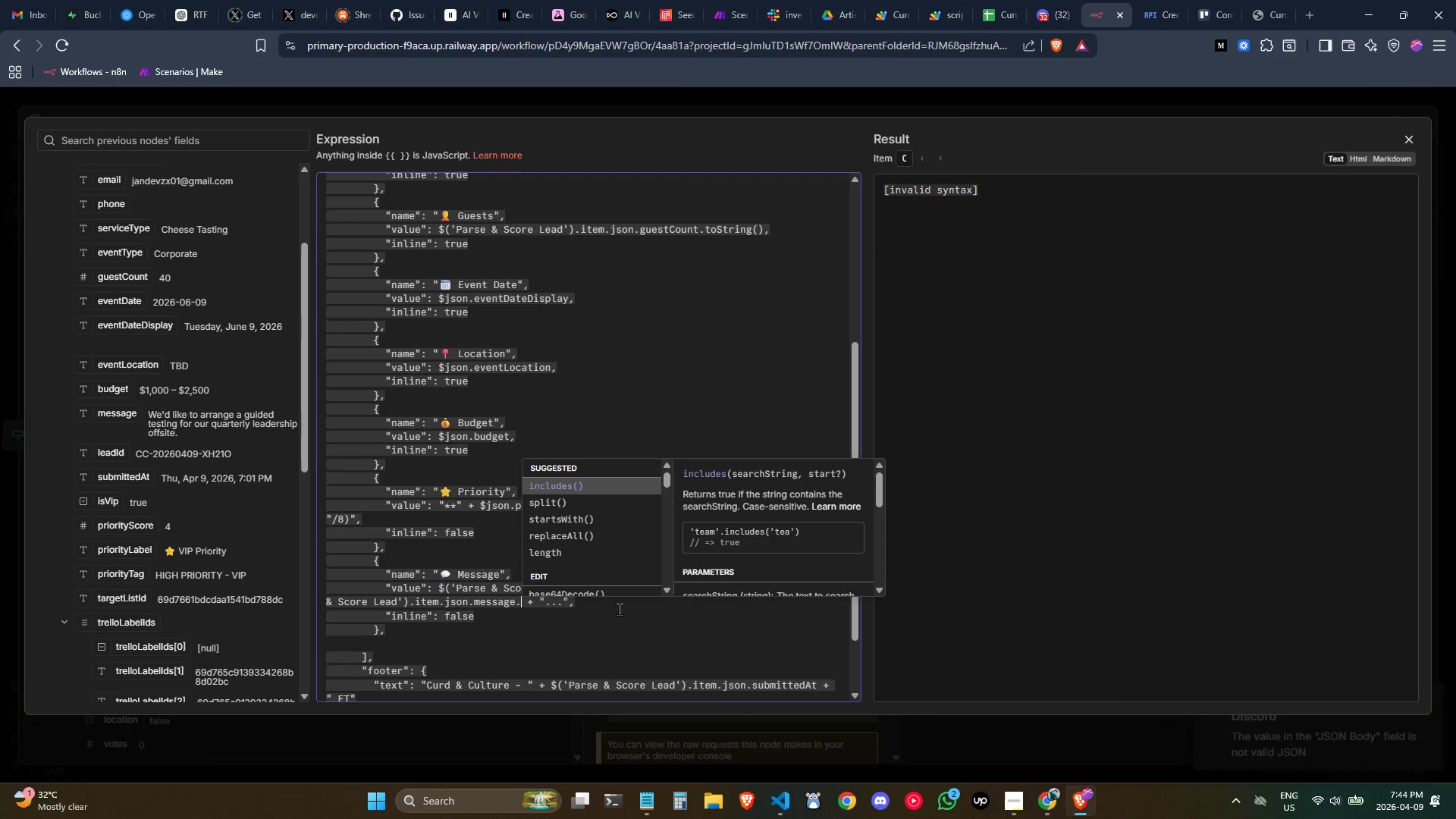 
key(Alt+Tab)
 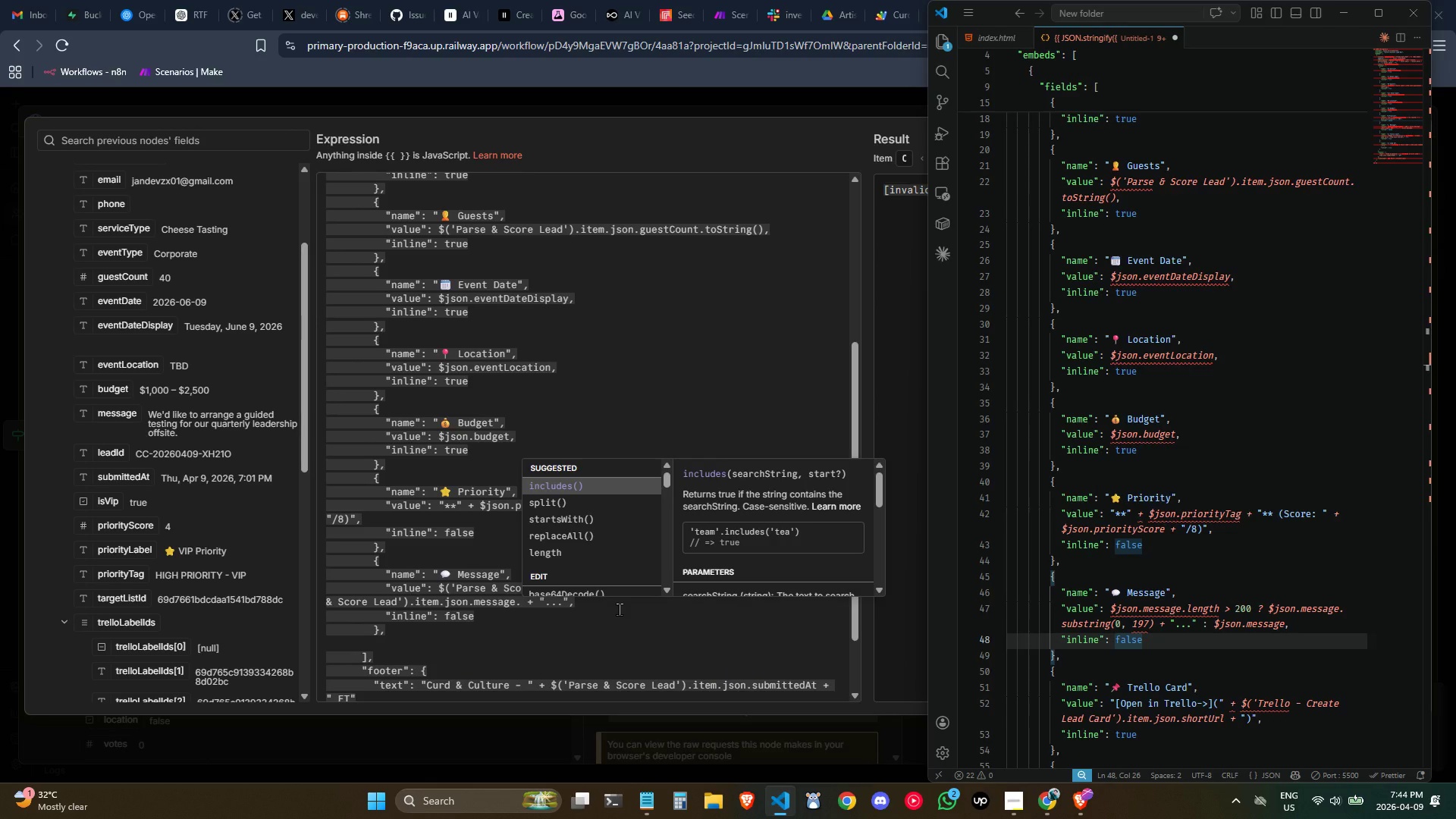 
key(Alt+AltLeft)
 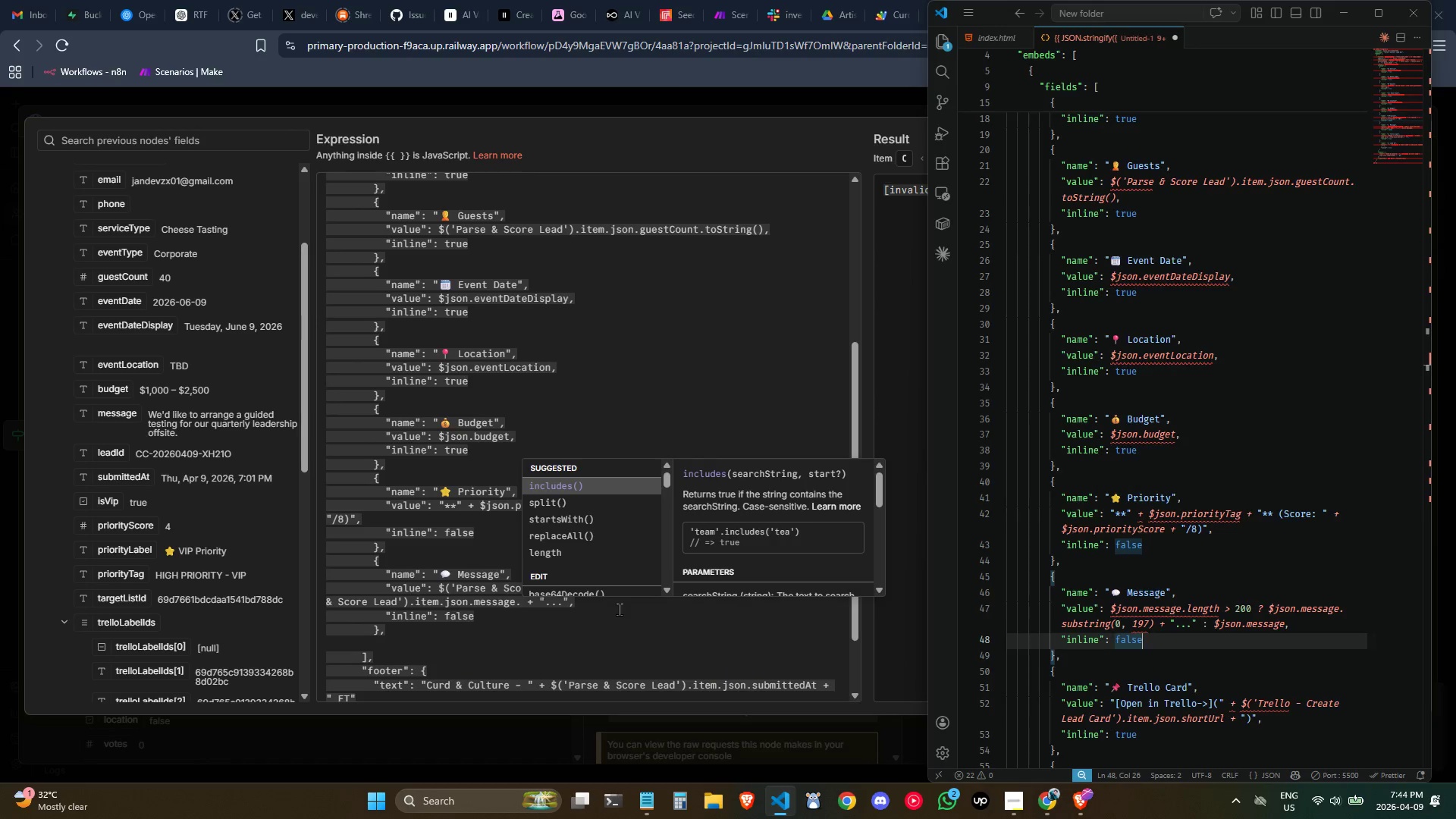 
key(Alt+Tab)
 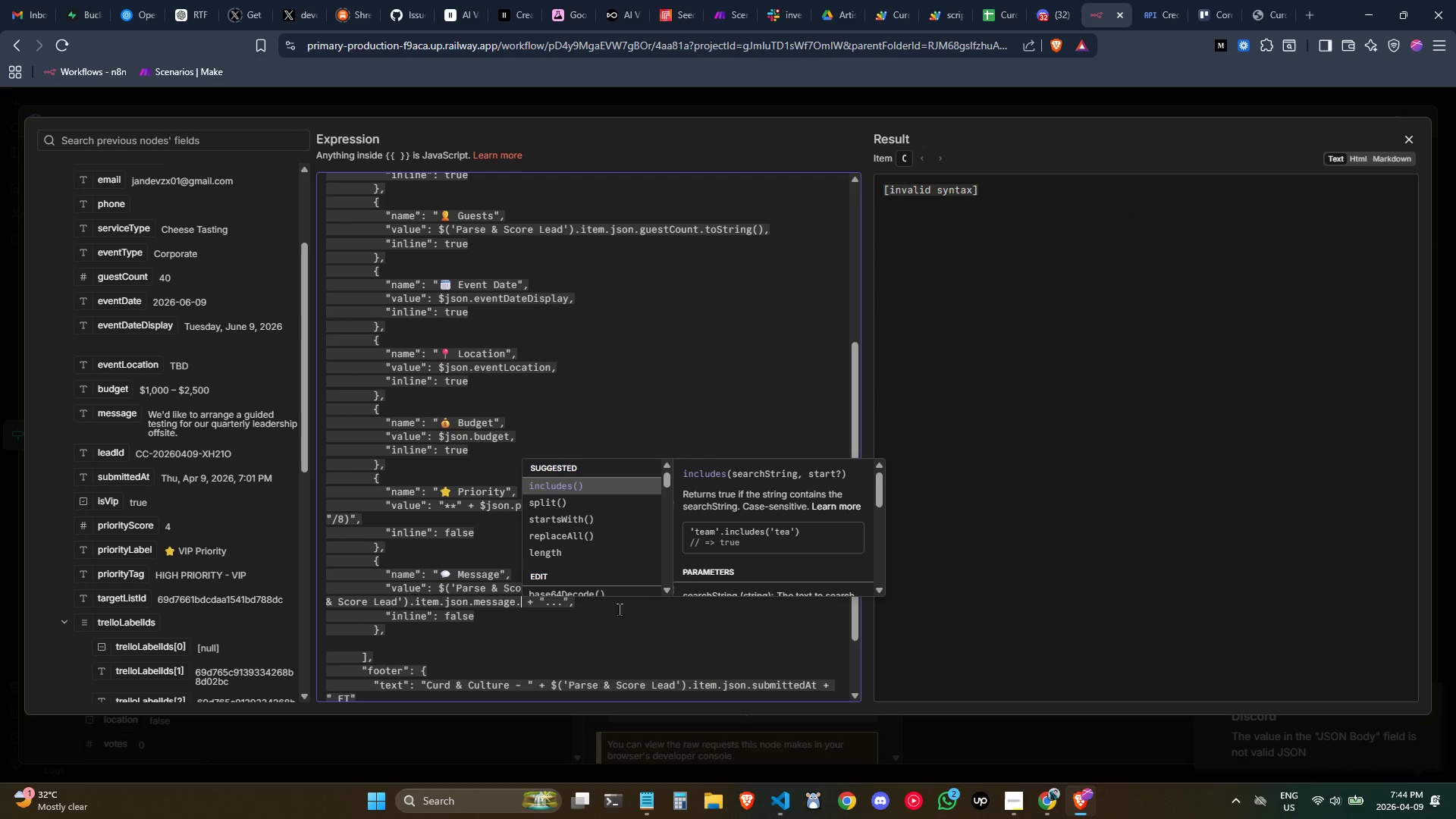 
key(Alt+AltLeft)
 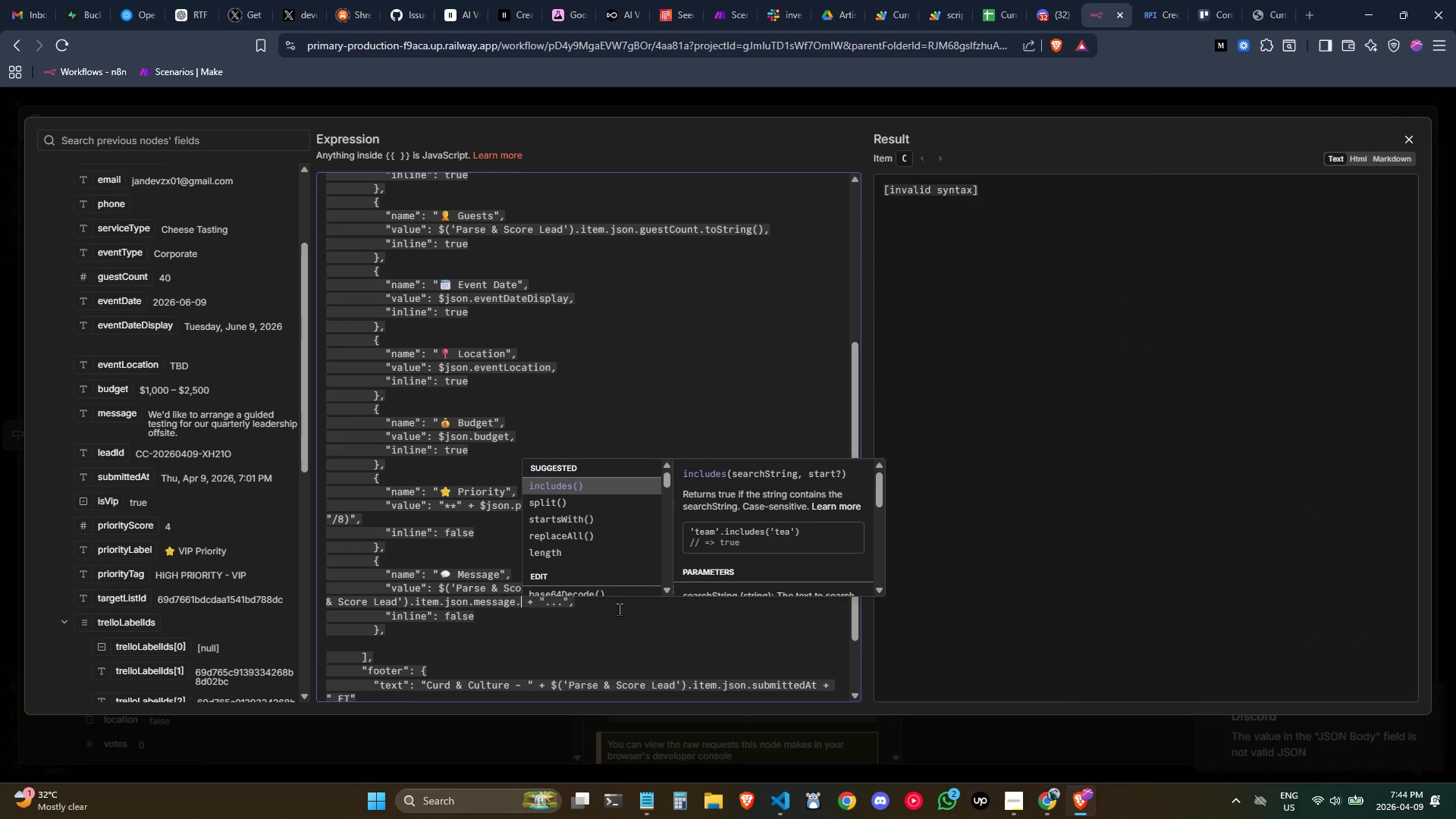 
key(Alt+Tab)
 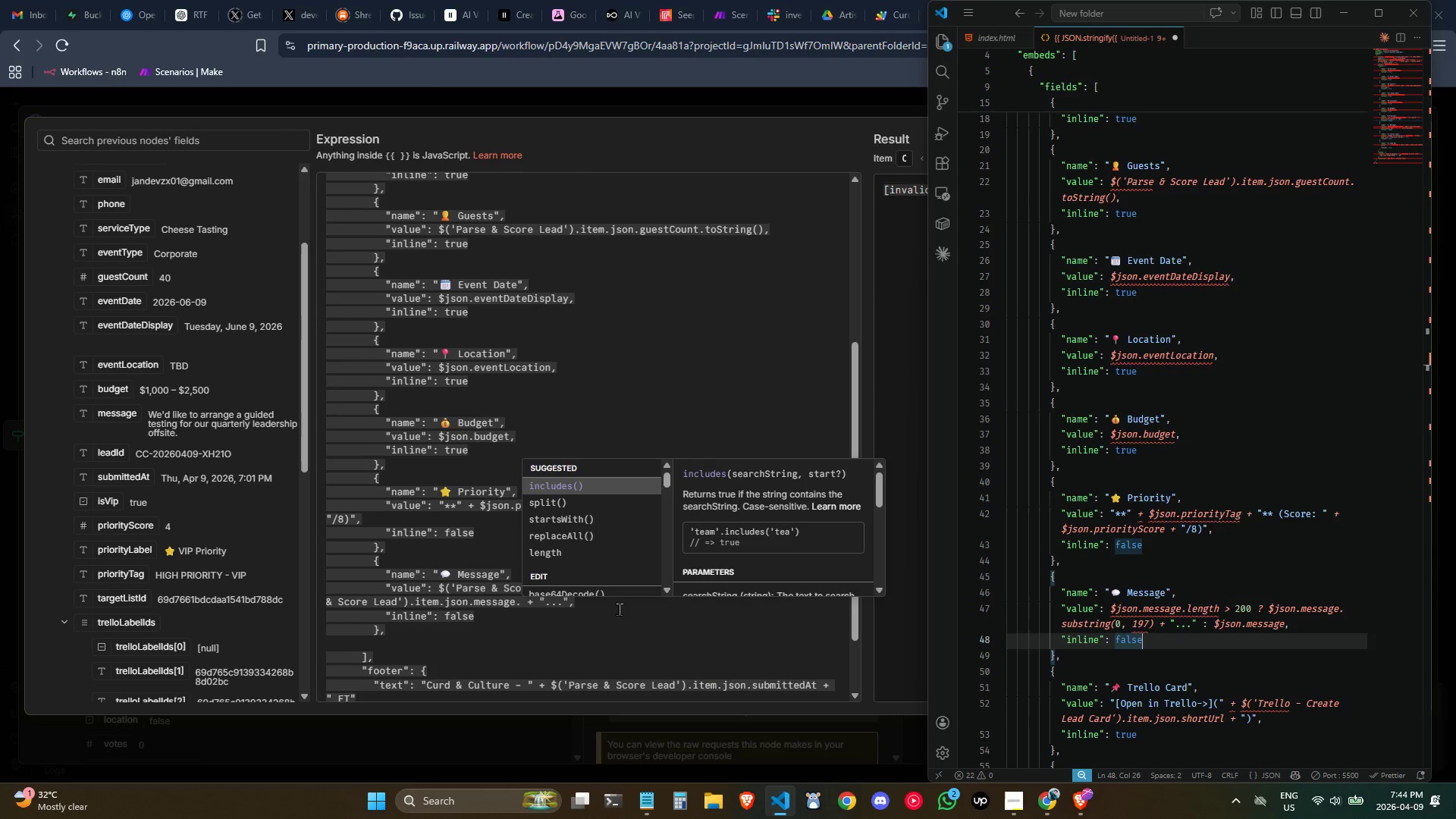 
key(Alt+AltLeft)
 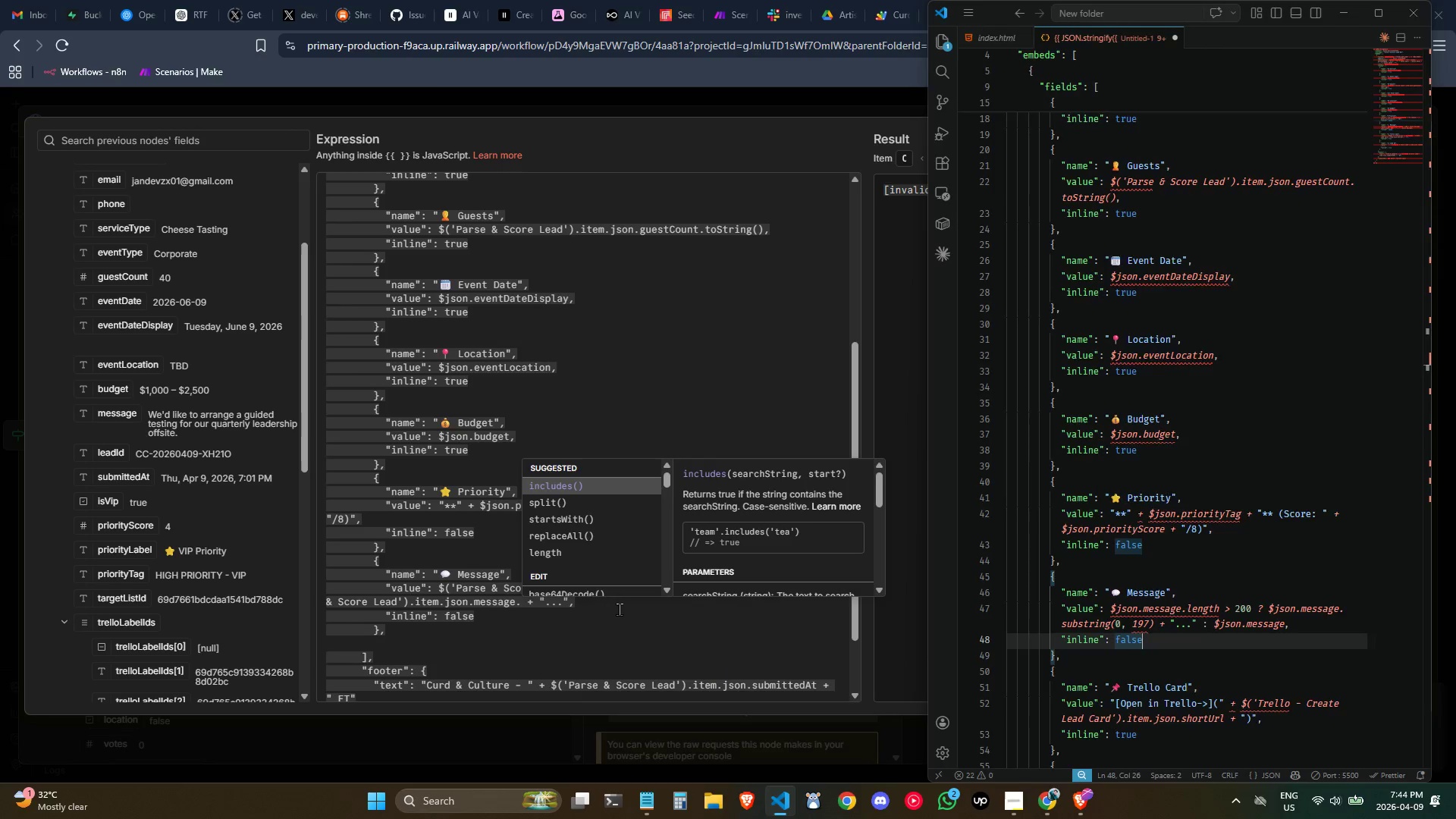 
key(Tab)
type(subs)
 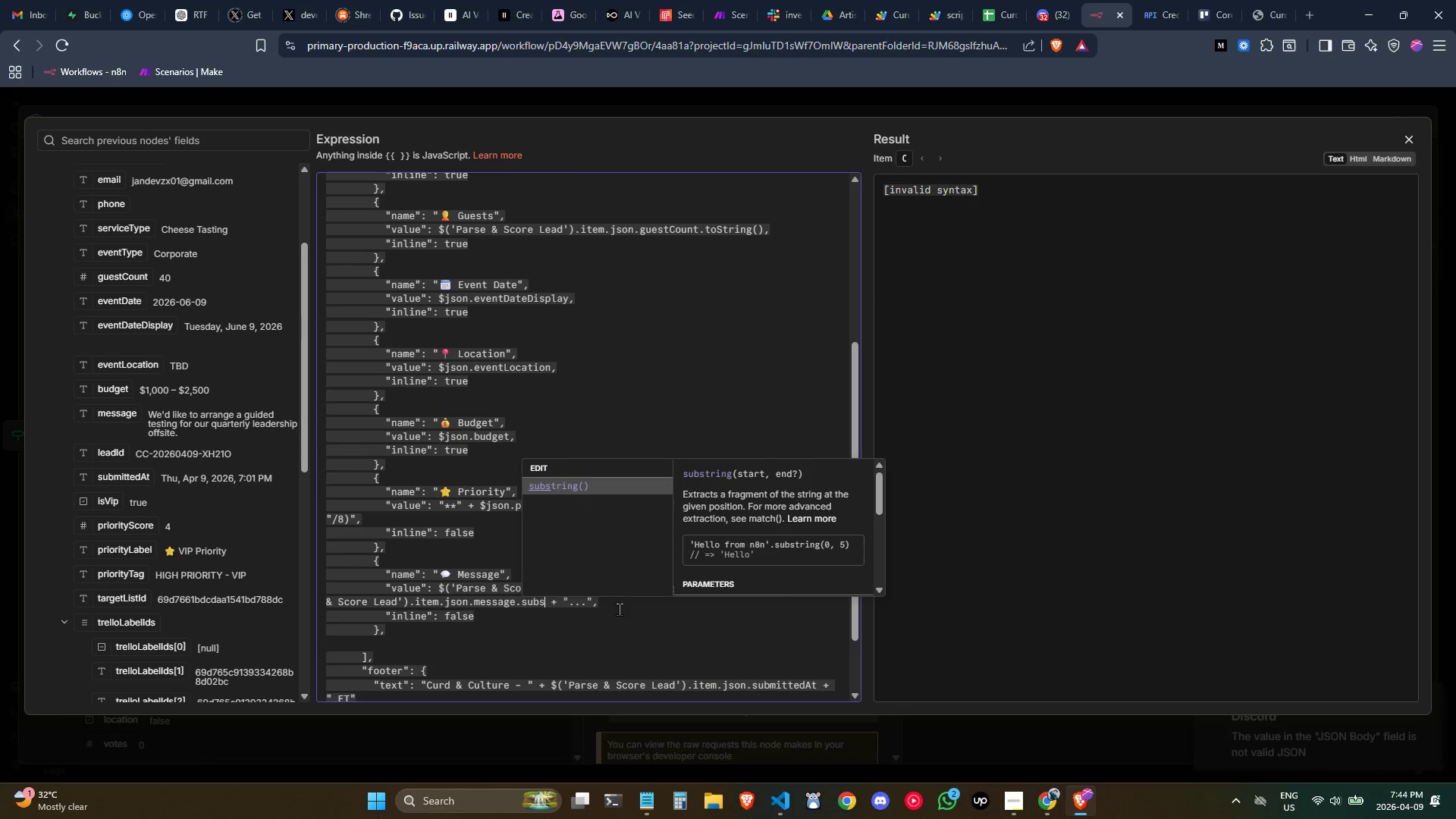 
key(Enter)
 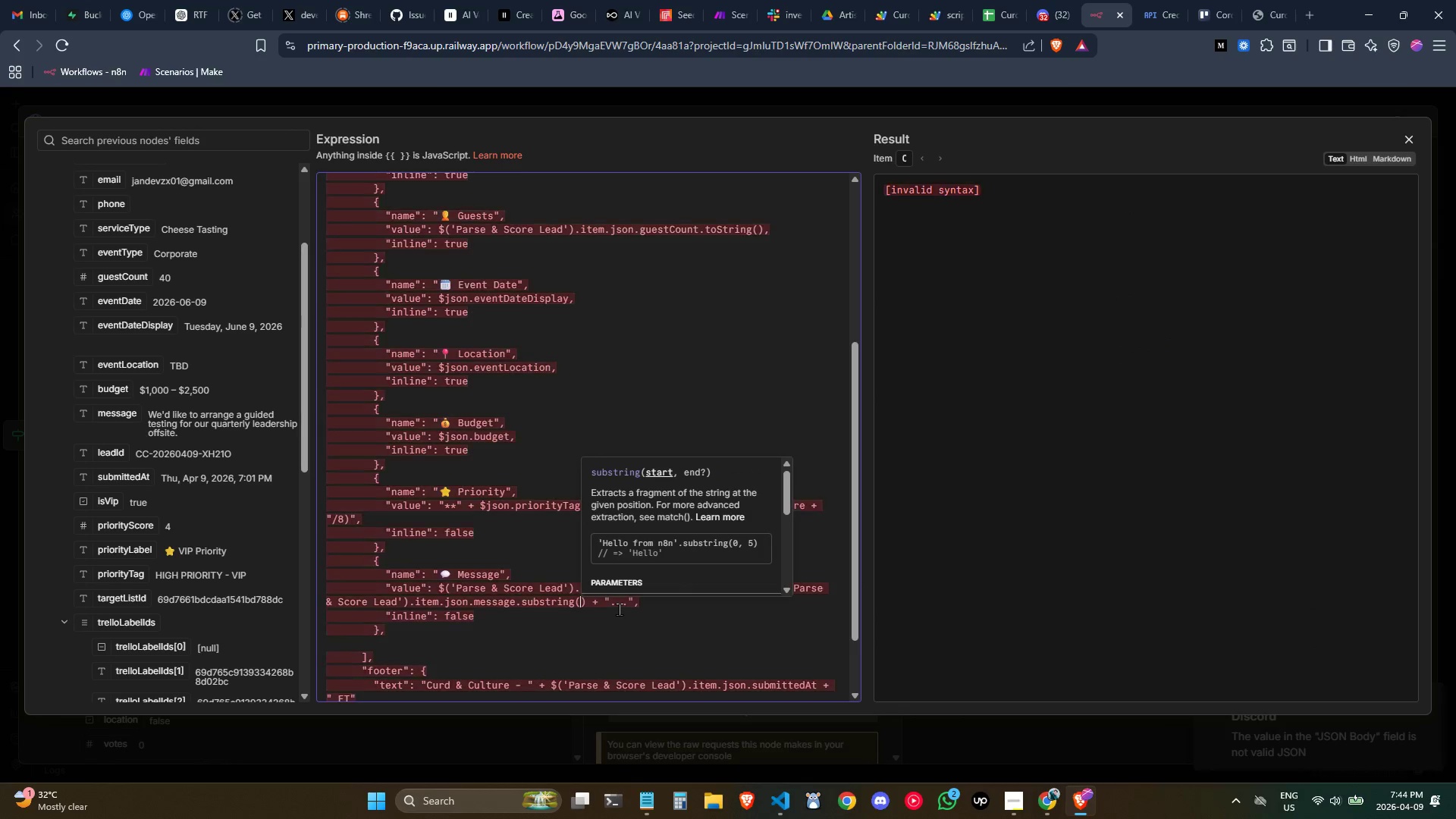 
key(Alt+AltLeft)
 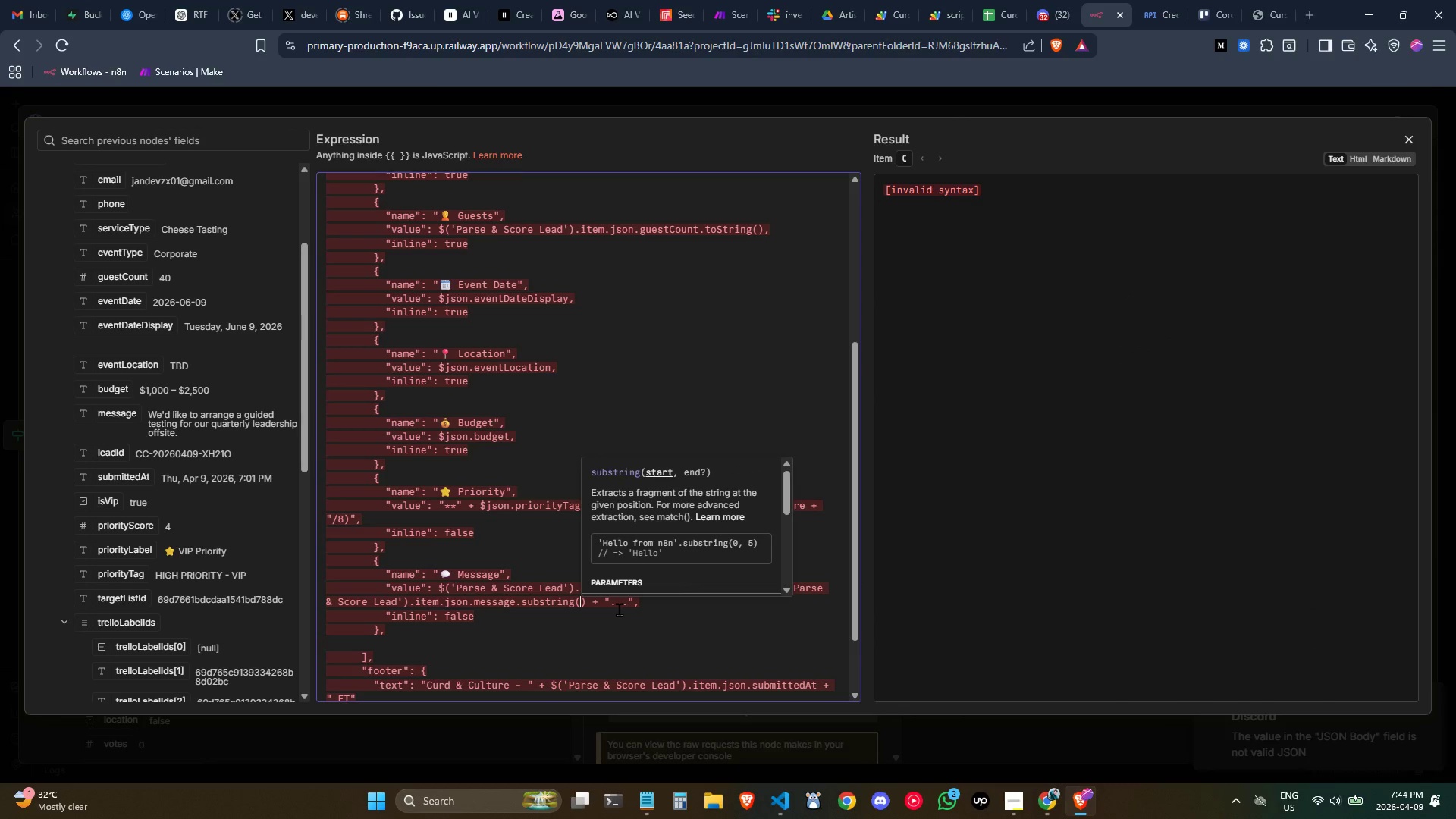 
key(Alt+Tab)
 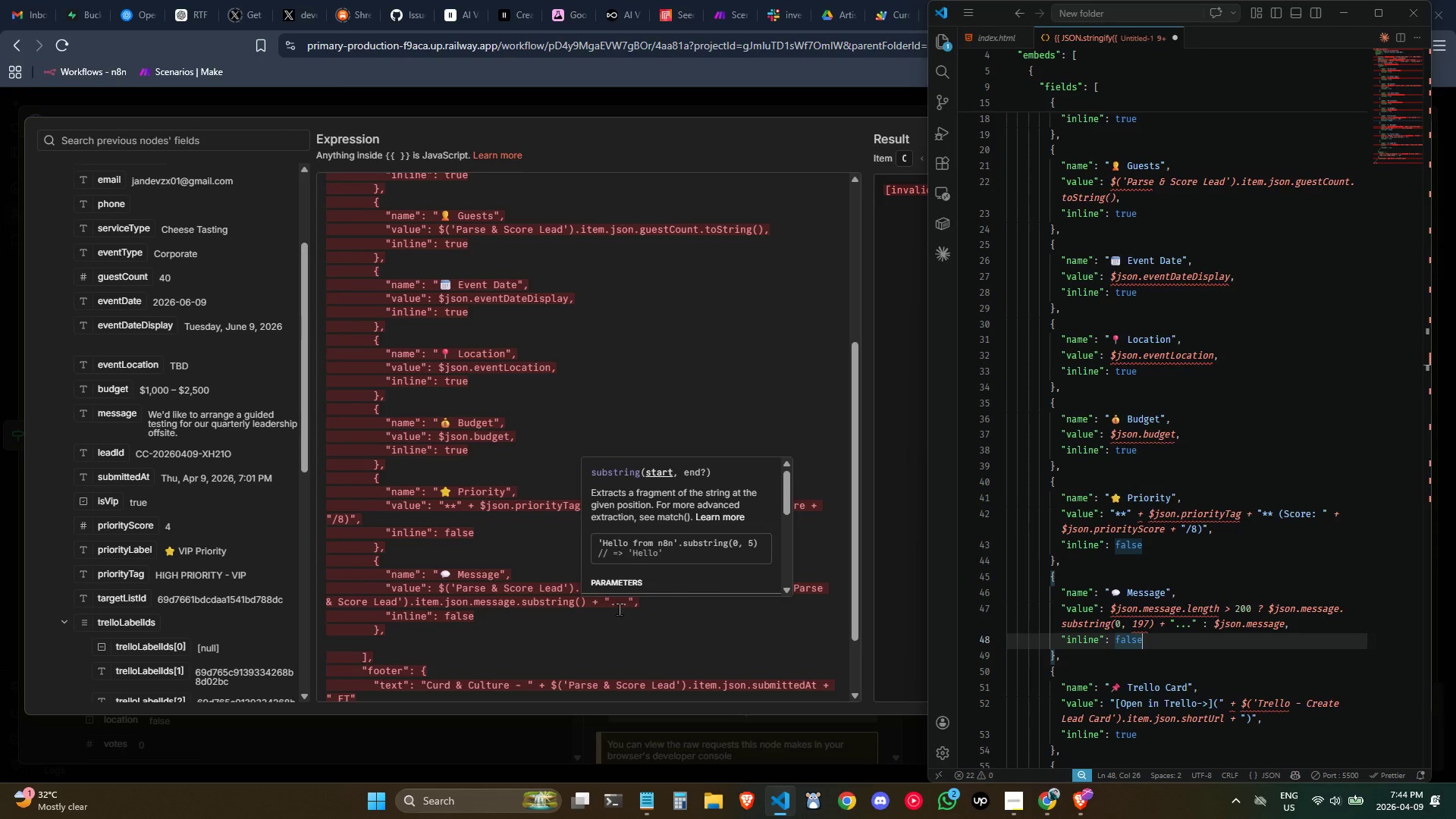 
key(Alt+AltLeft)
 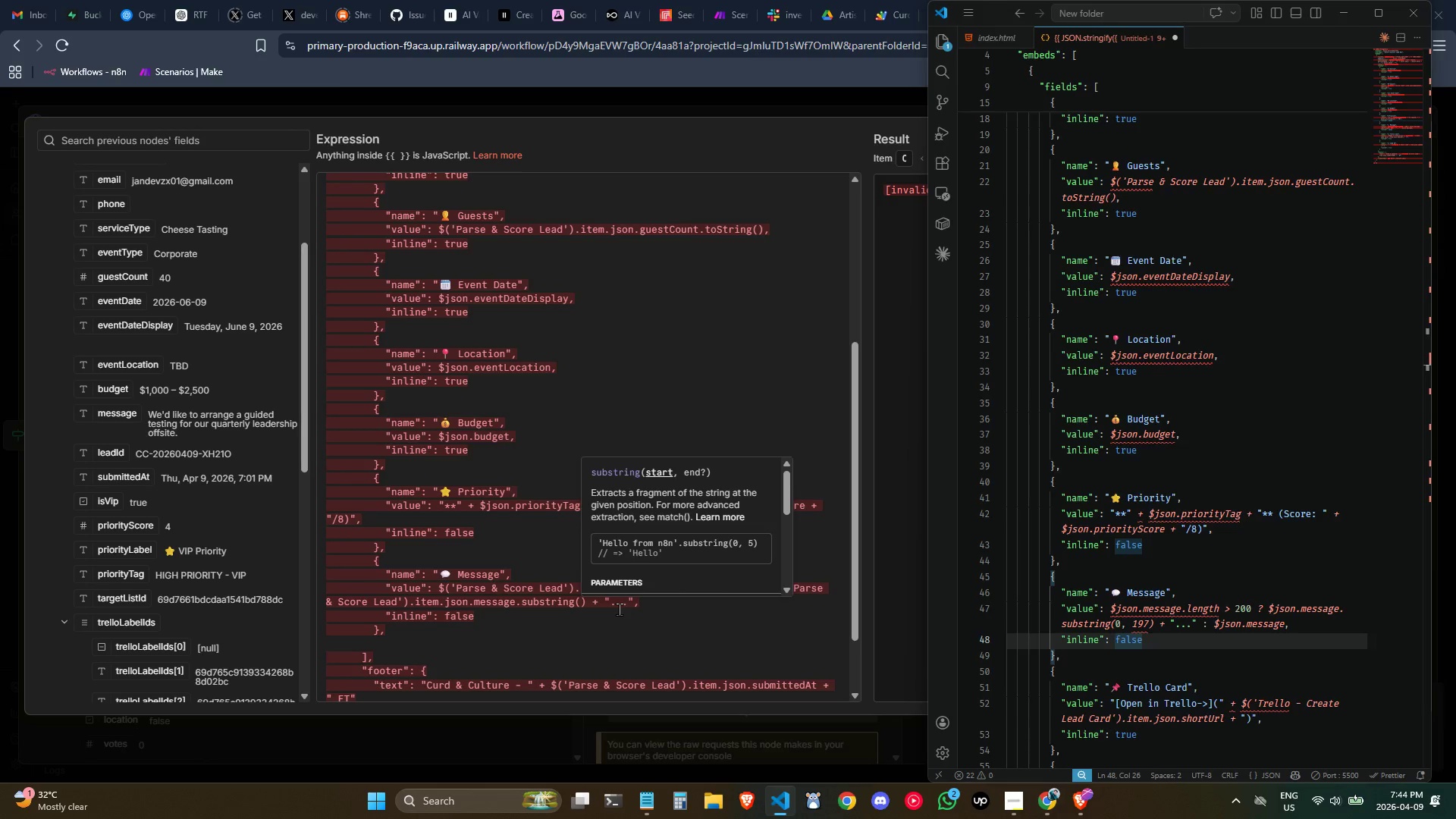 
key(Alt+Tab)
 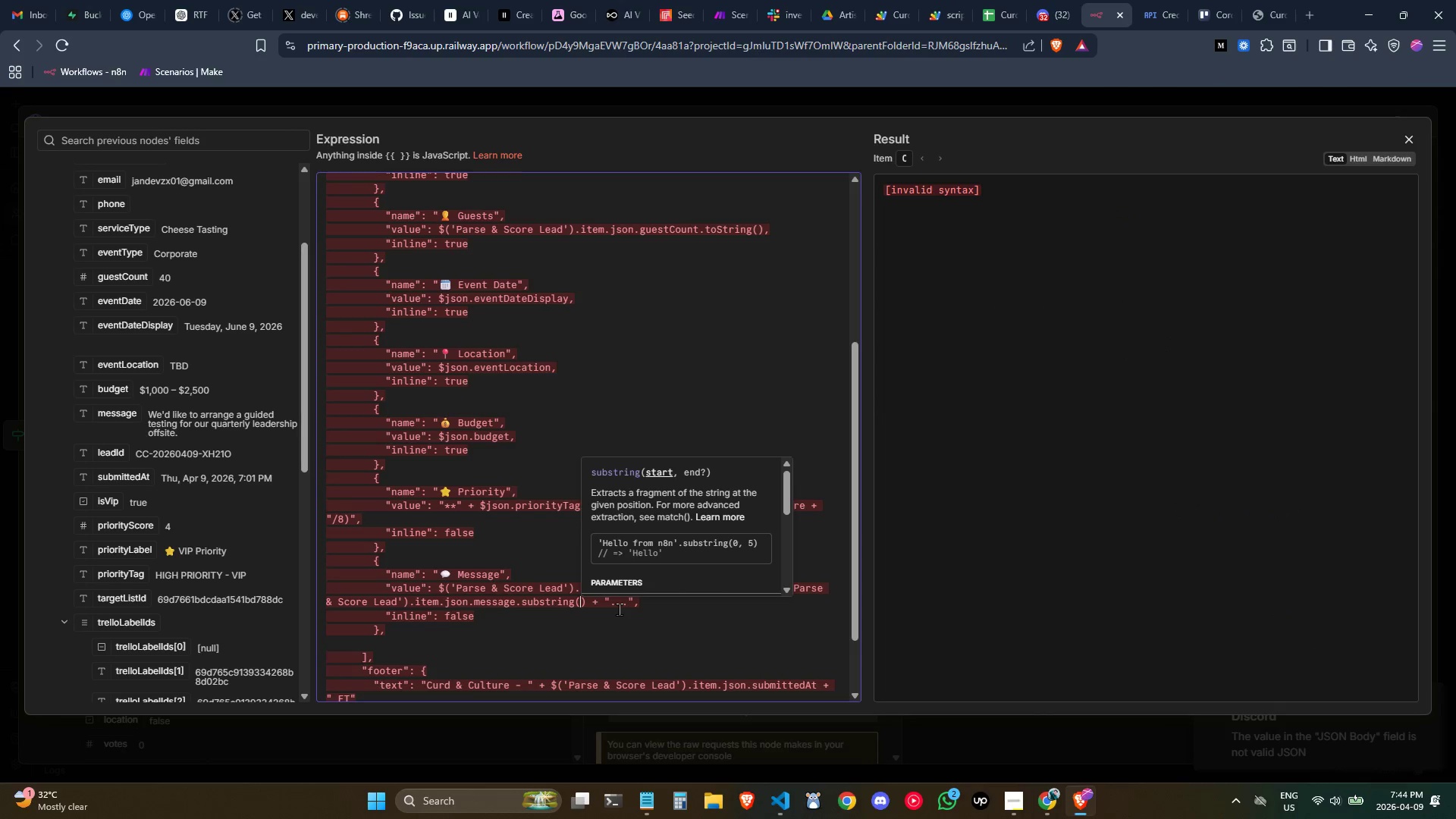 
key(0)
 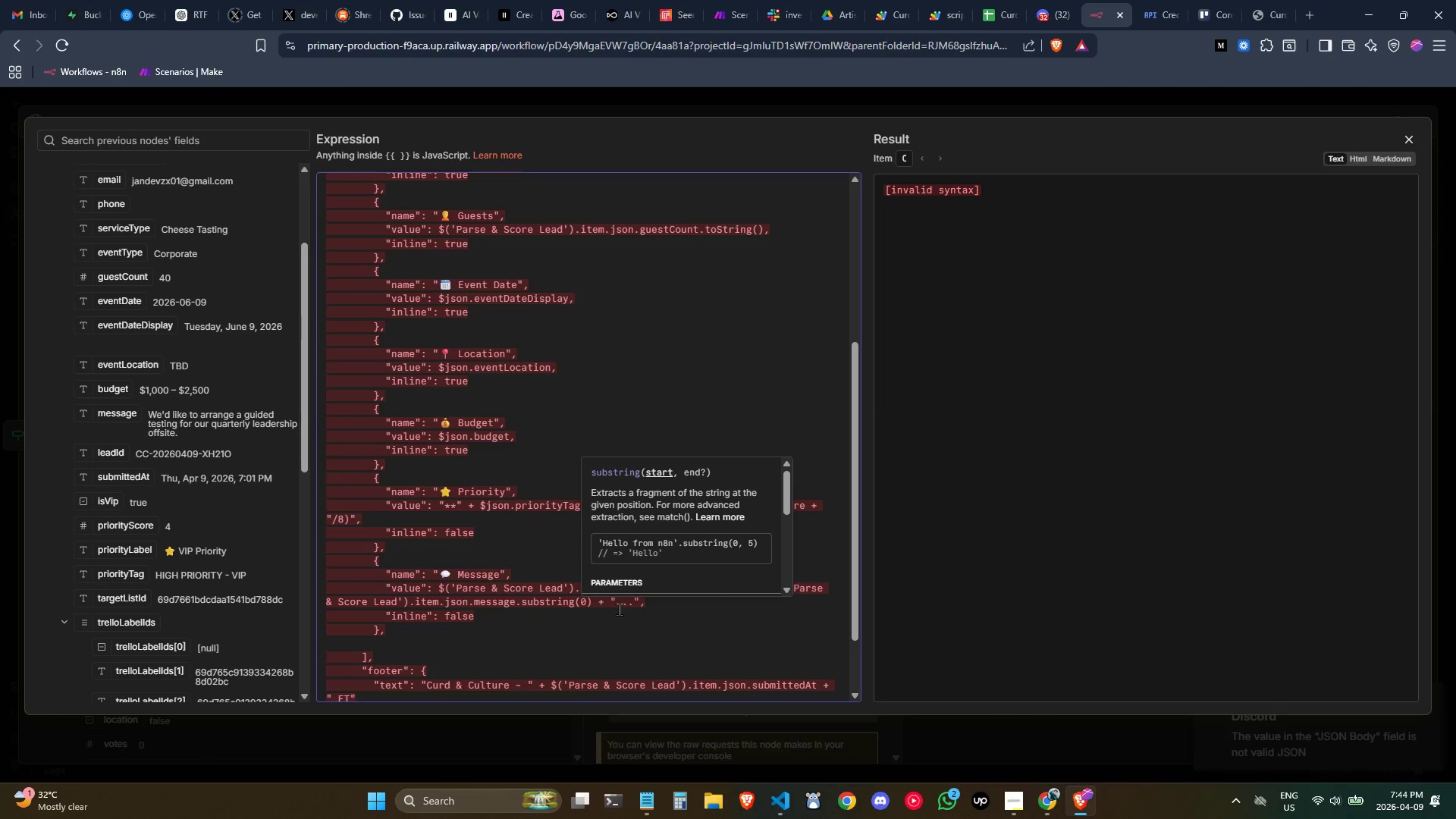 
key(Comma)
 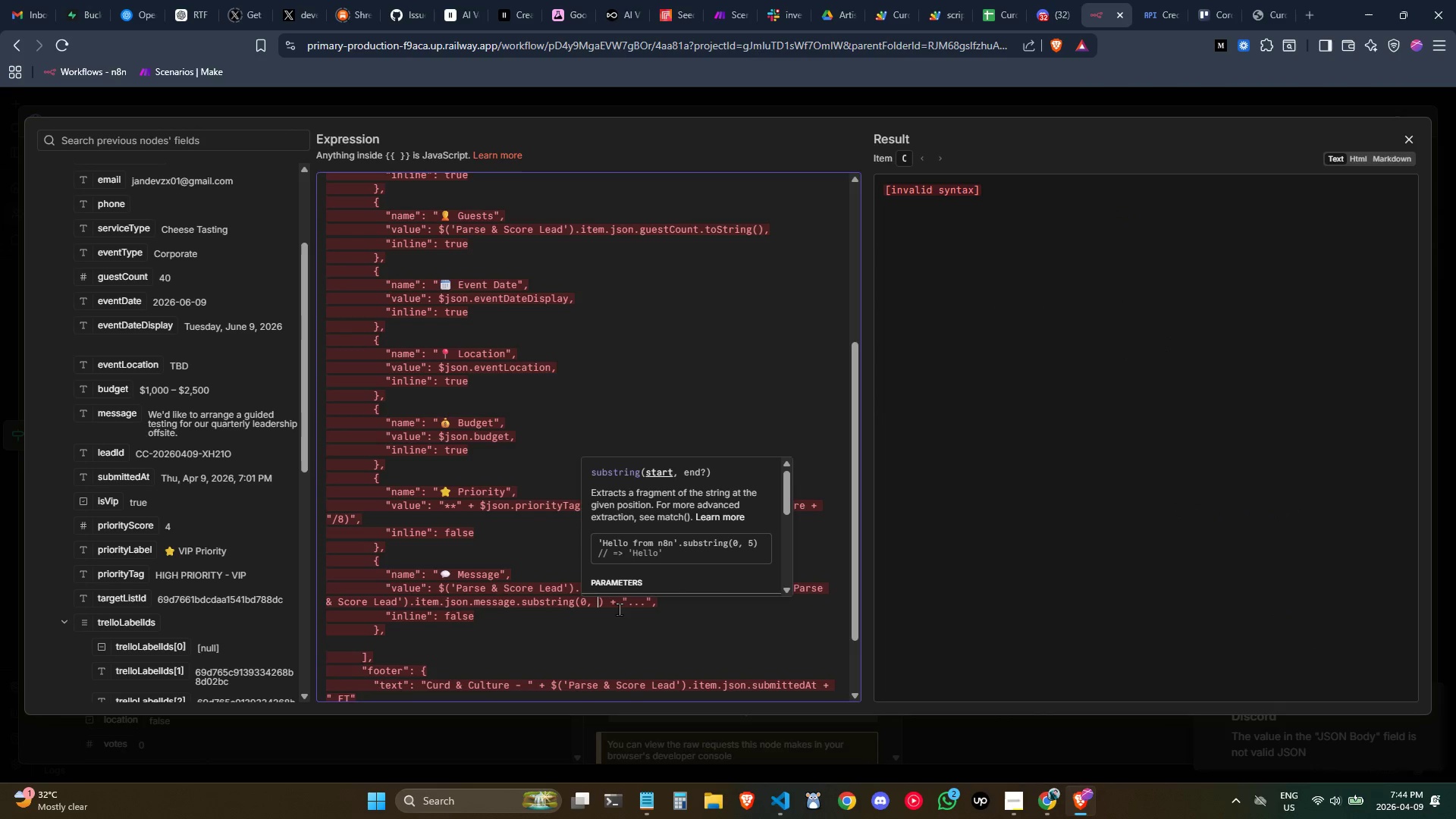 
key(Space)
 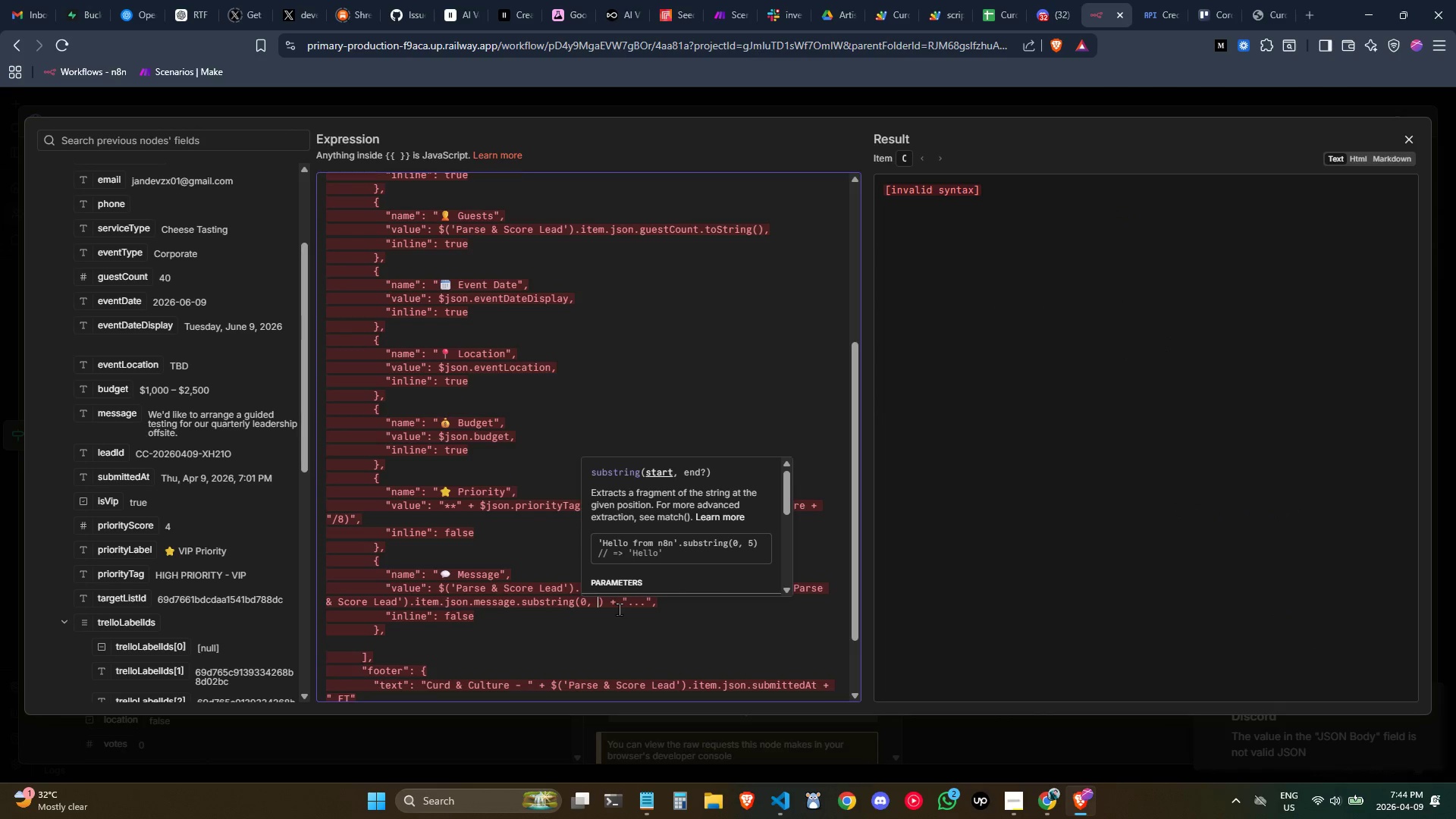 
key(Alt+AltLeft)
 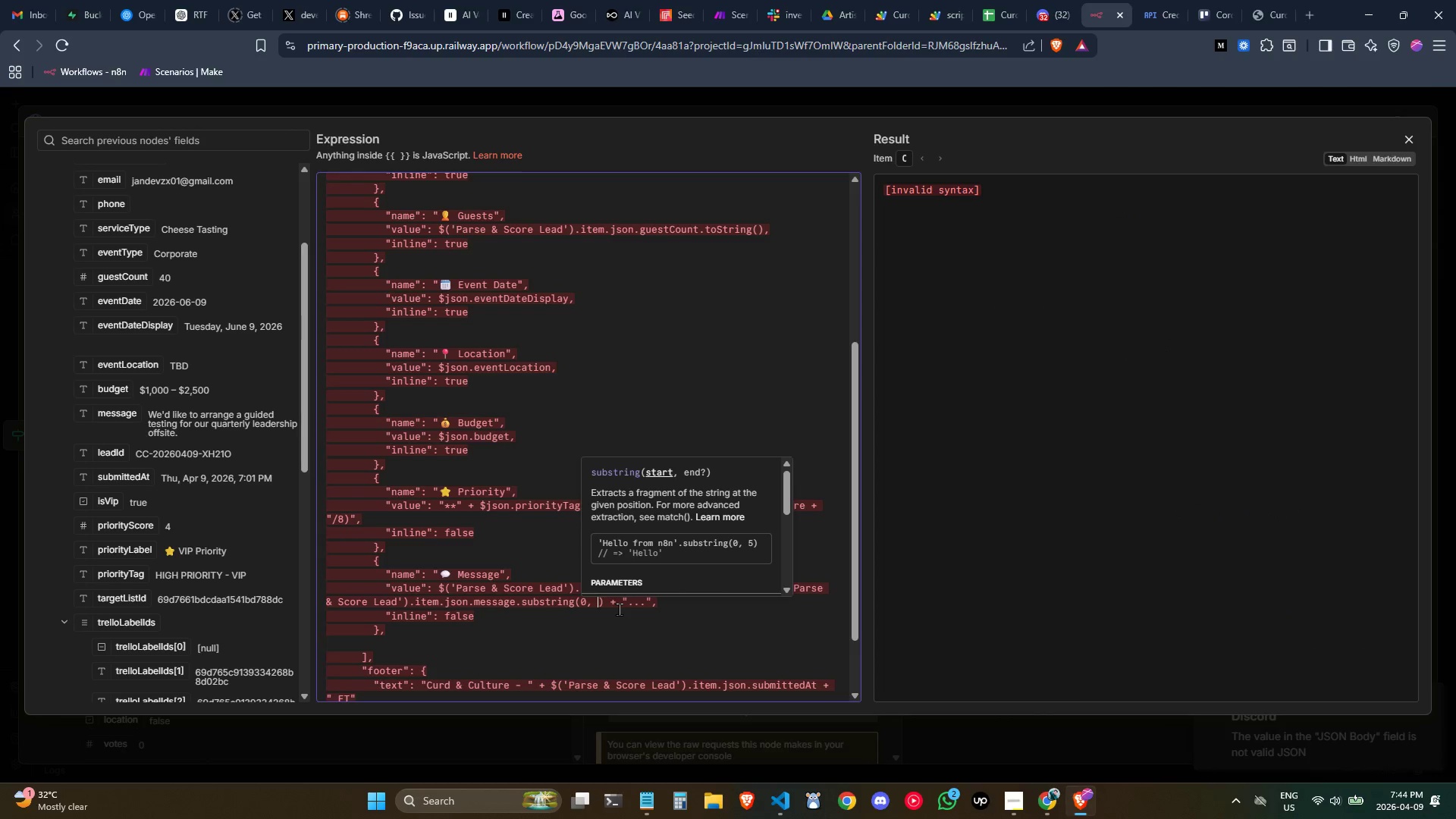 
key(Alt+Tab)
 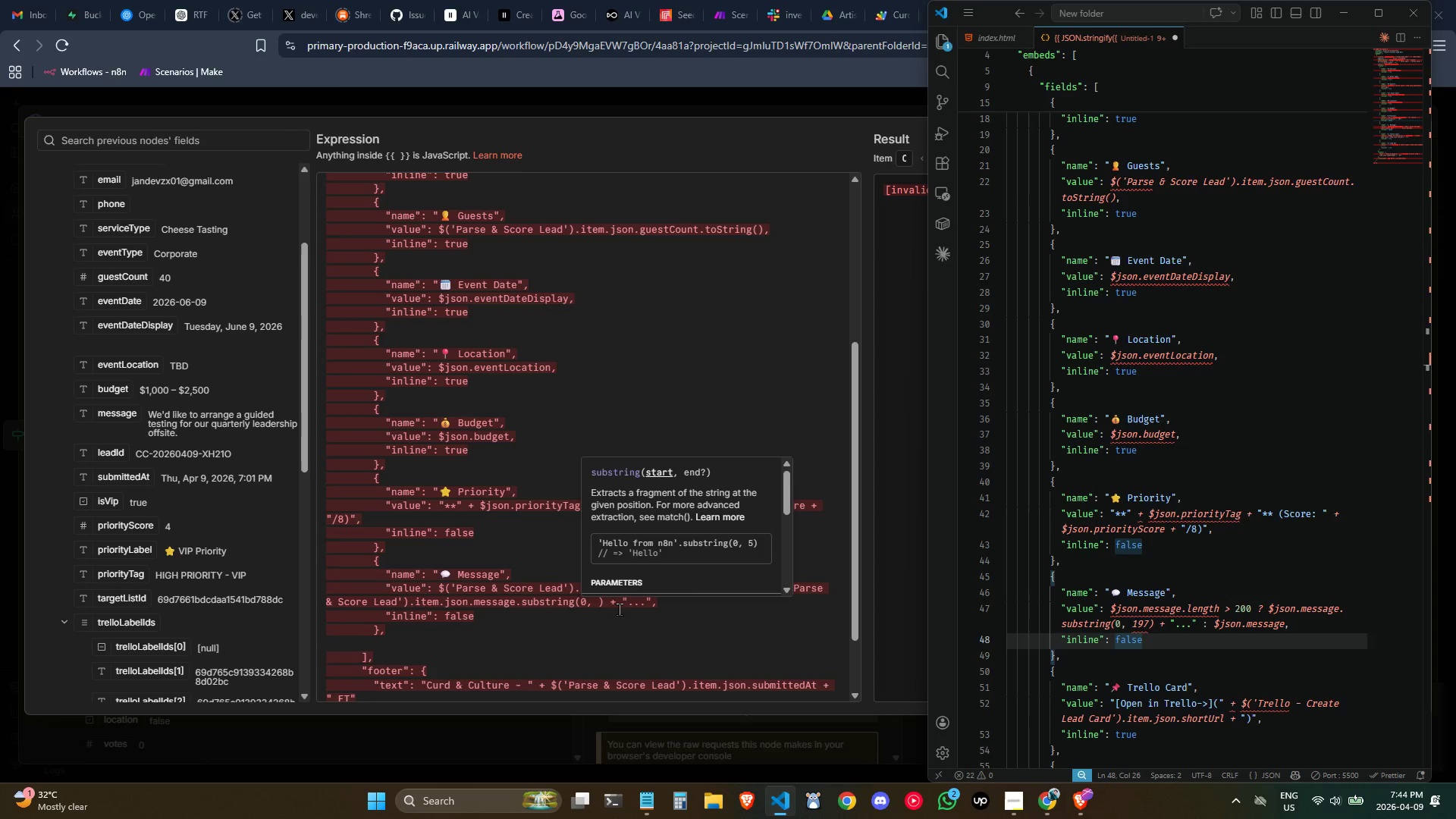 
key(Alt+AltLeft)
 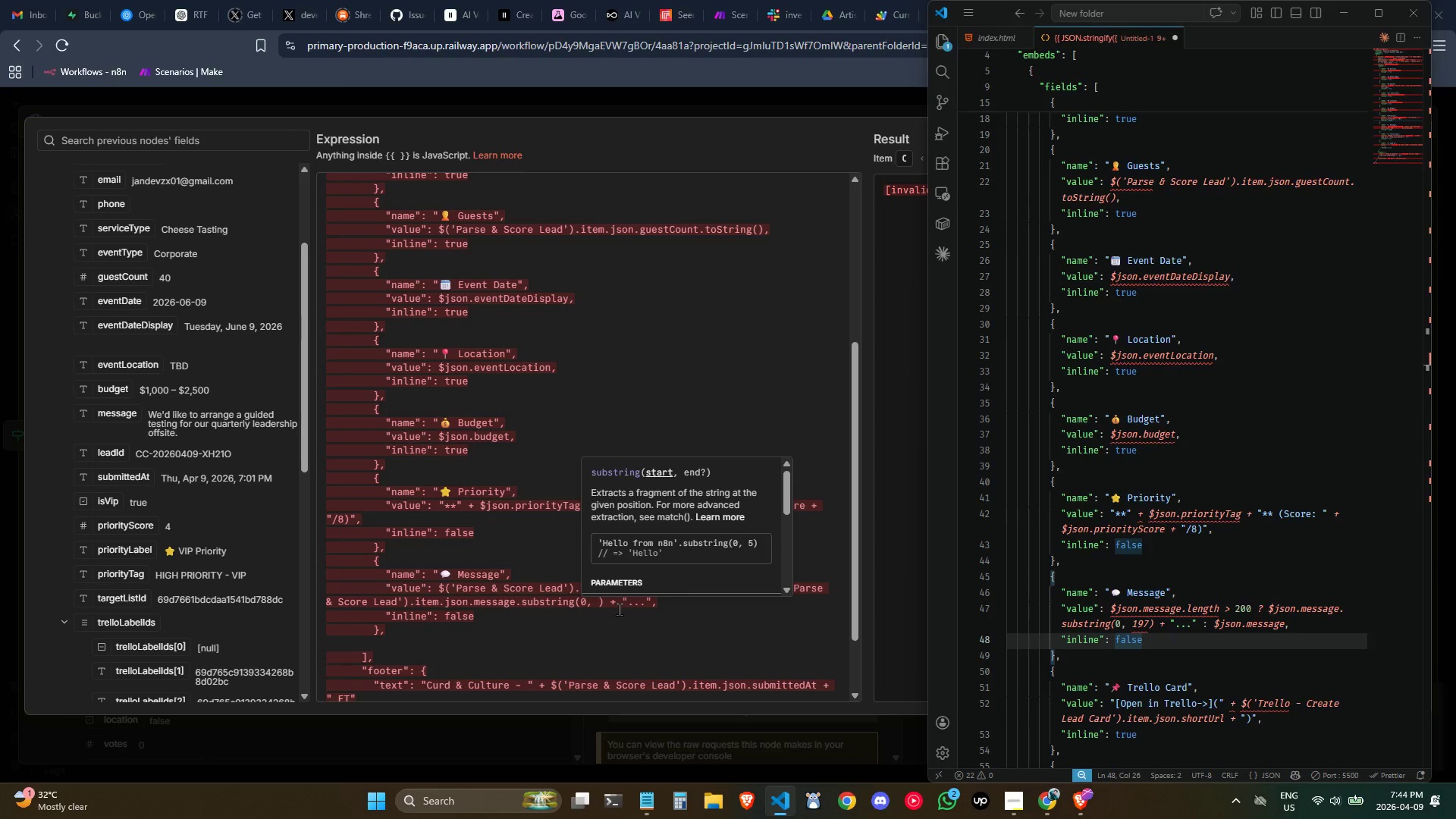 
key(Tab)
type(197)
 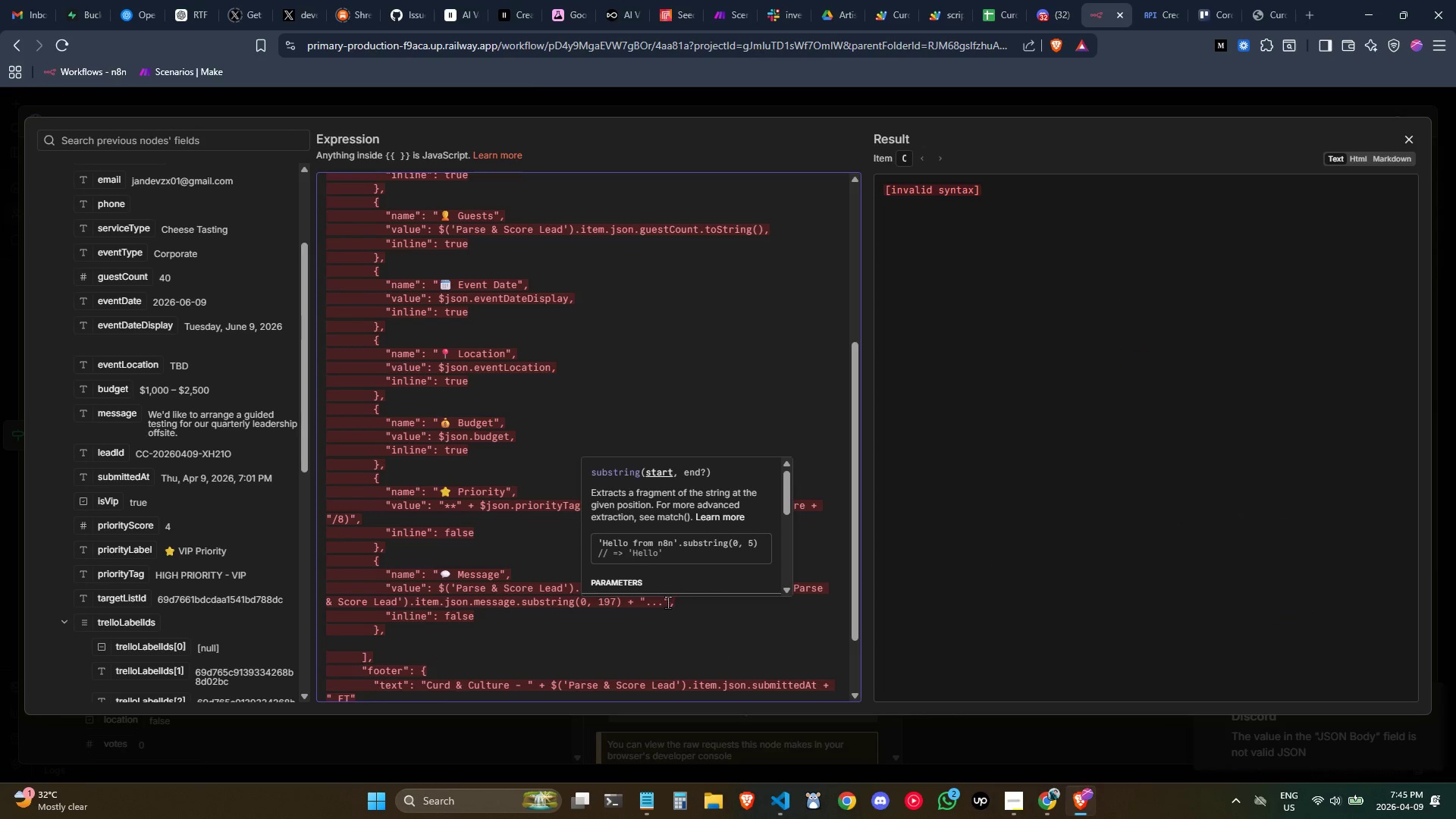 
left_click([667, 601])
 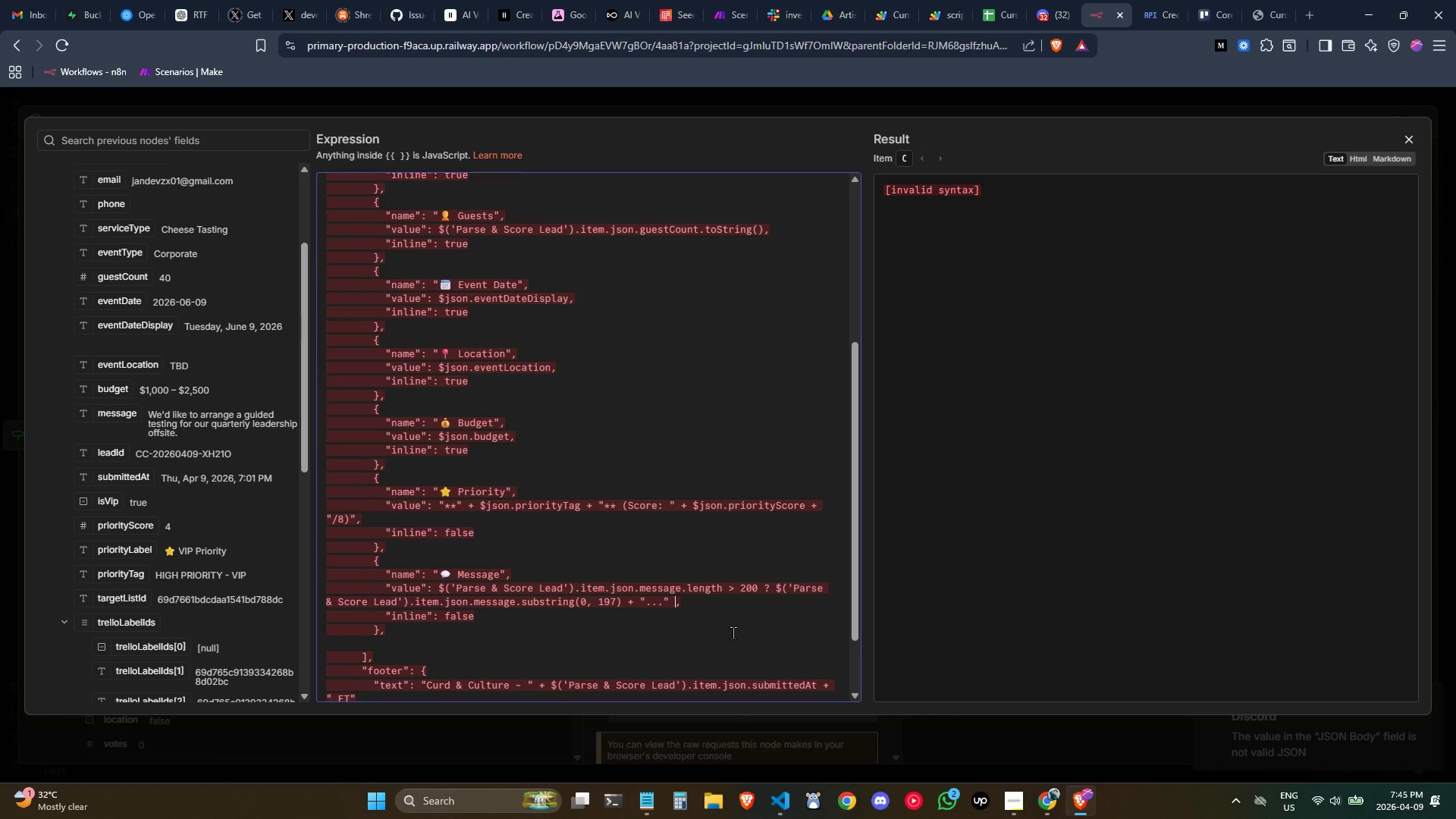 
key(Space)
 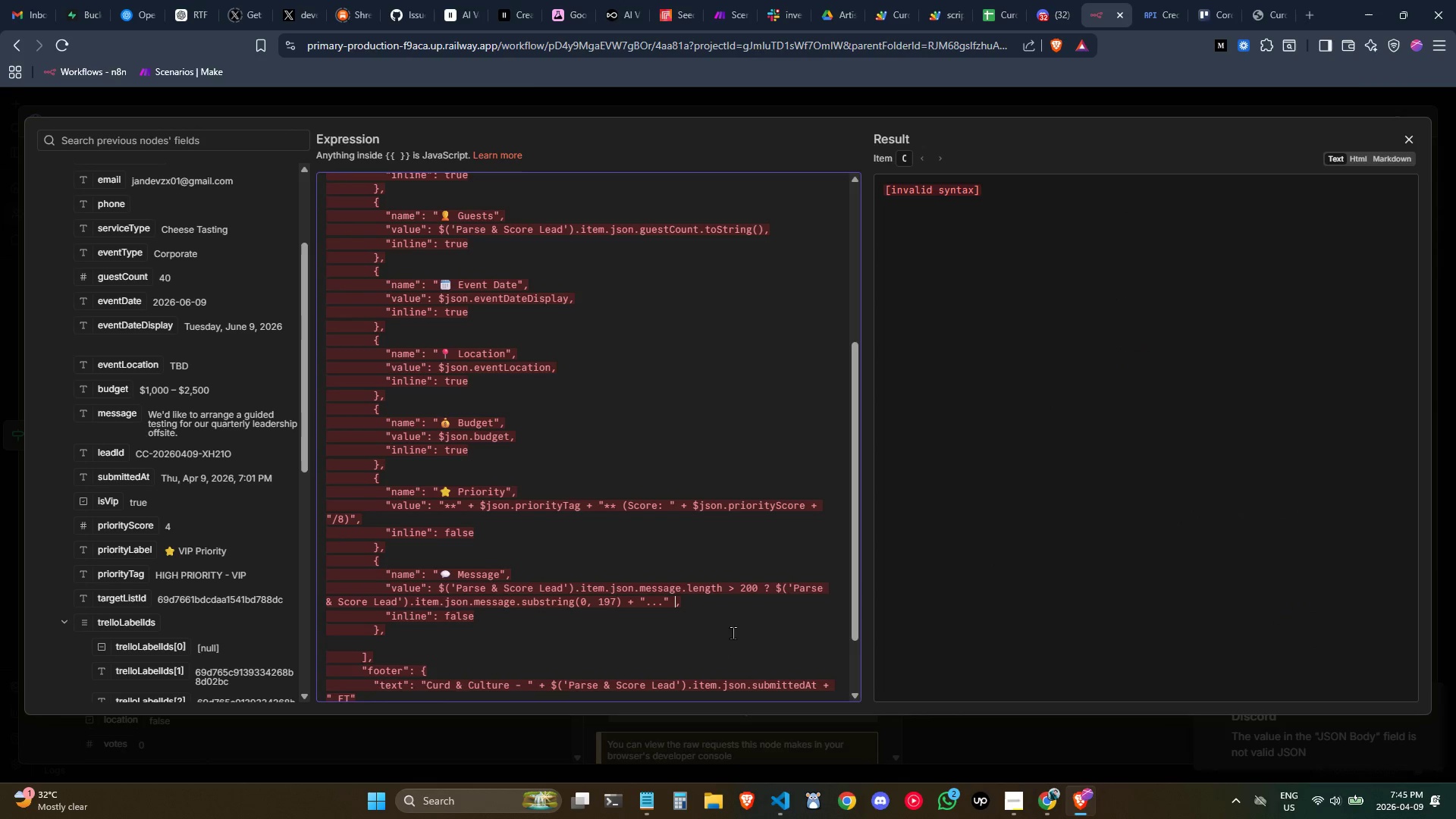 
key(Shift+ShiftLeft)
 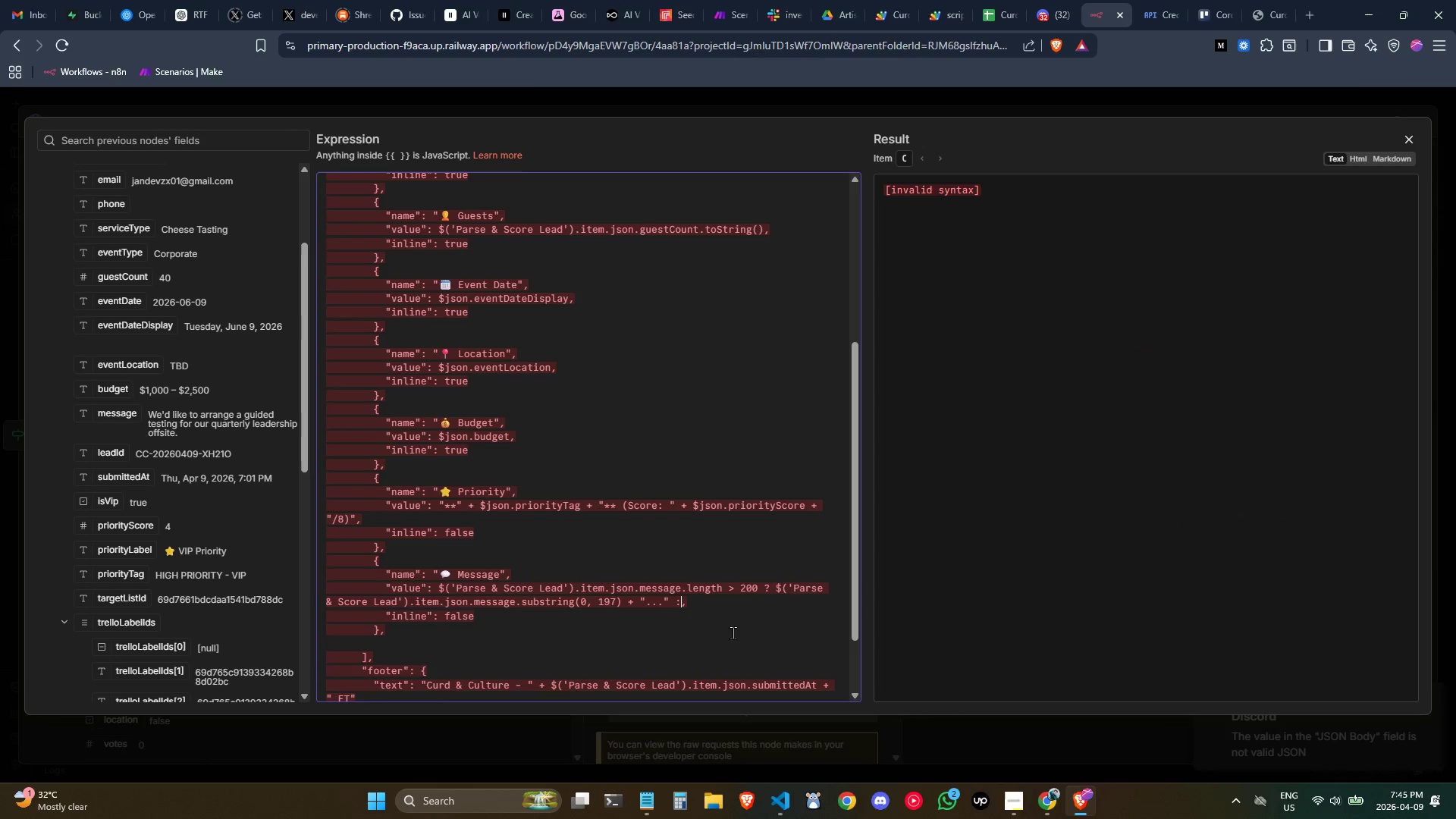 
key(Shift+Semicolon)
 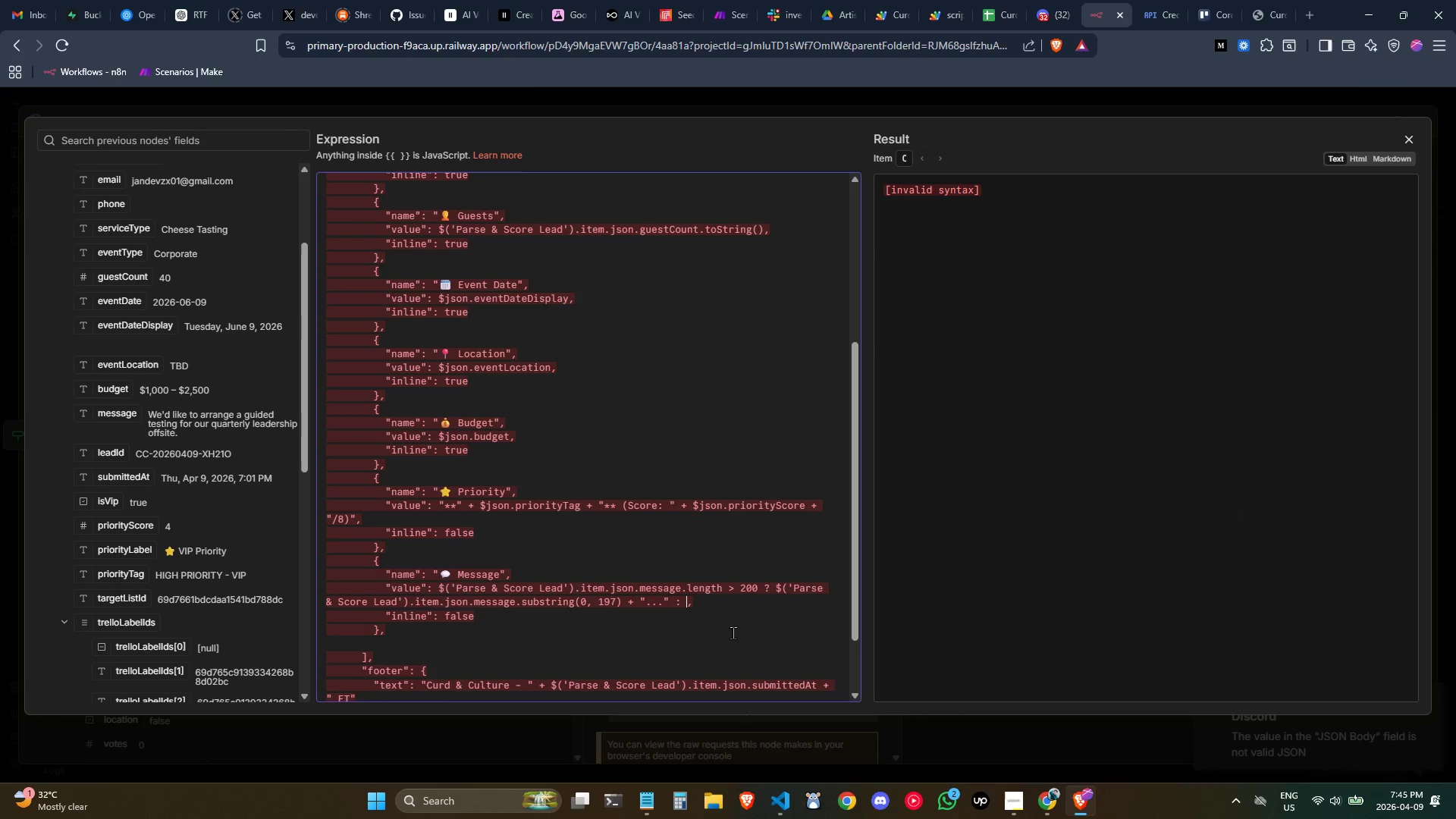 
key(Space)
 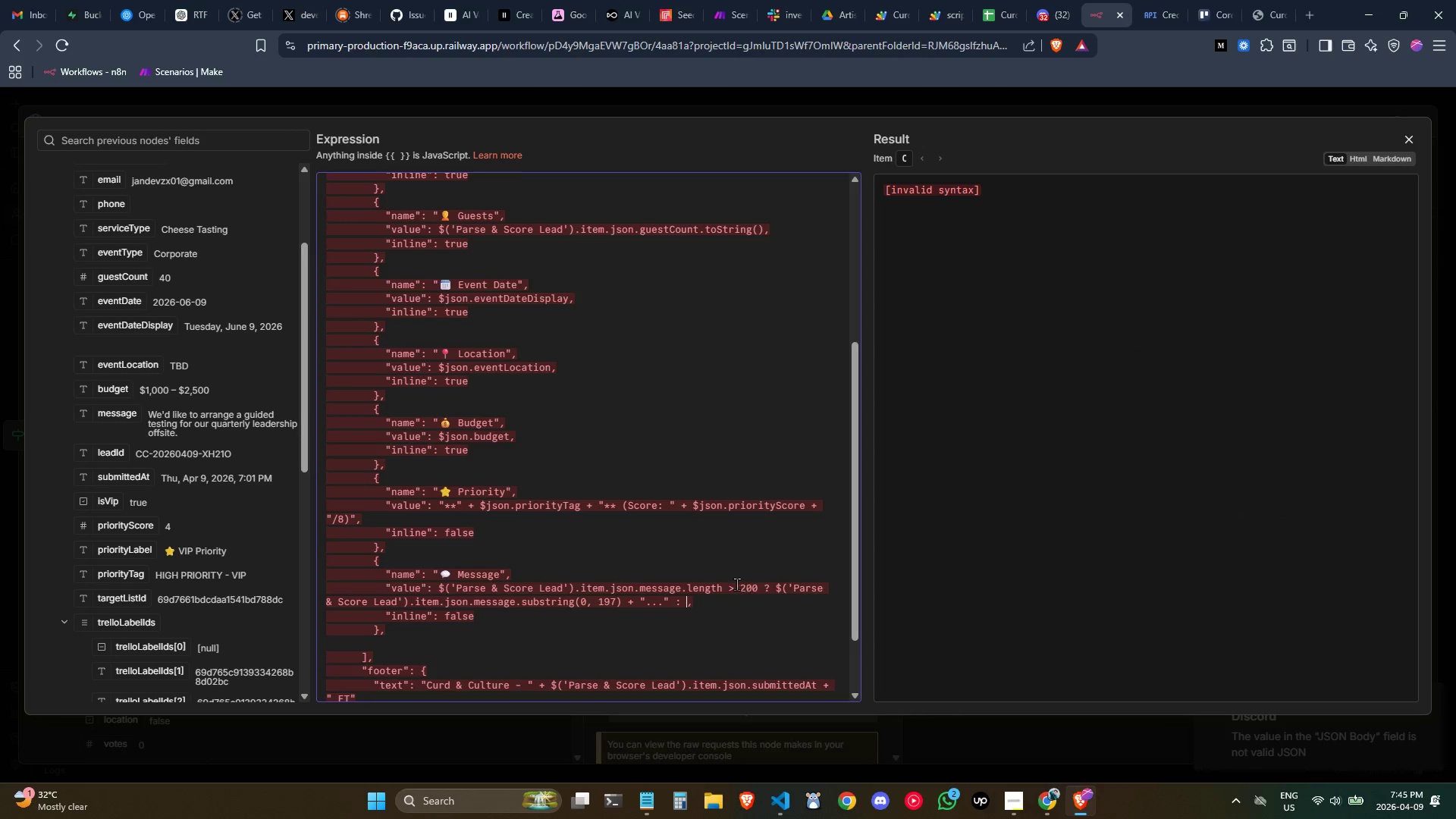 
left_click_drag(start_coordinate=[722, 585], to_coordinate=[438, 584])
 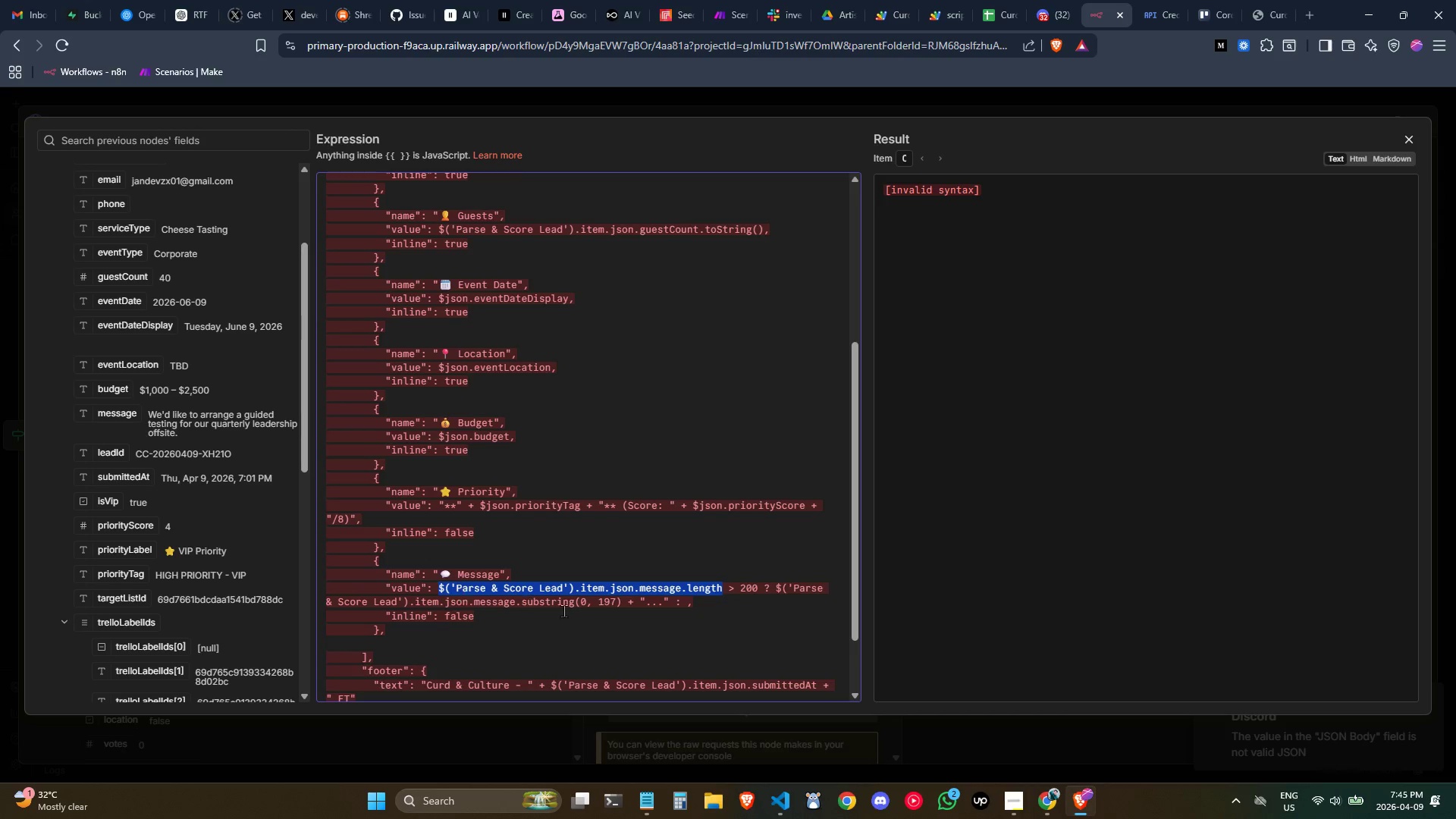 
key(Control+C)
 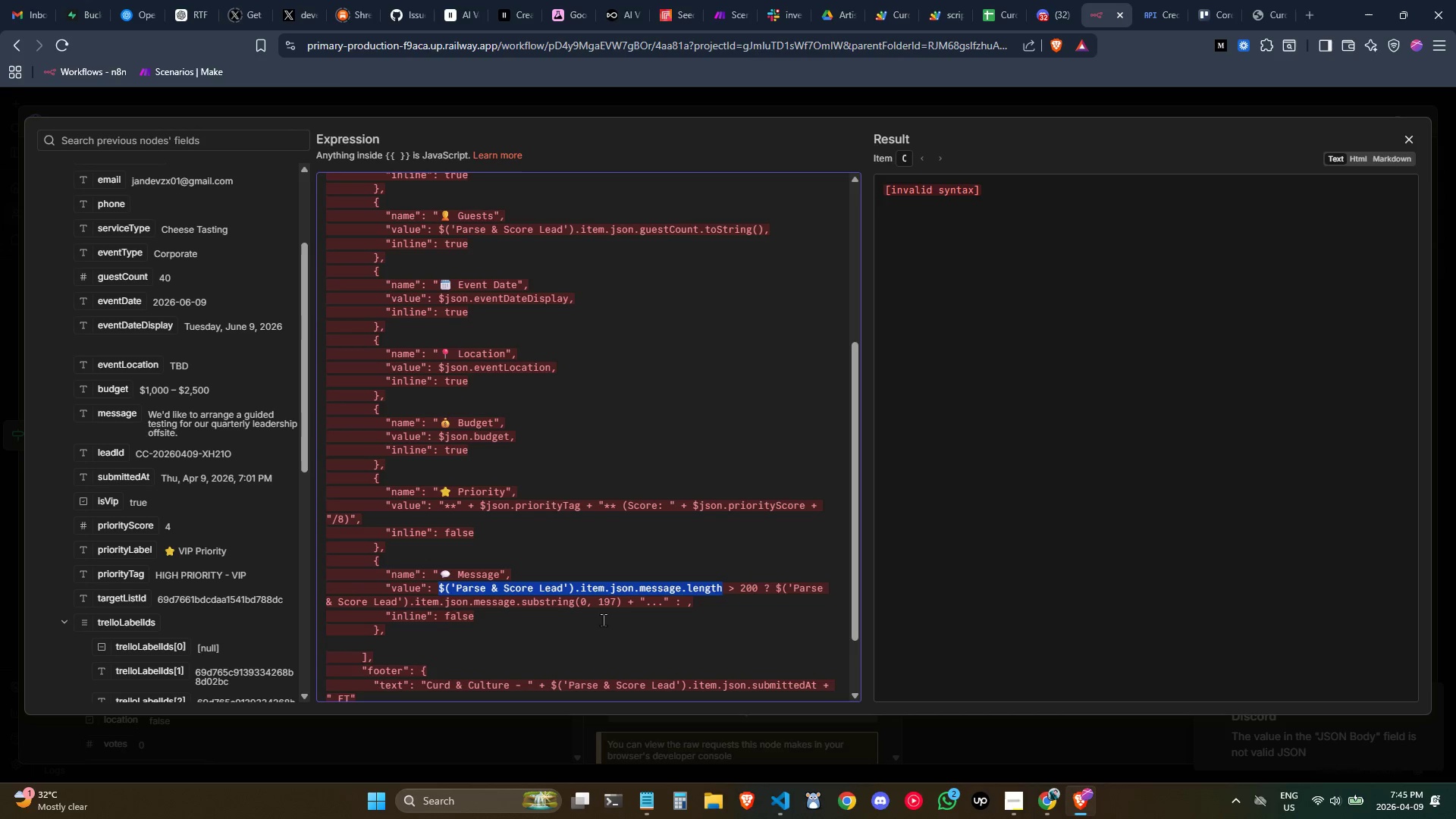 
key(Control+C)
 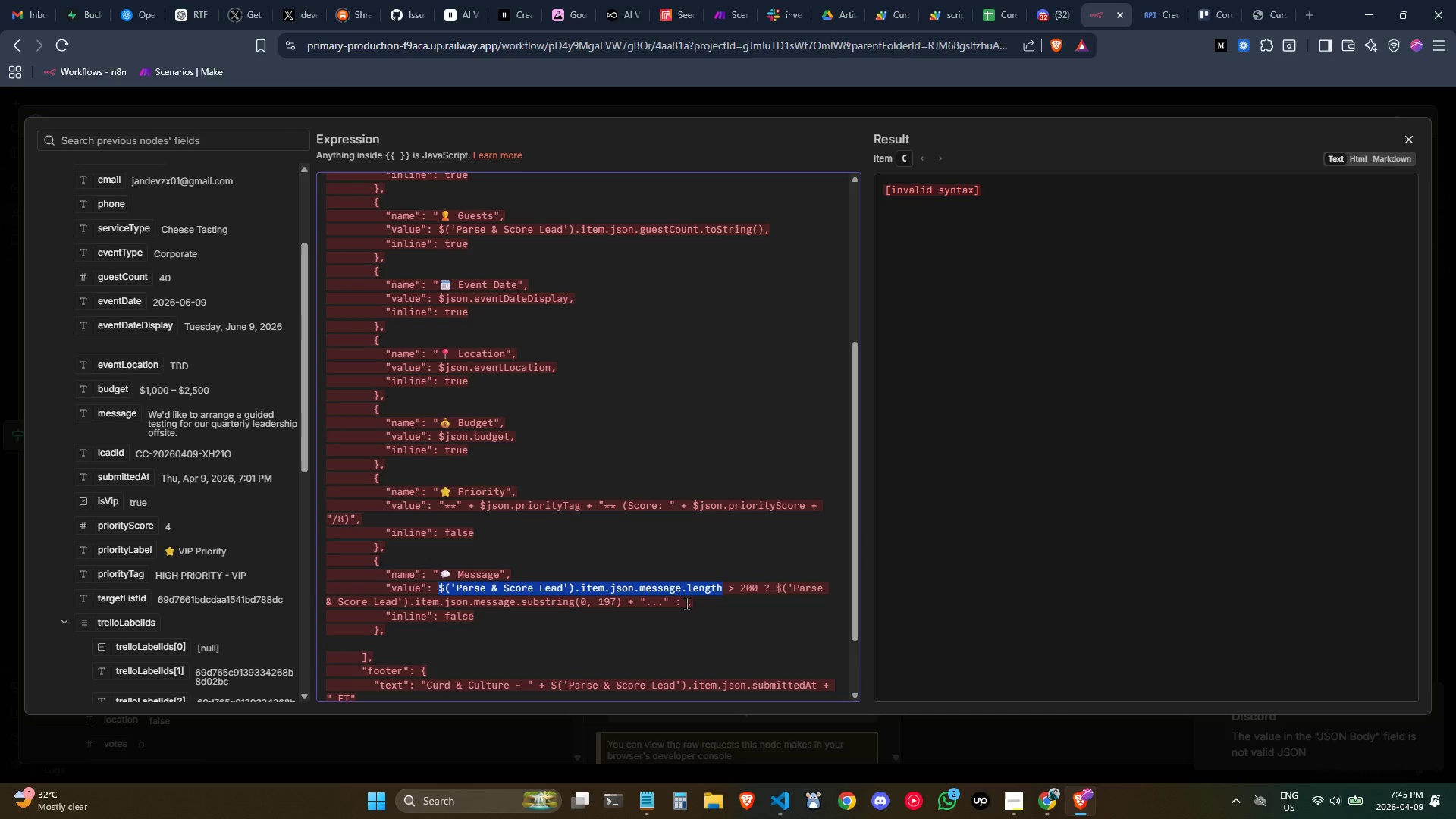 
left_click([686, 603])
 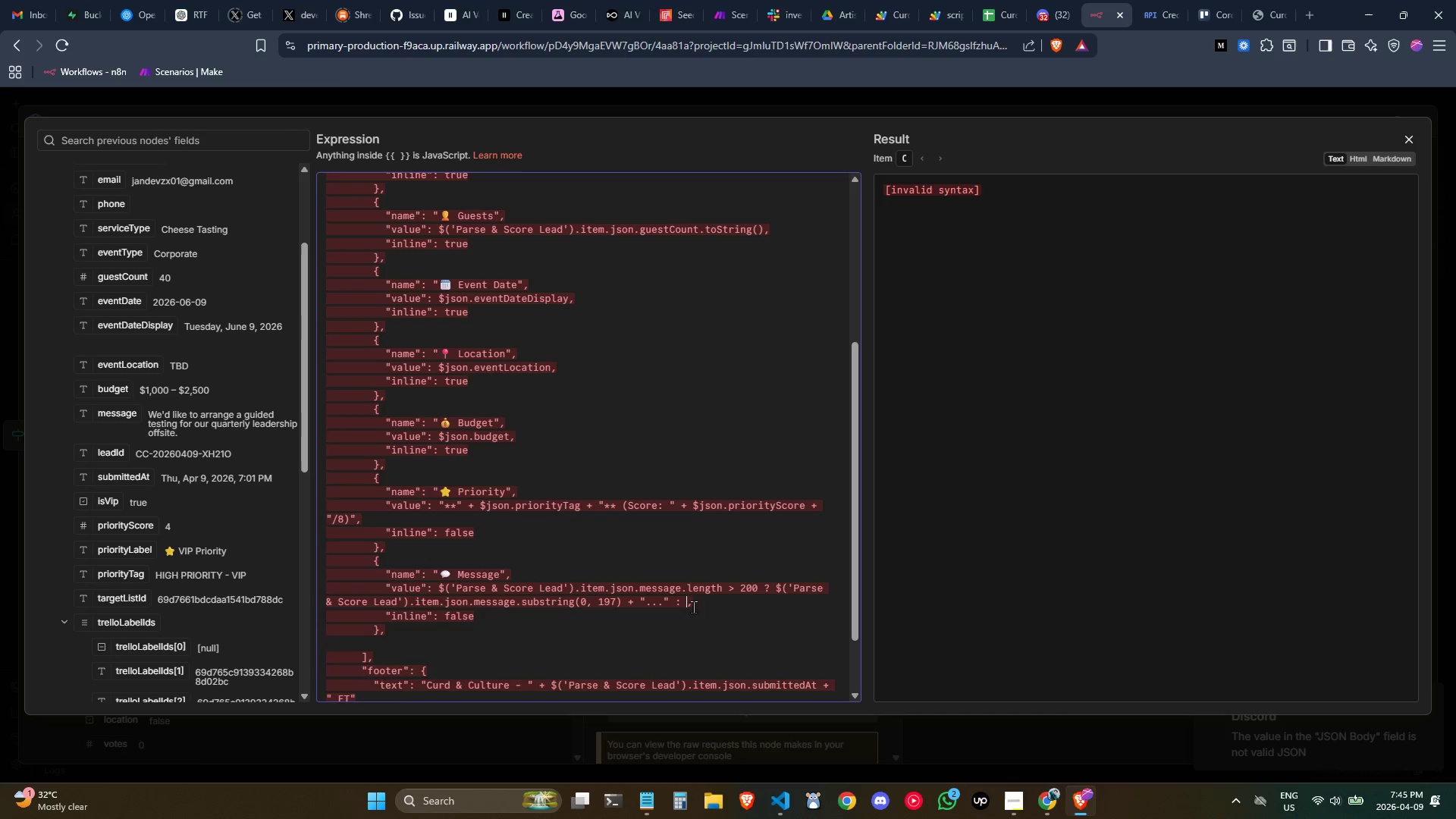 
key(Control+ControlLeft)
 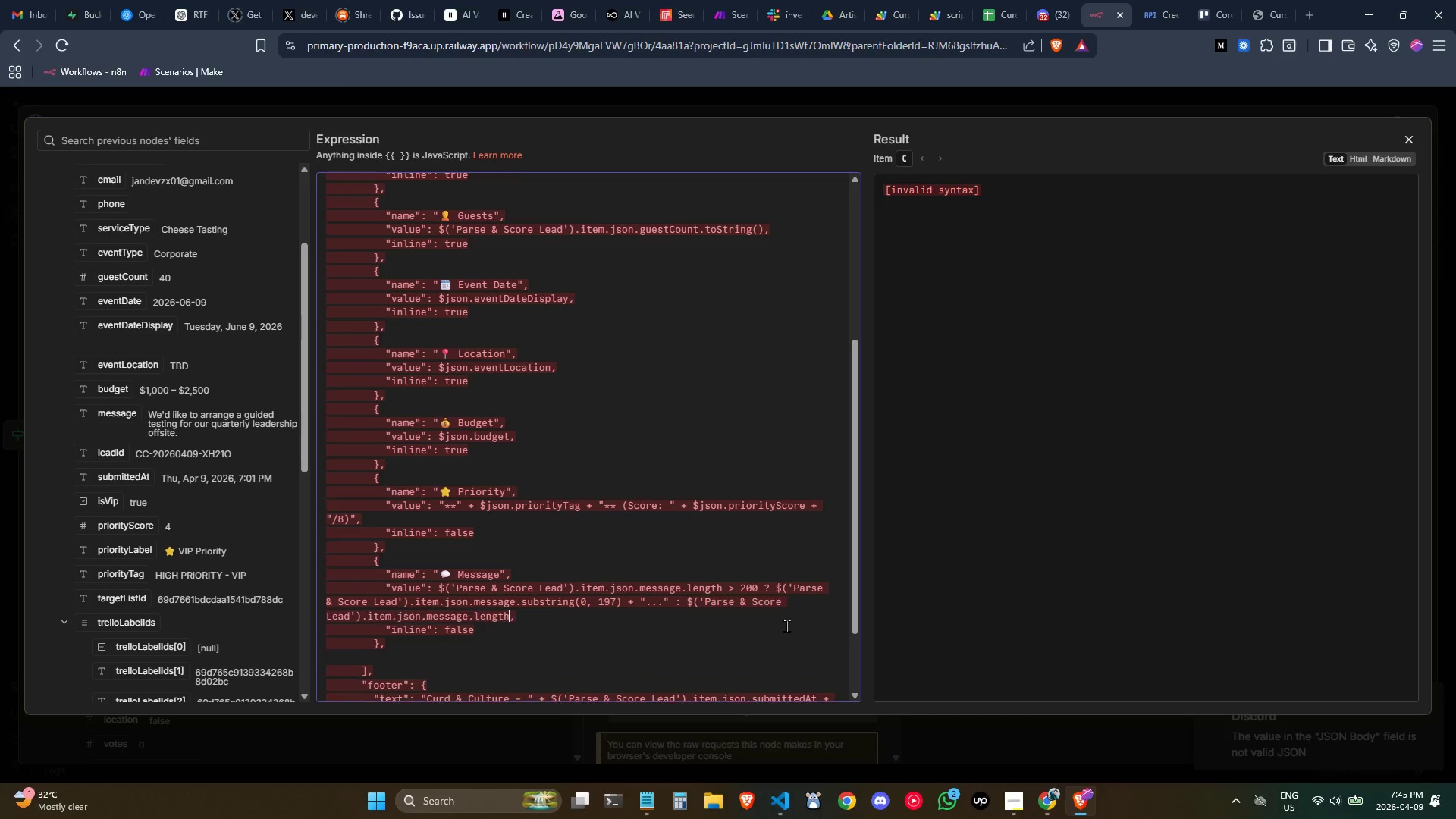 
key(Control+V)
 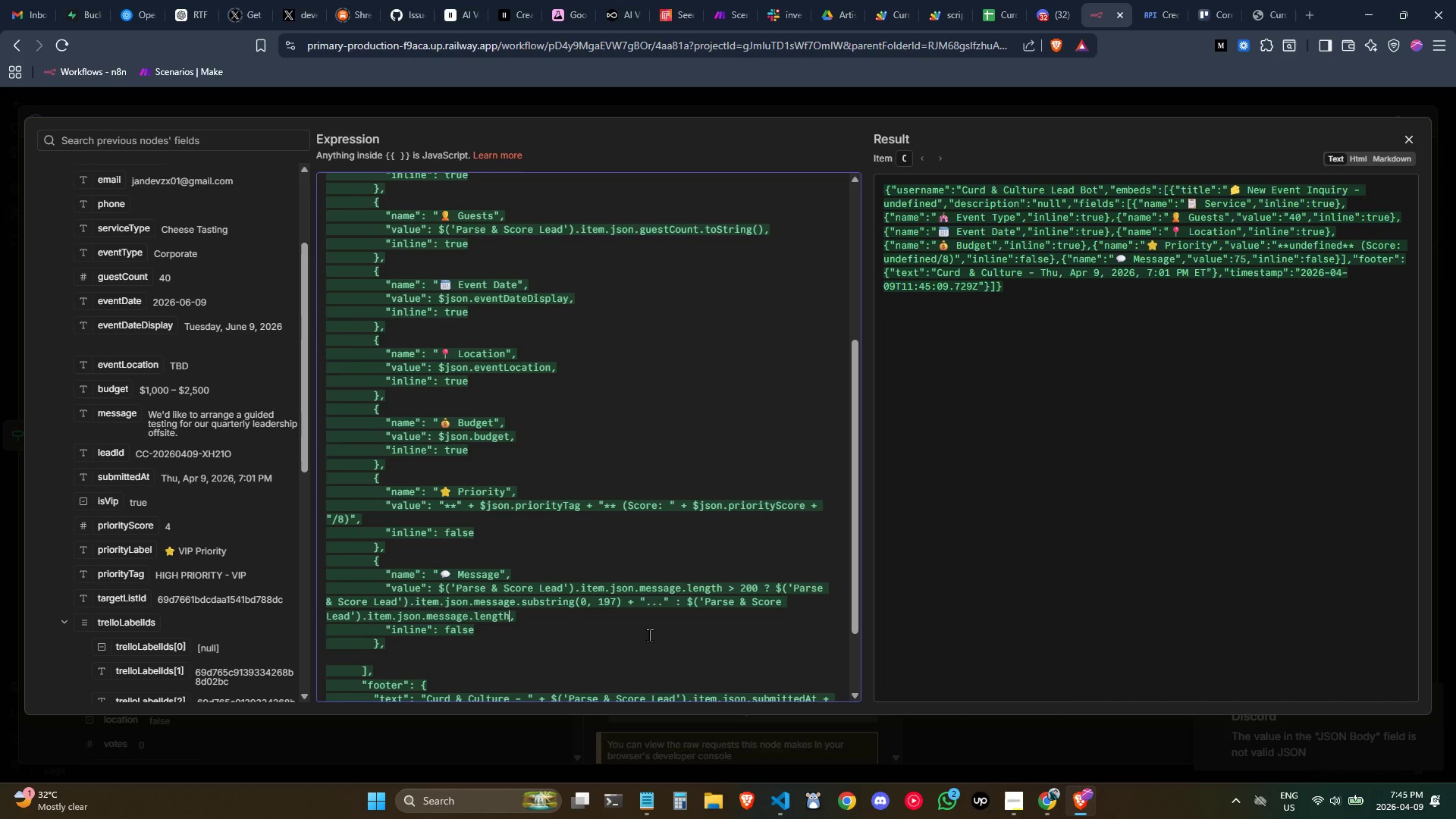 
left_click([648, 634])
 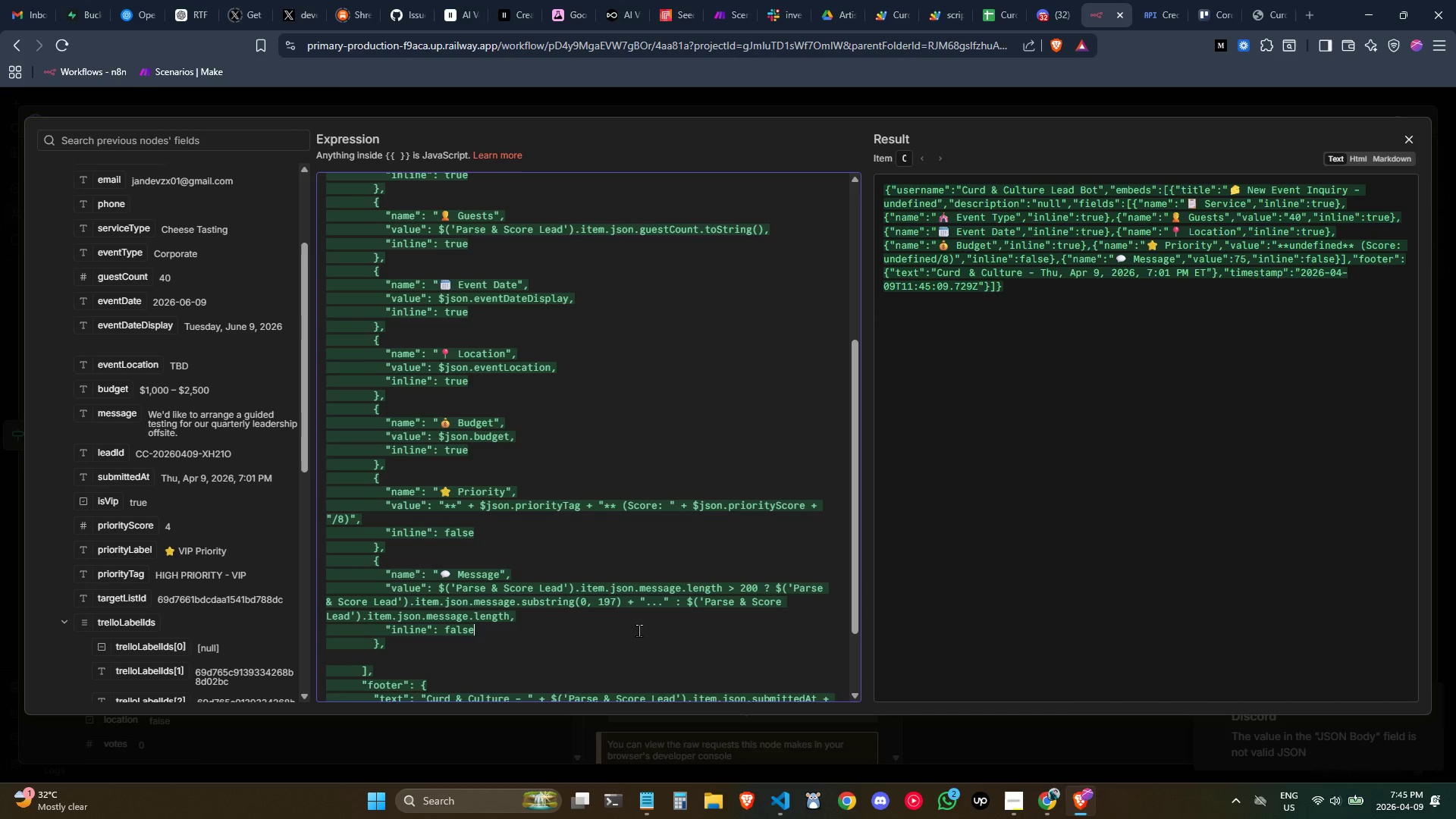 
key(Alt+AltLeft)
 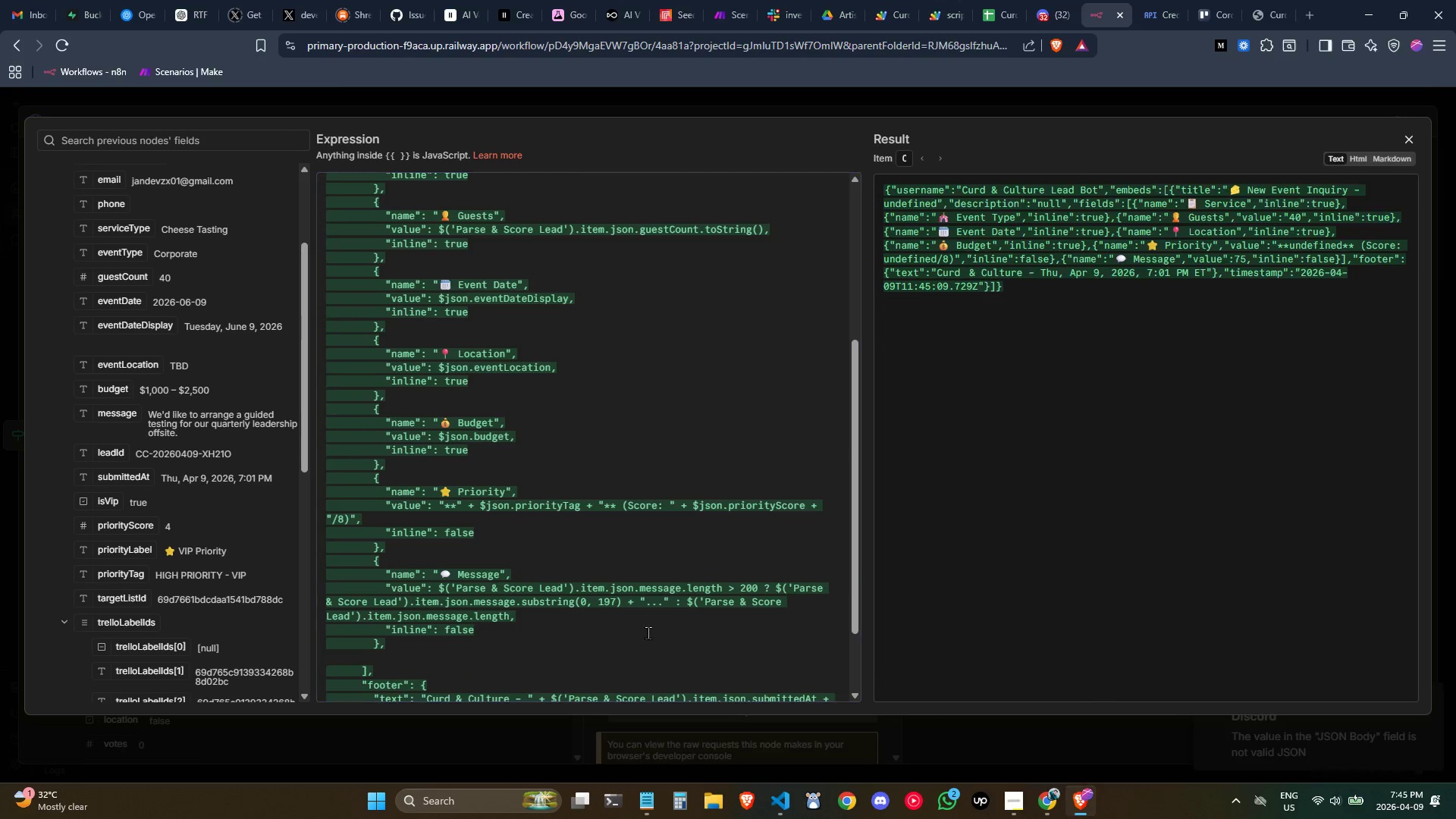 
key(Alt+Tab)
 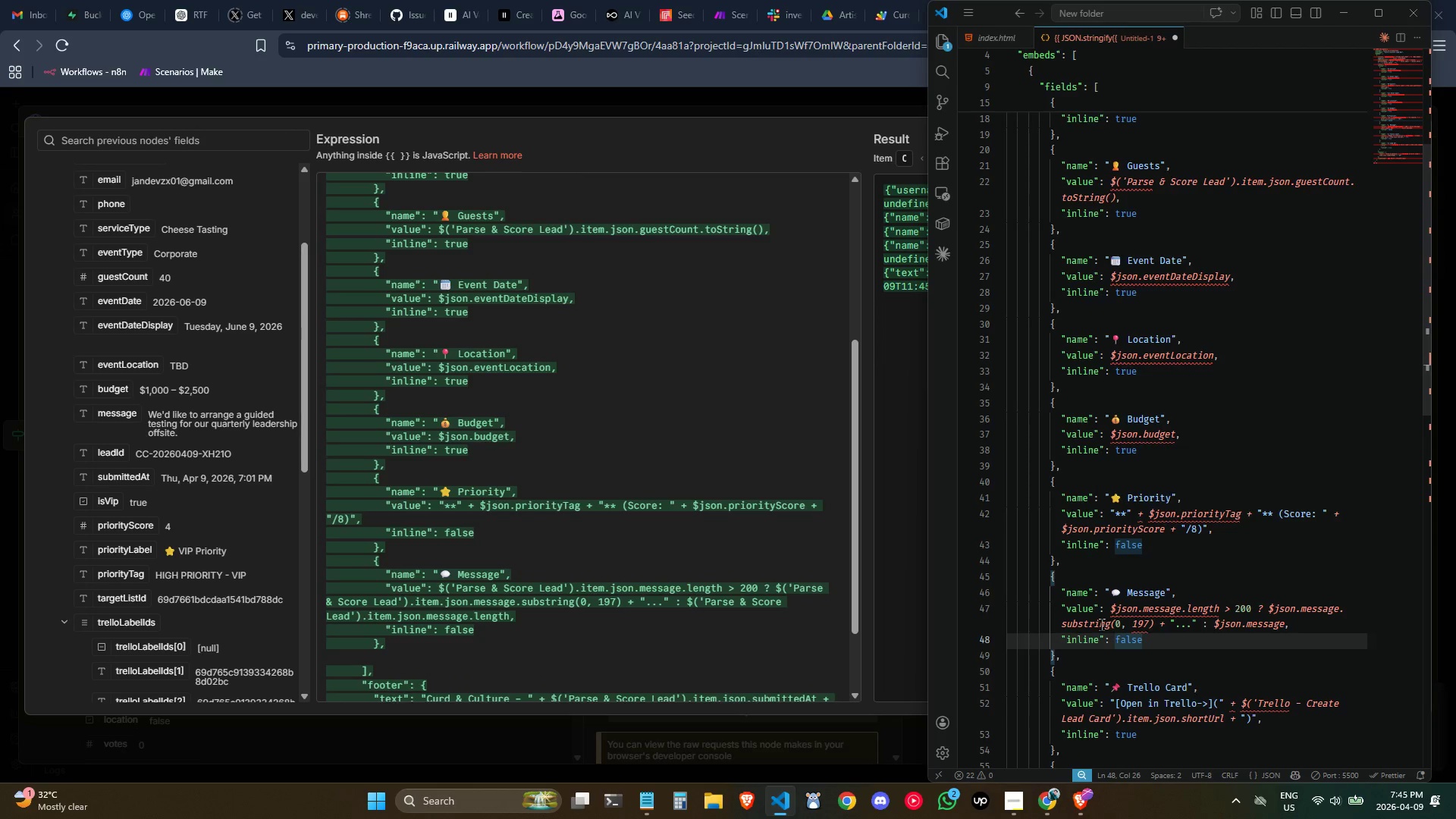 
scroll: coordinate [1134, 623], scroll_direction: down, amount: 6.0
 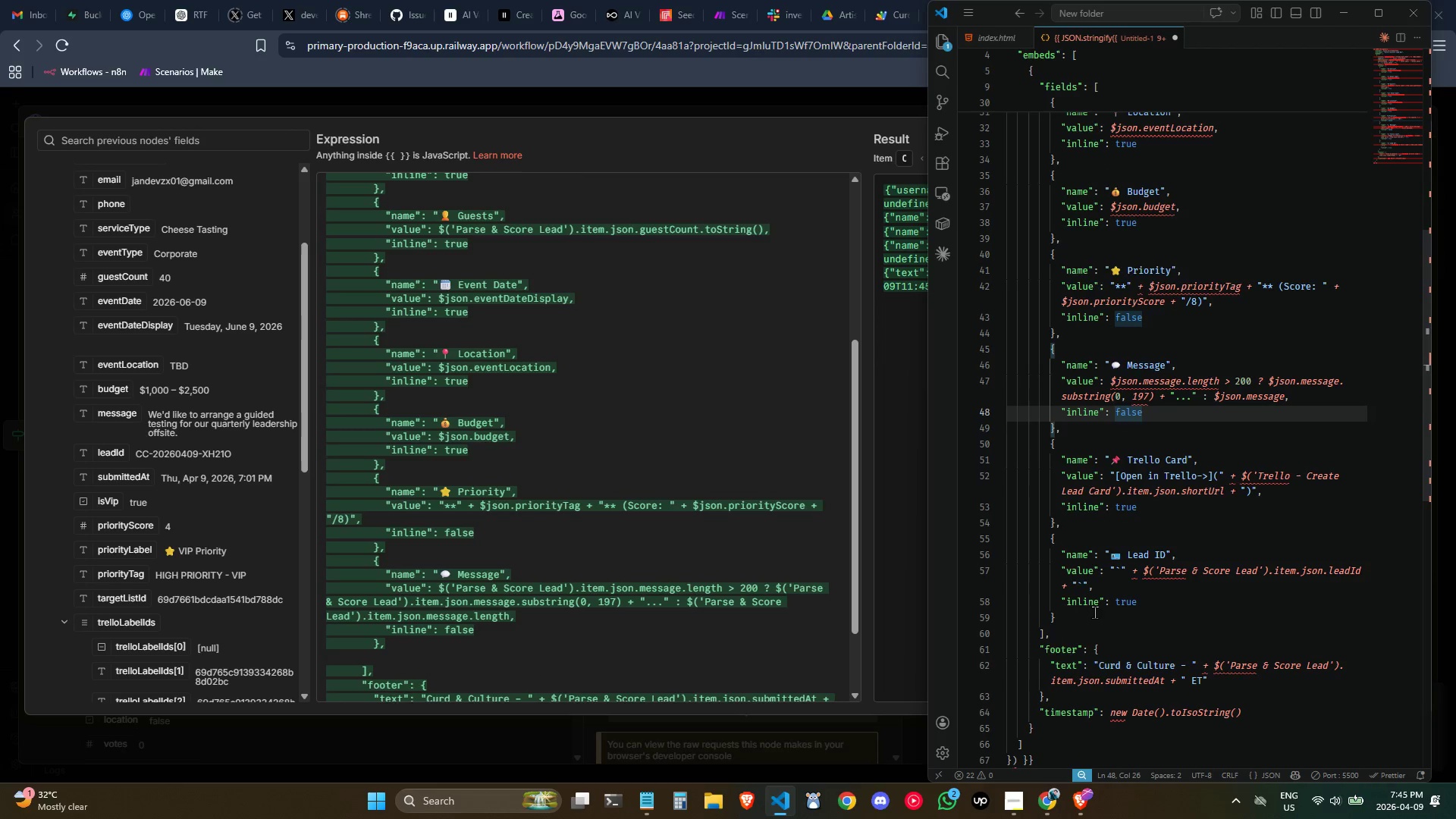 
left_click_drag(start_coordinate=[1084, 615], to_coordinate=[915, 447])
 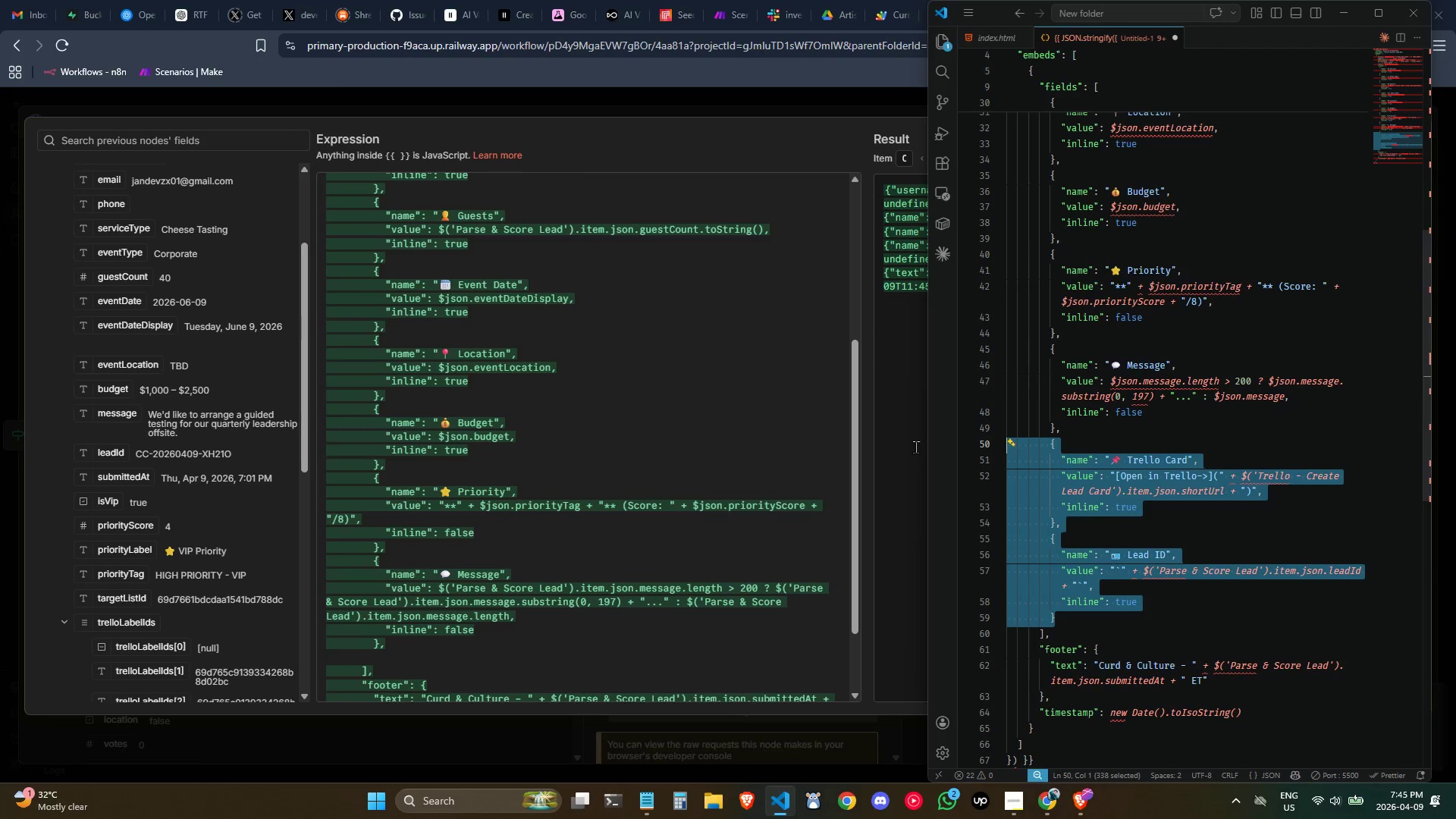 
key(Control+C)
 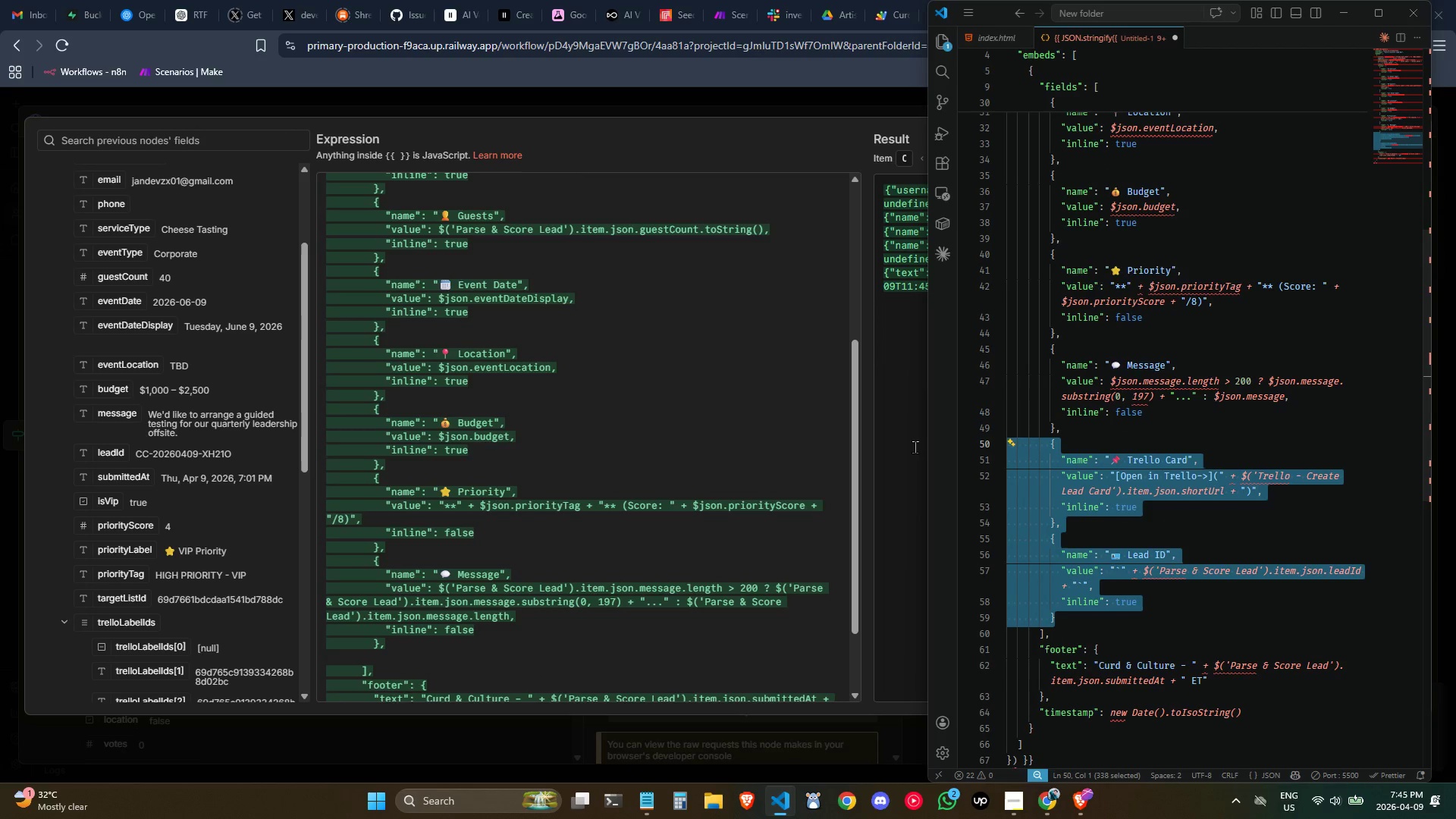 
key(Control+C)
 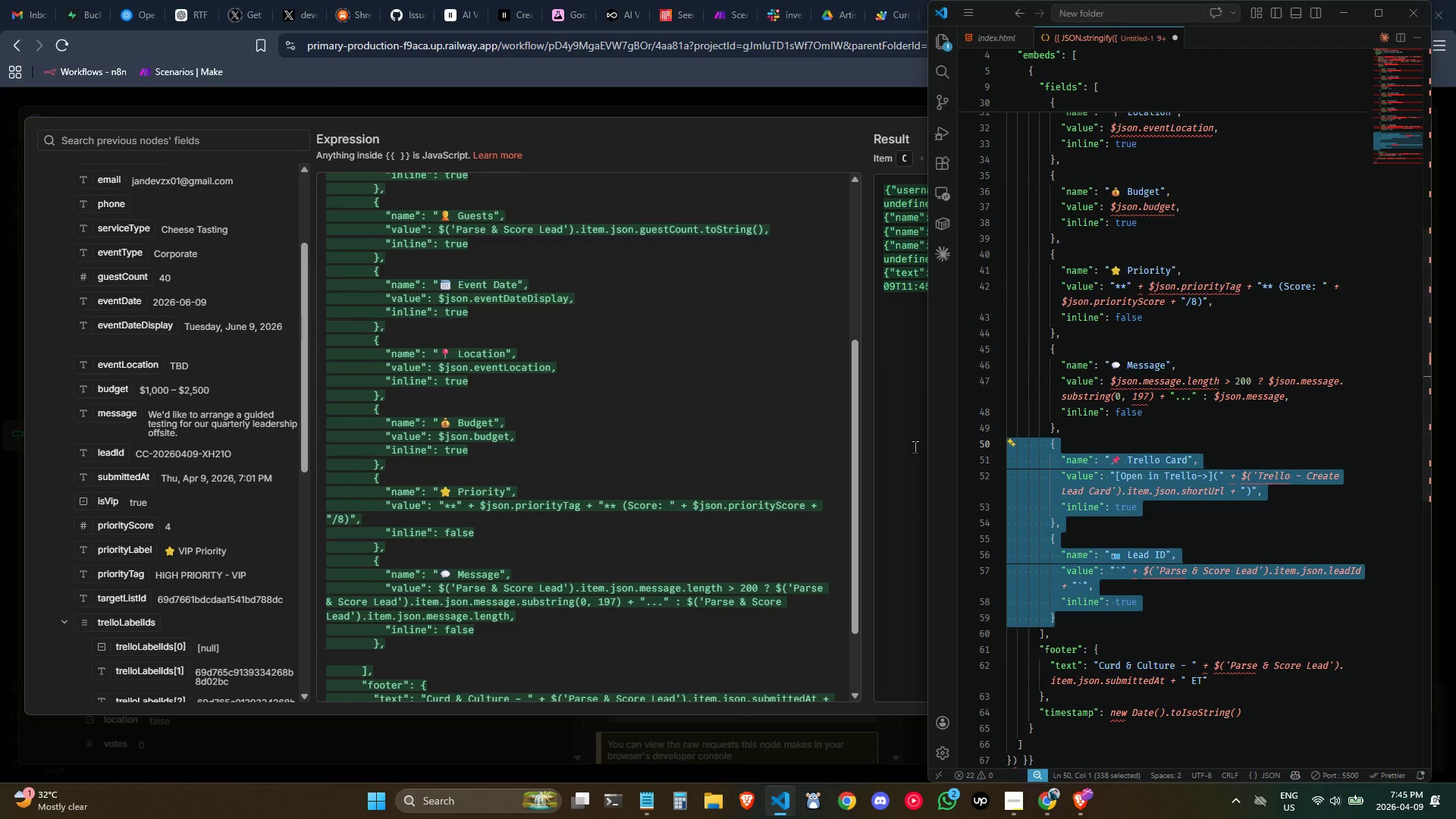 
key(Control+C)
 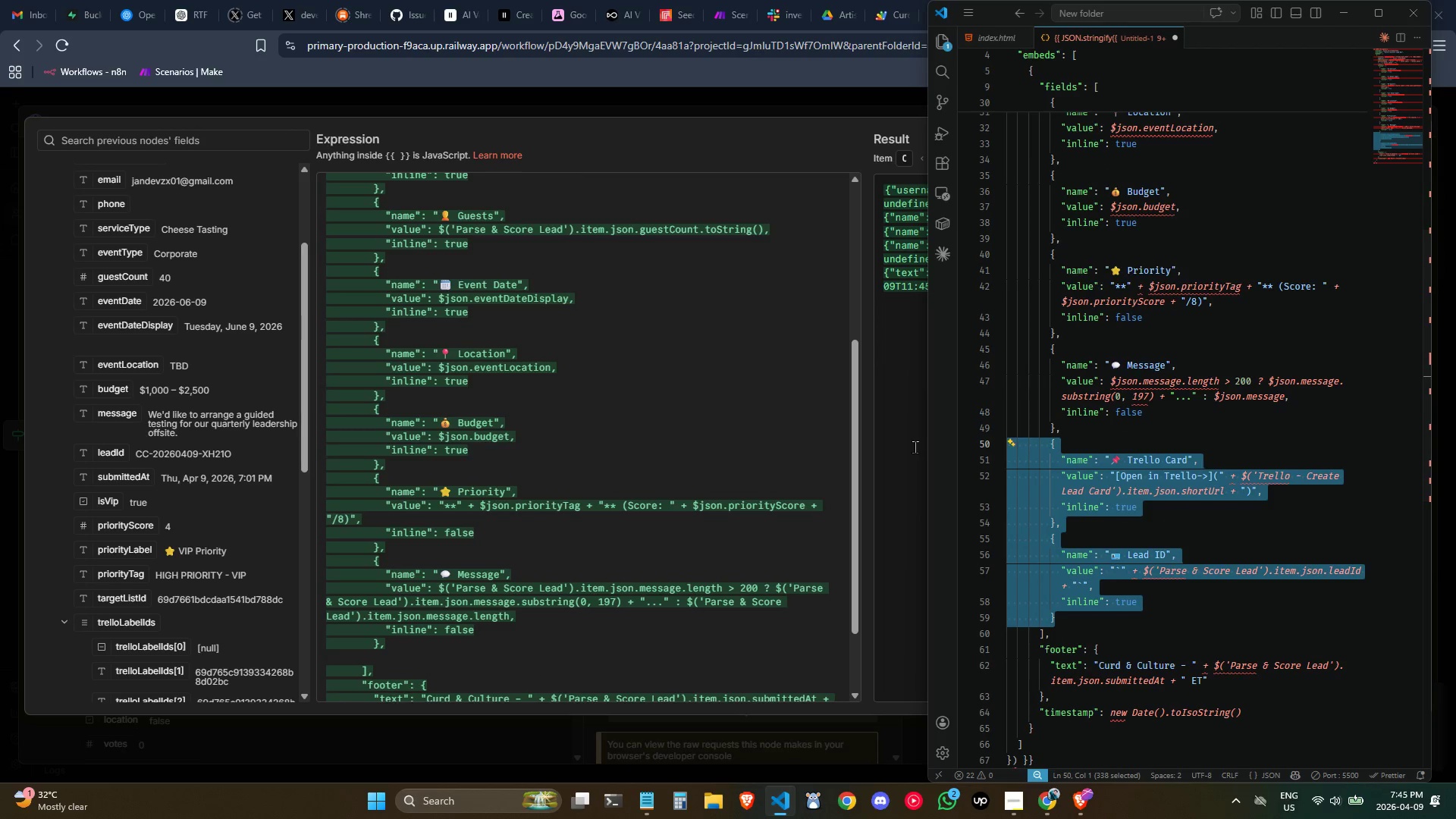 
key(Control+C)
 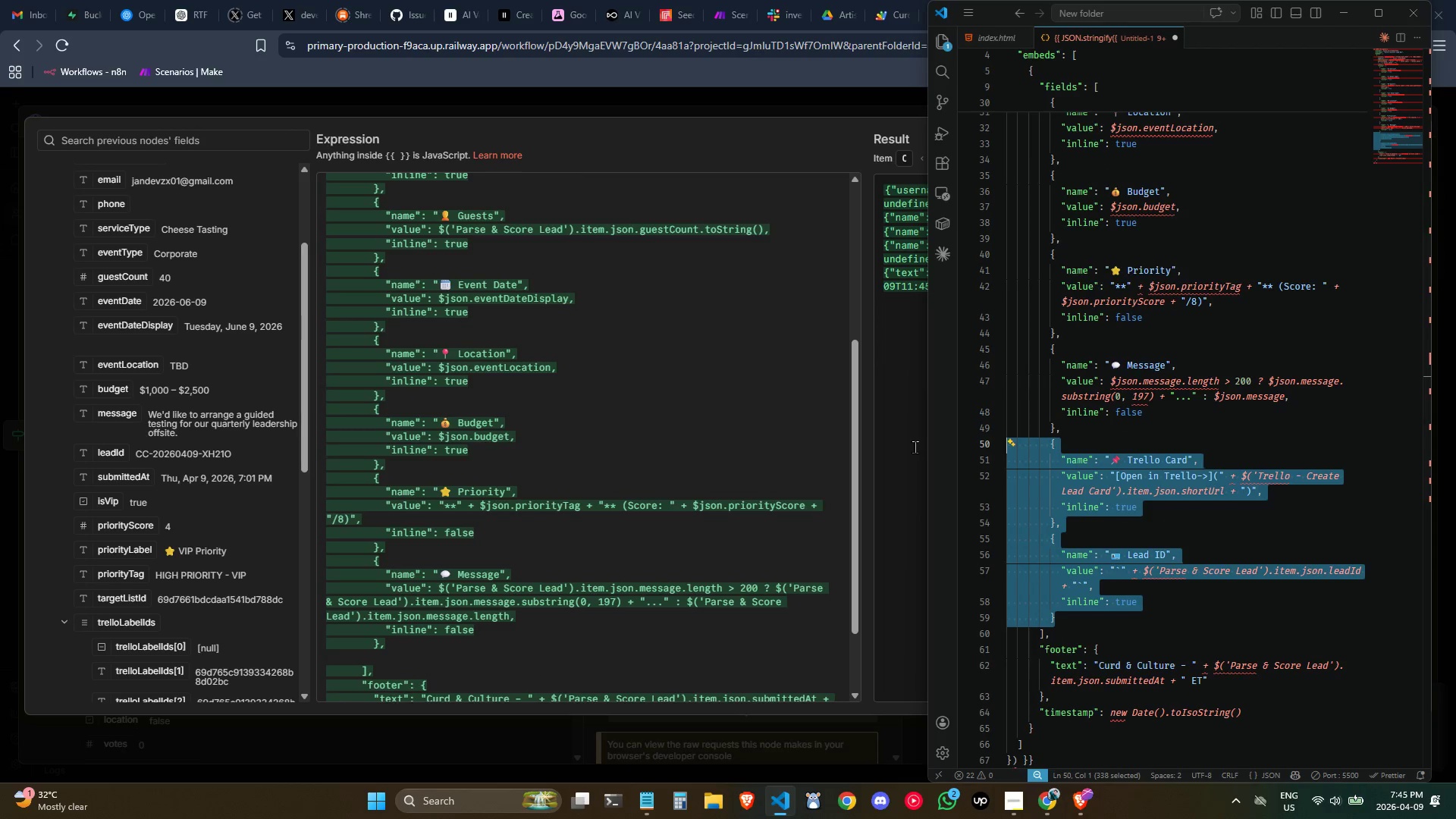 
key(Control+C)
 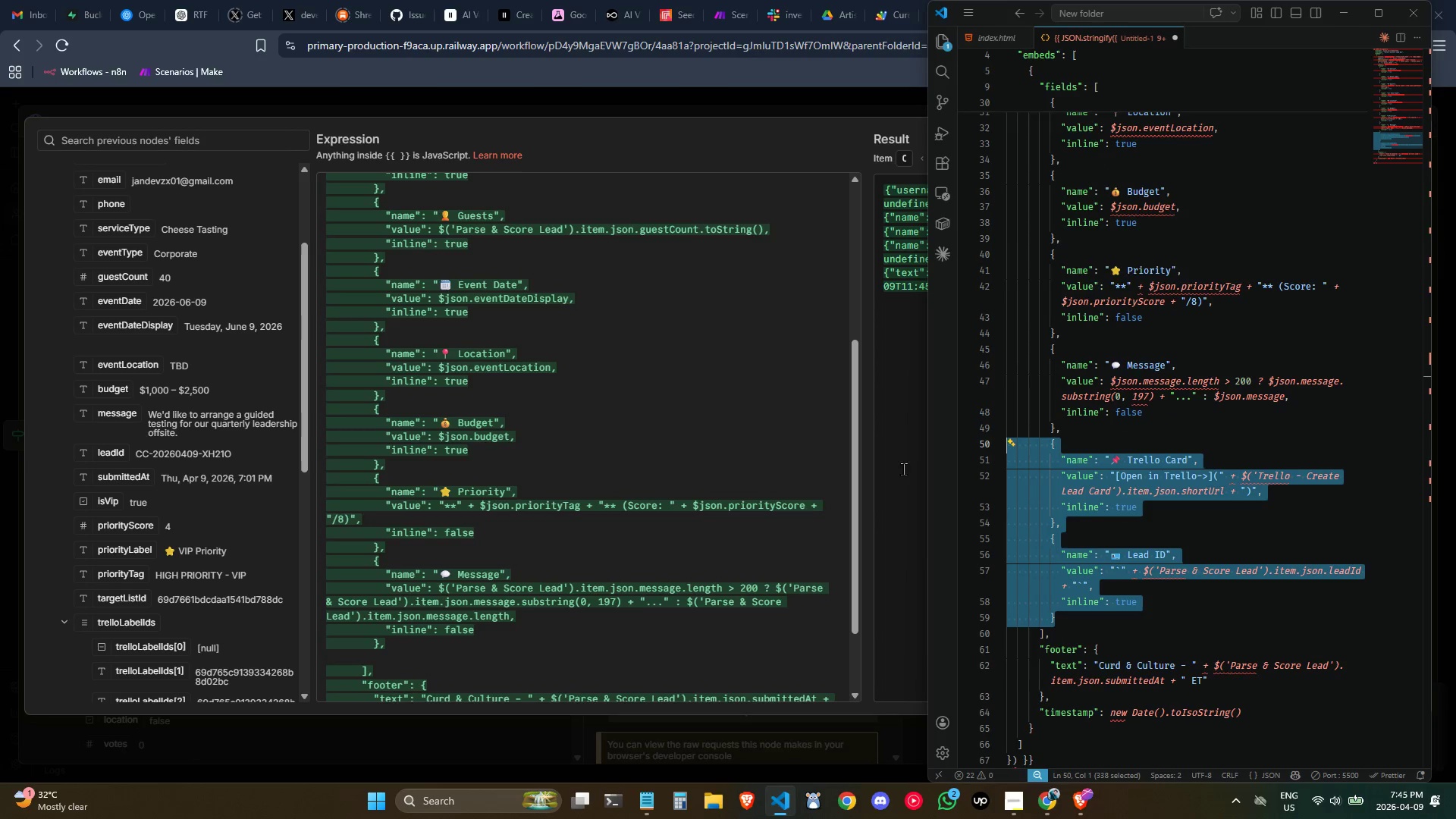 
key(Control+C)
 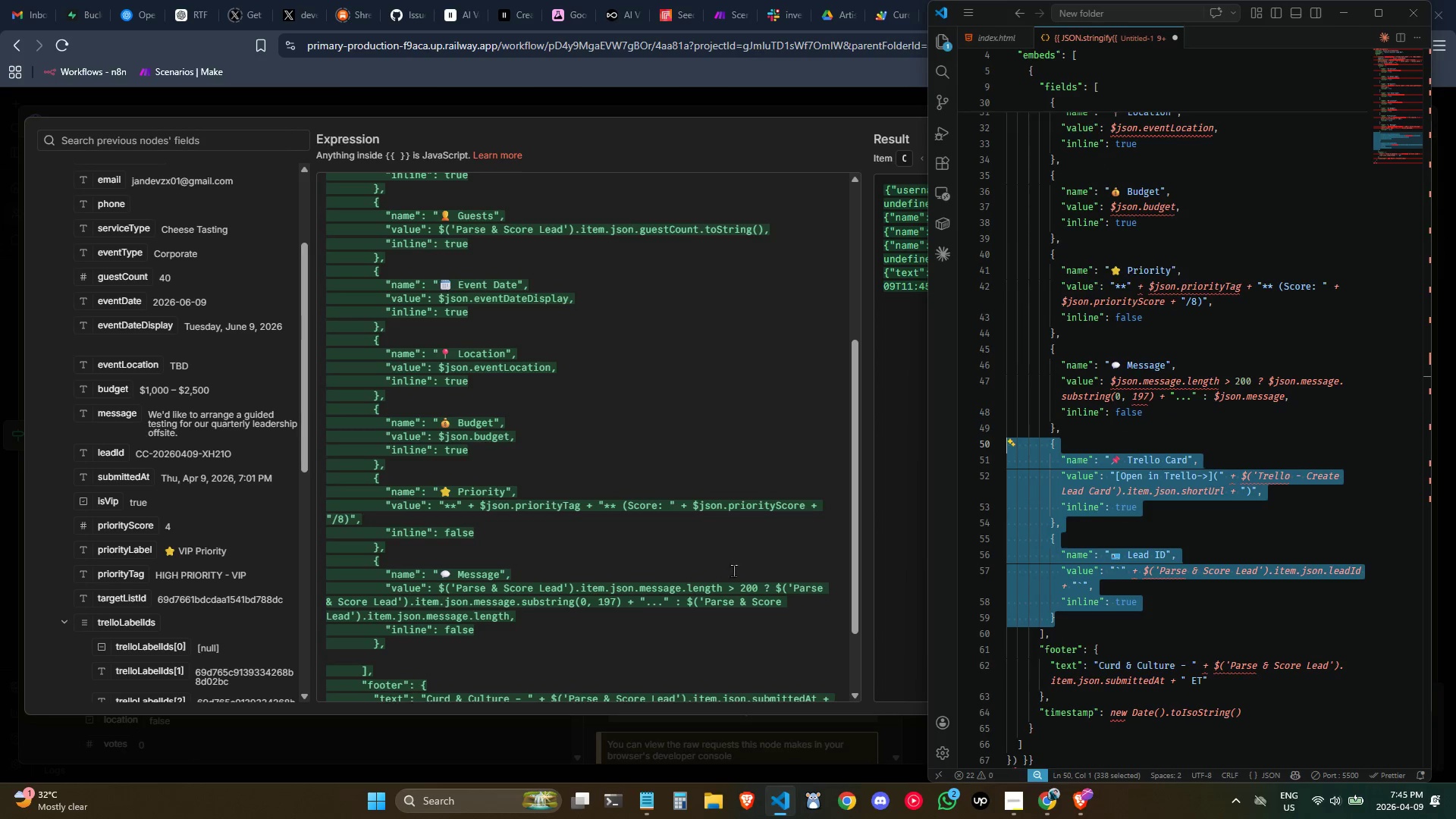 
key(Control+C)
 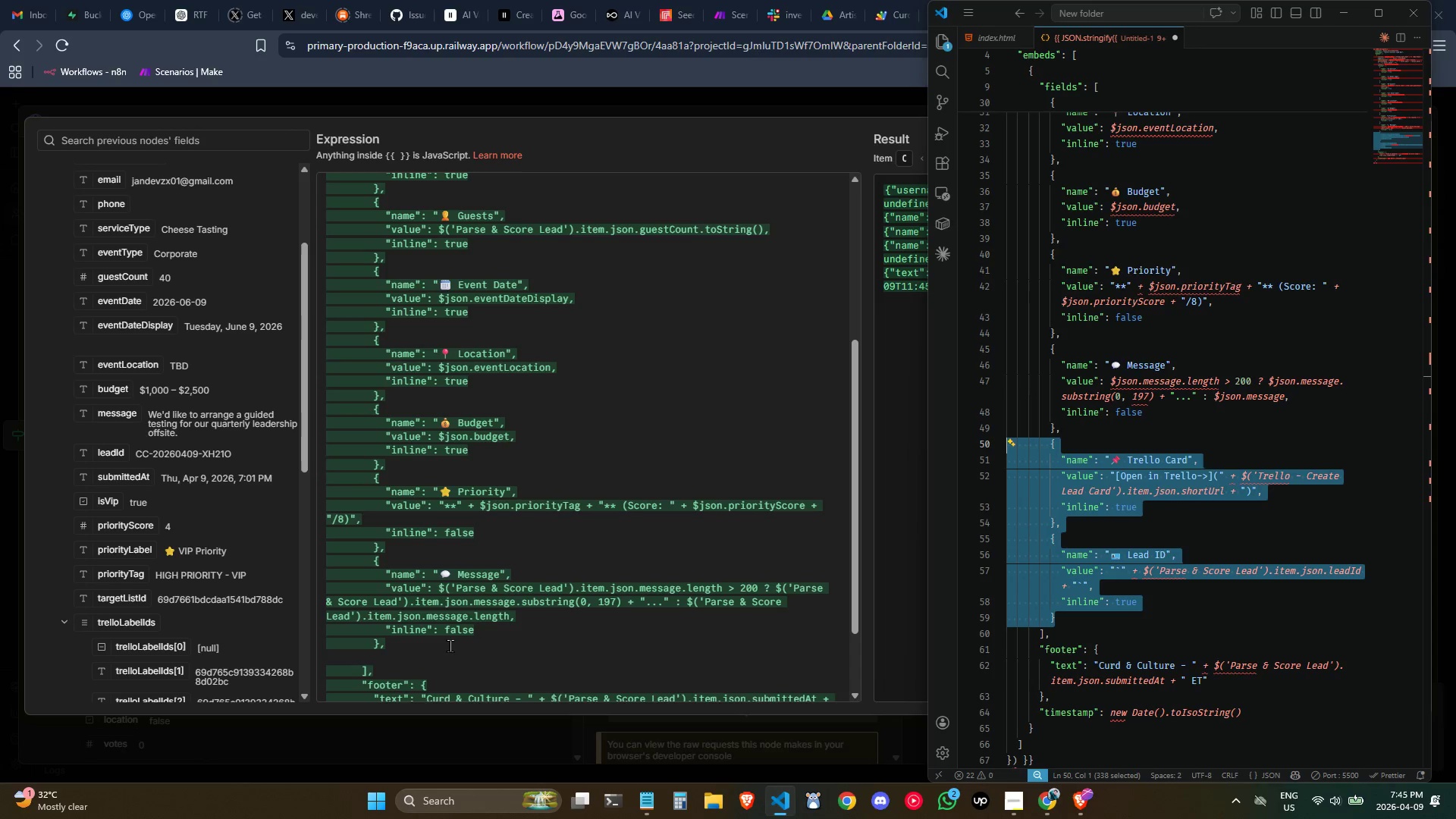 
left_click([439, 641])
 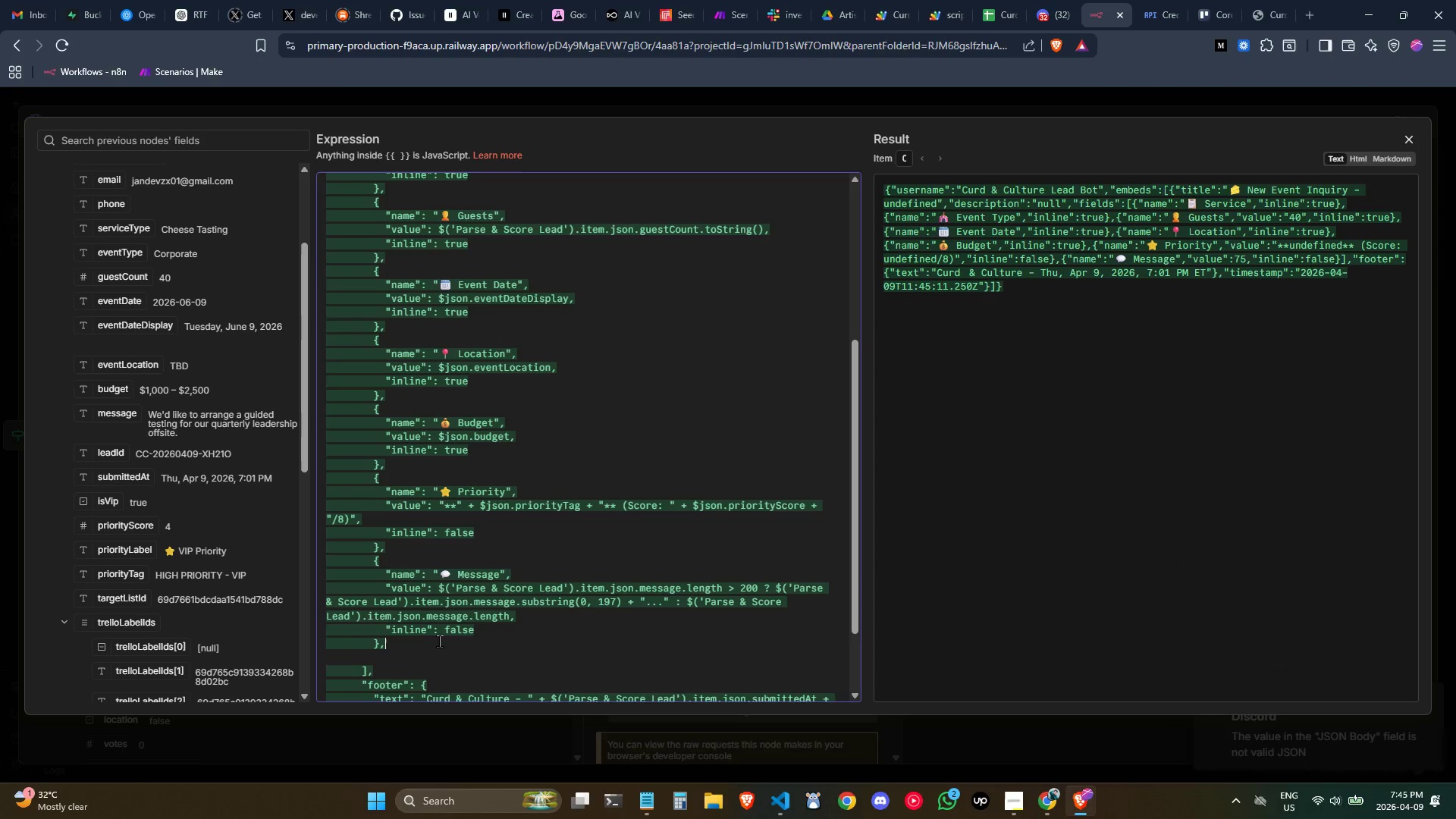 
key(Enter)
 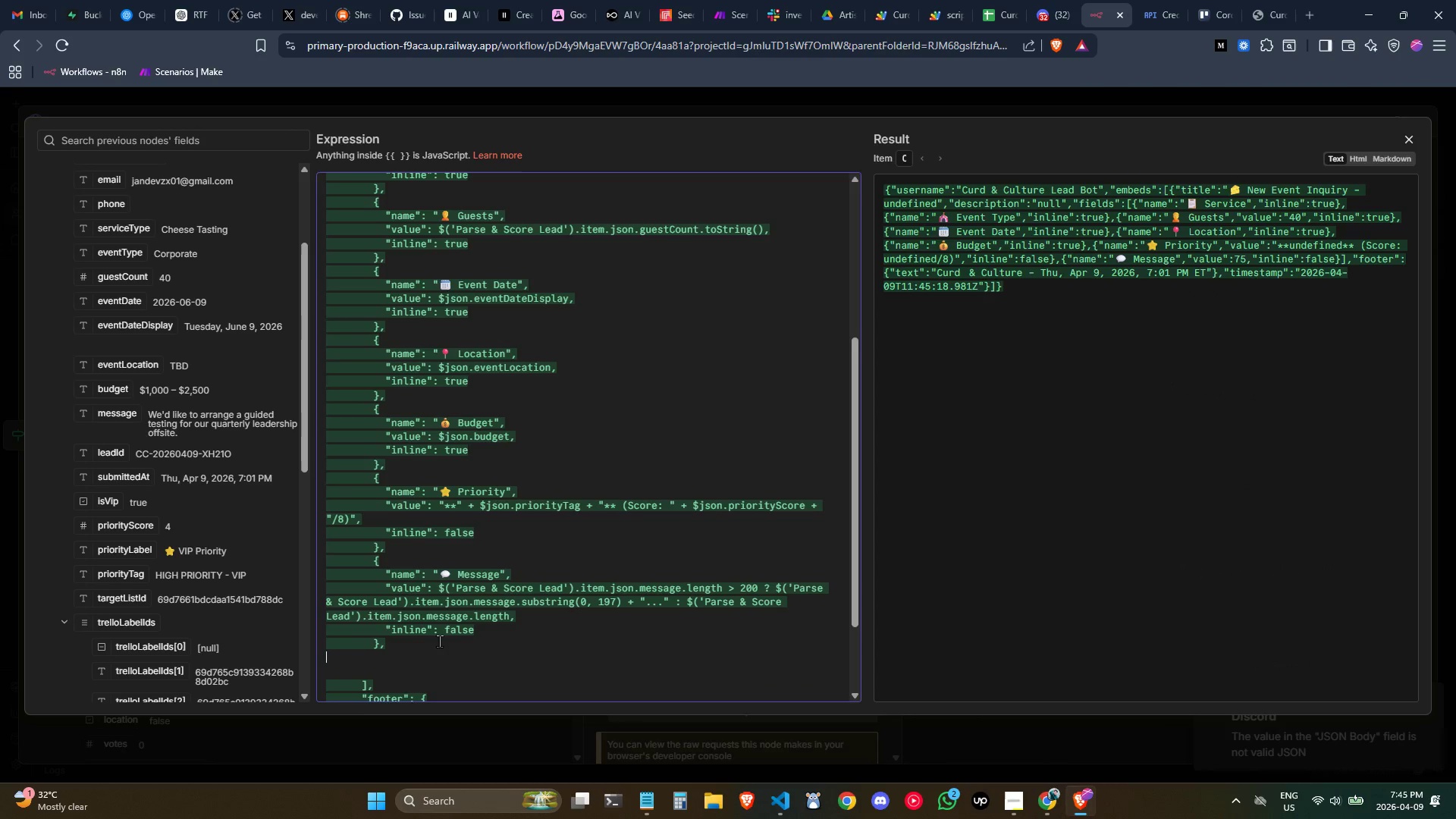 
key(Control+Backspace)
 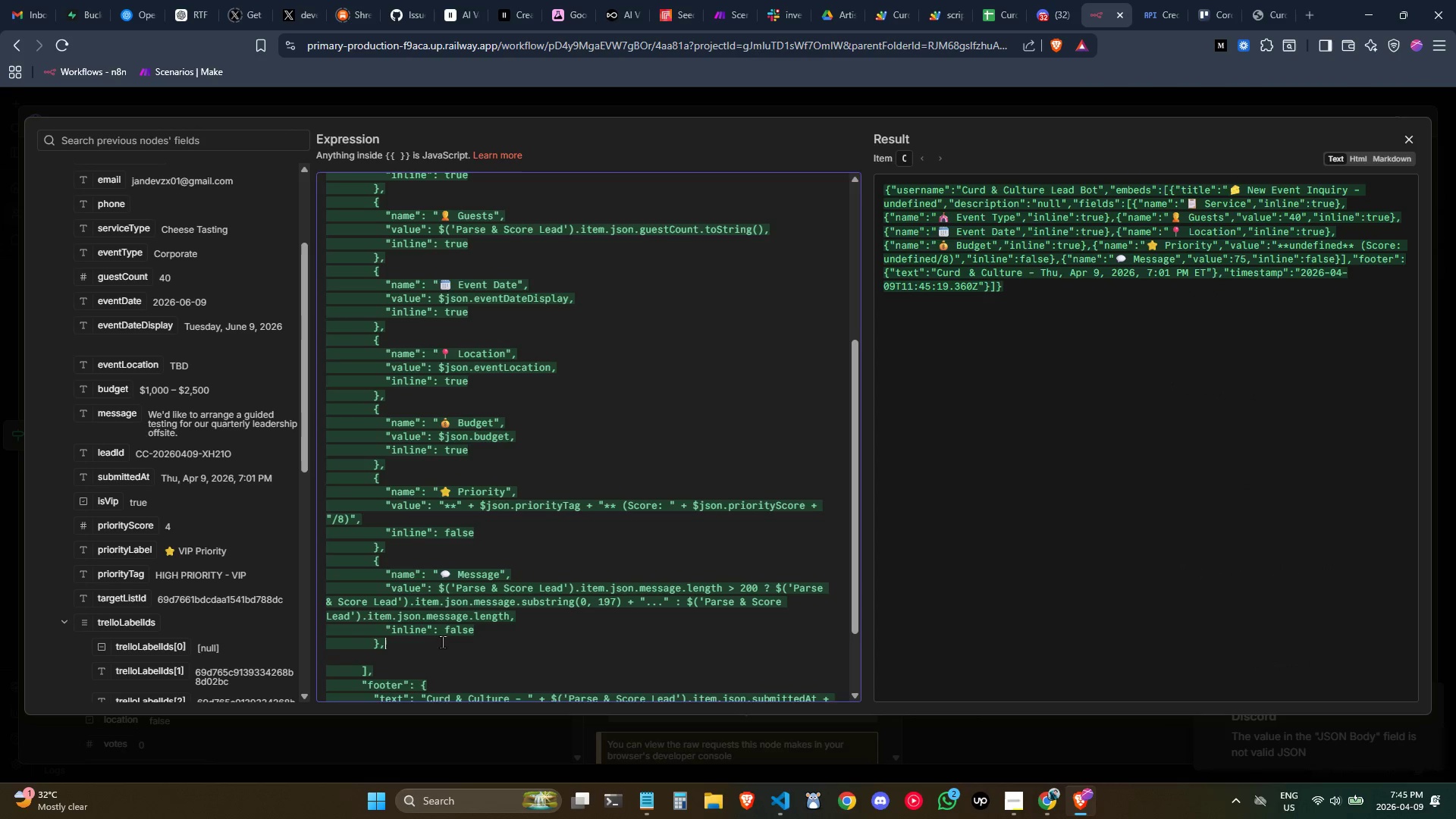 
key(Enter)
 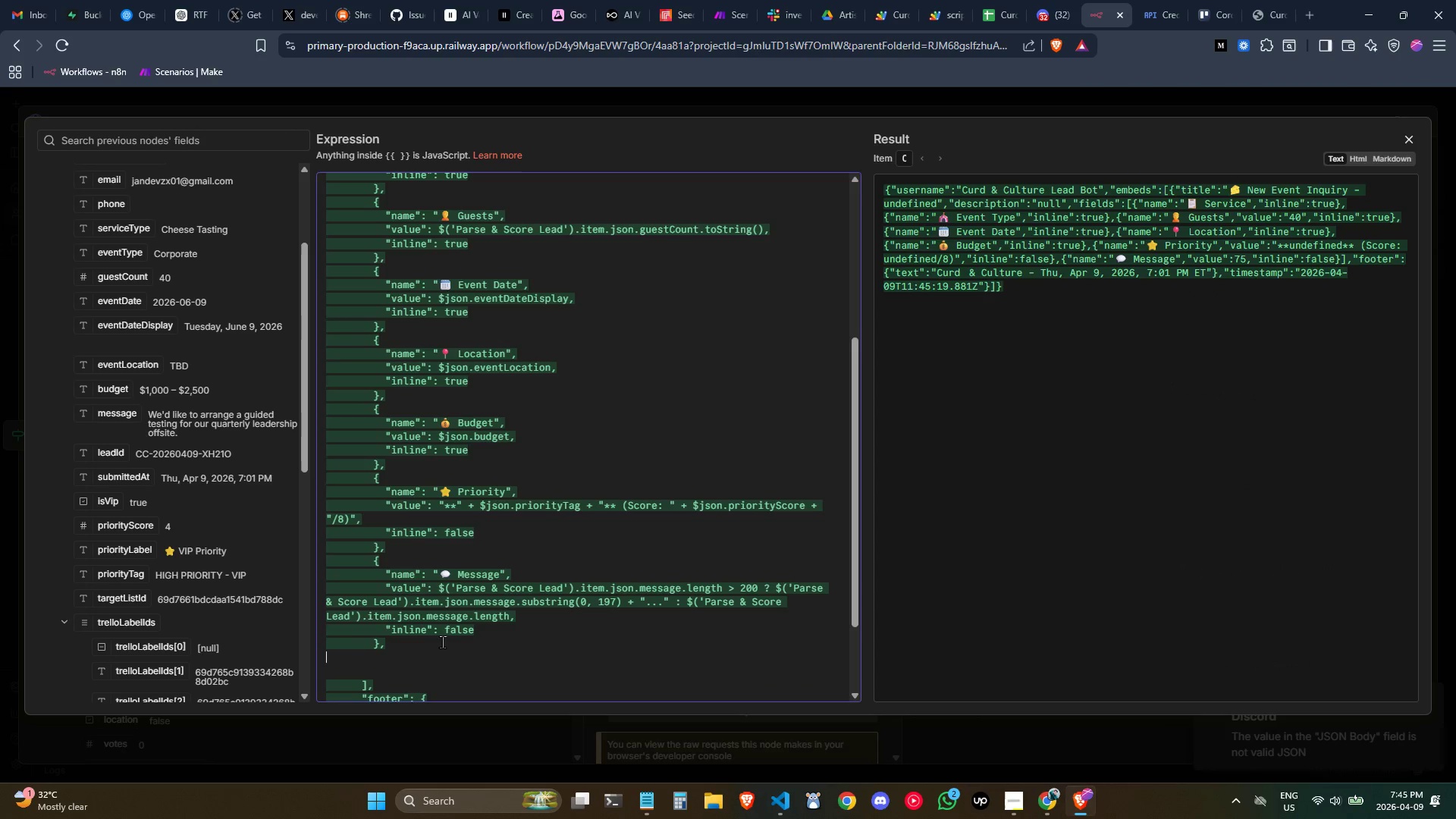 
key(Control+ControlLeft)
 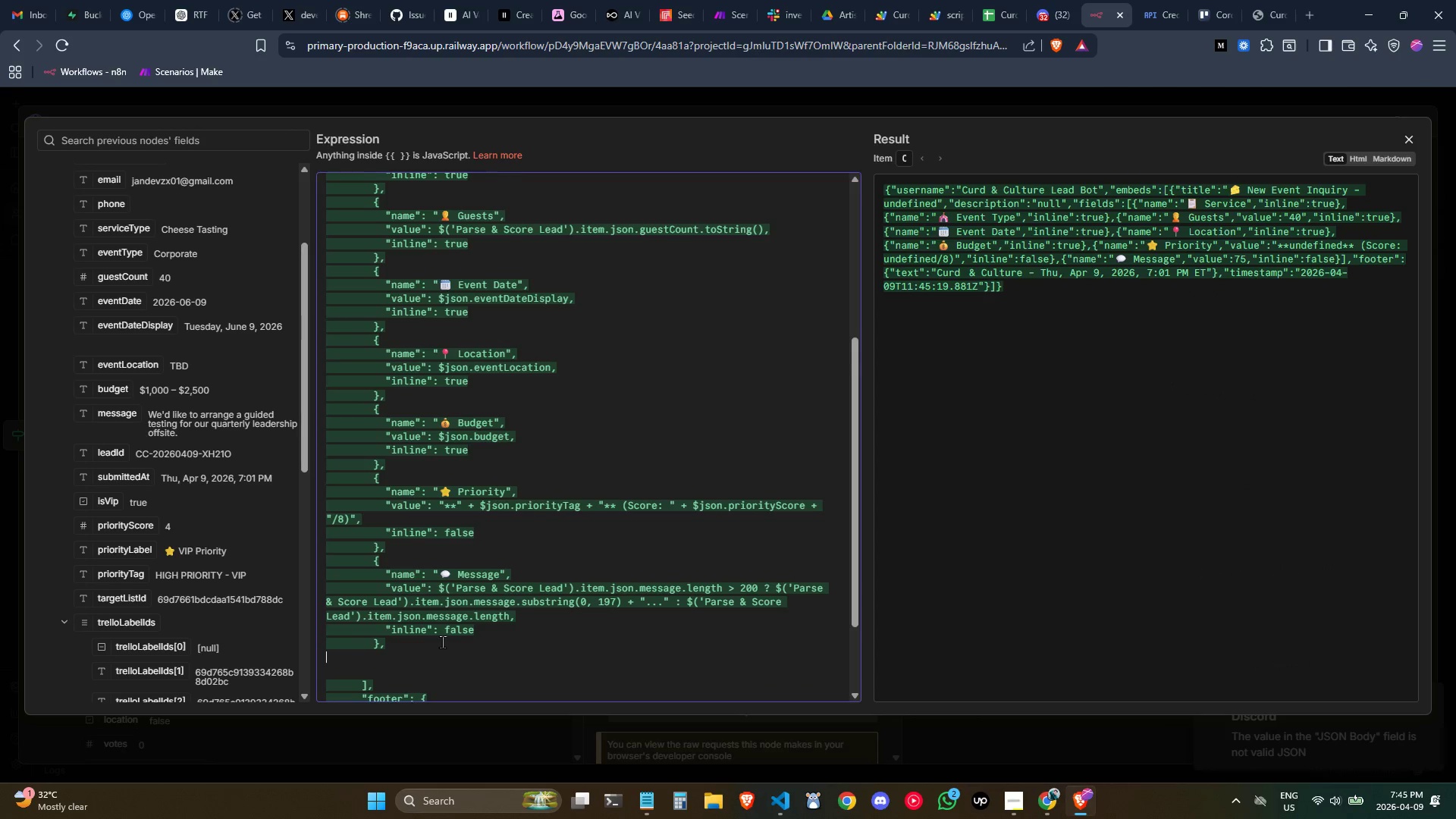 
key(Control+V)
 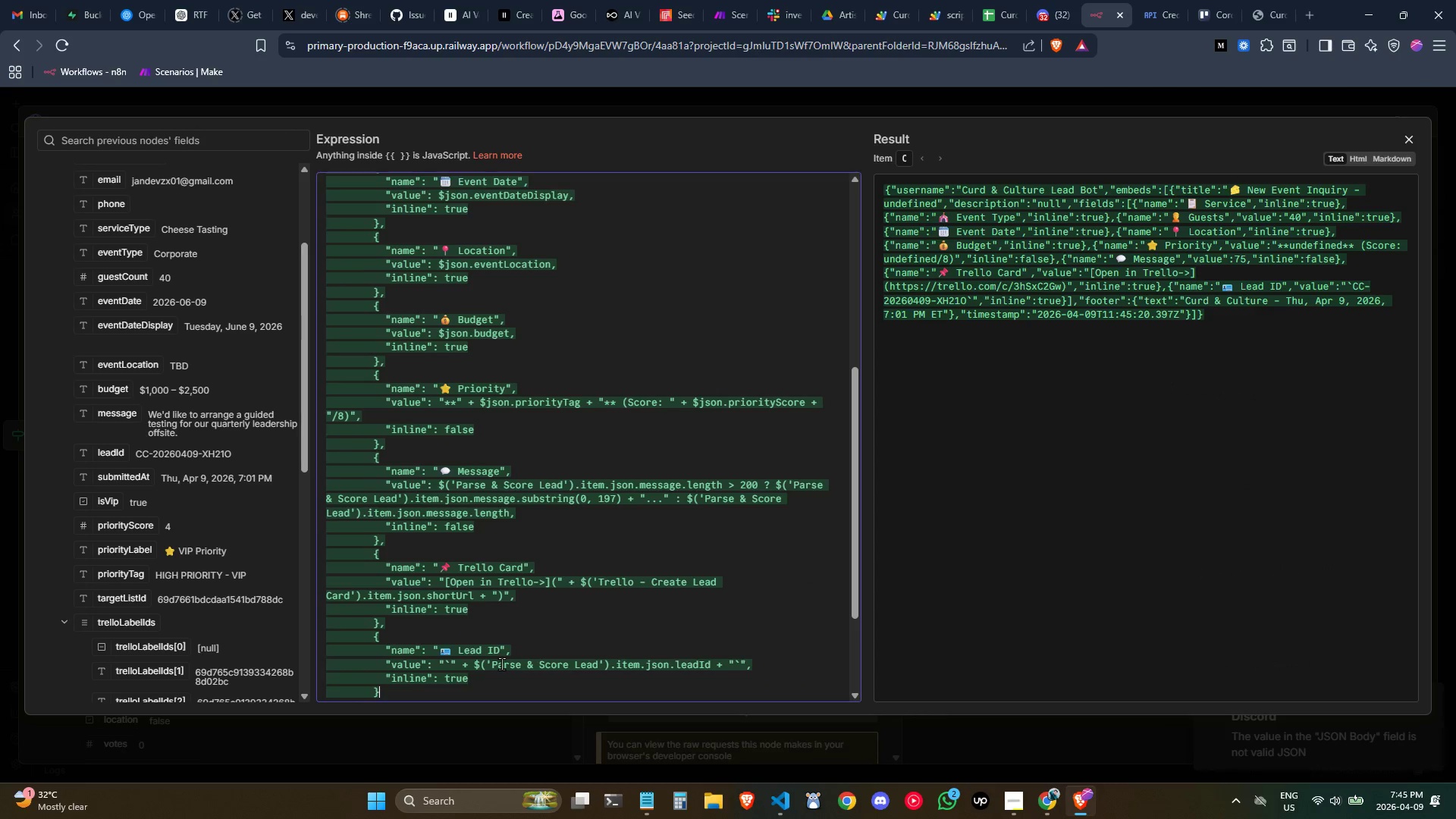 
scroll: coordinate [504, 664], scroll_direction: down, amount: 4.0
 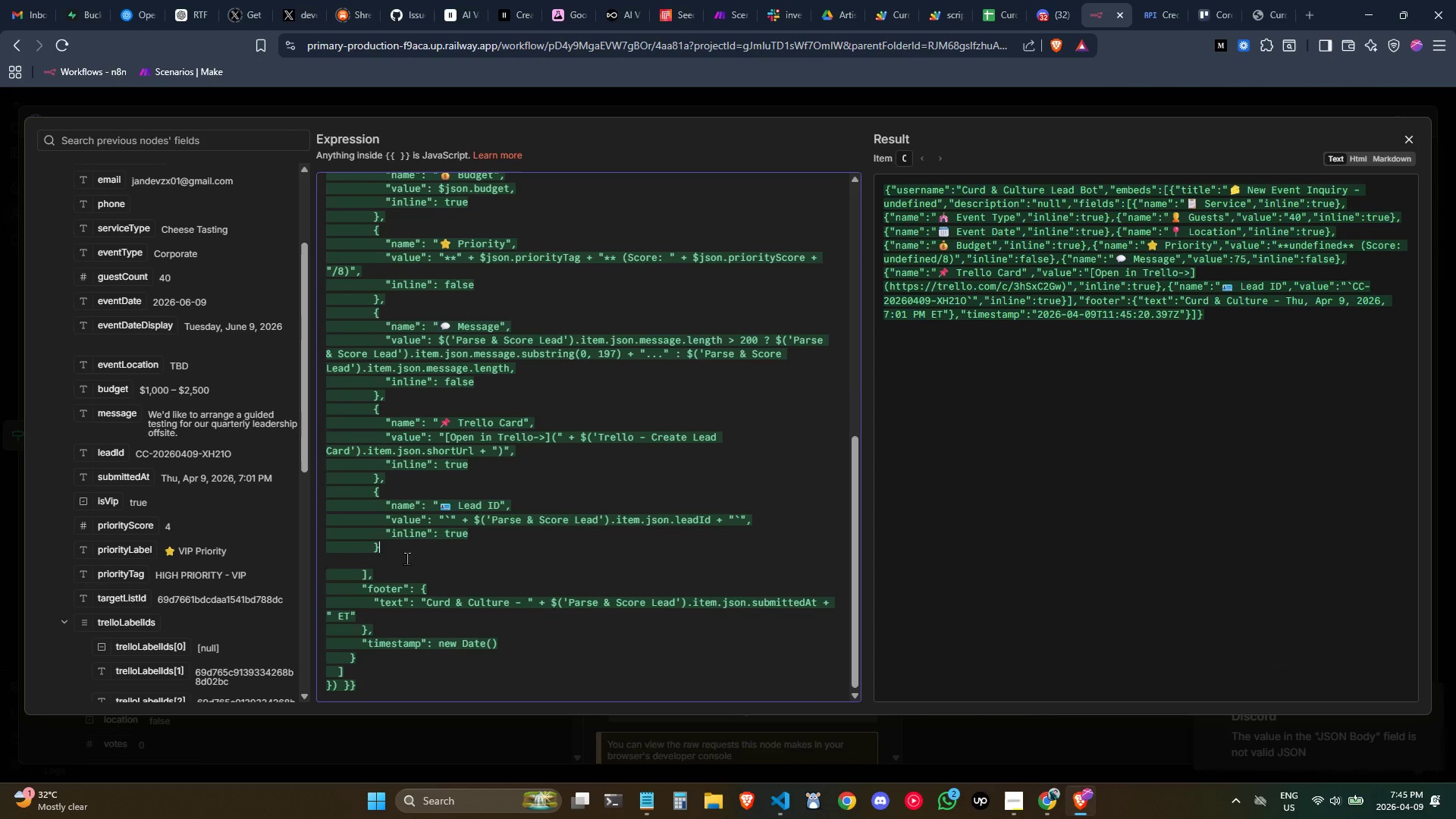 
left_click([406, 558])
 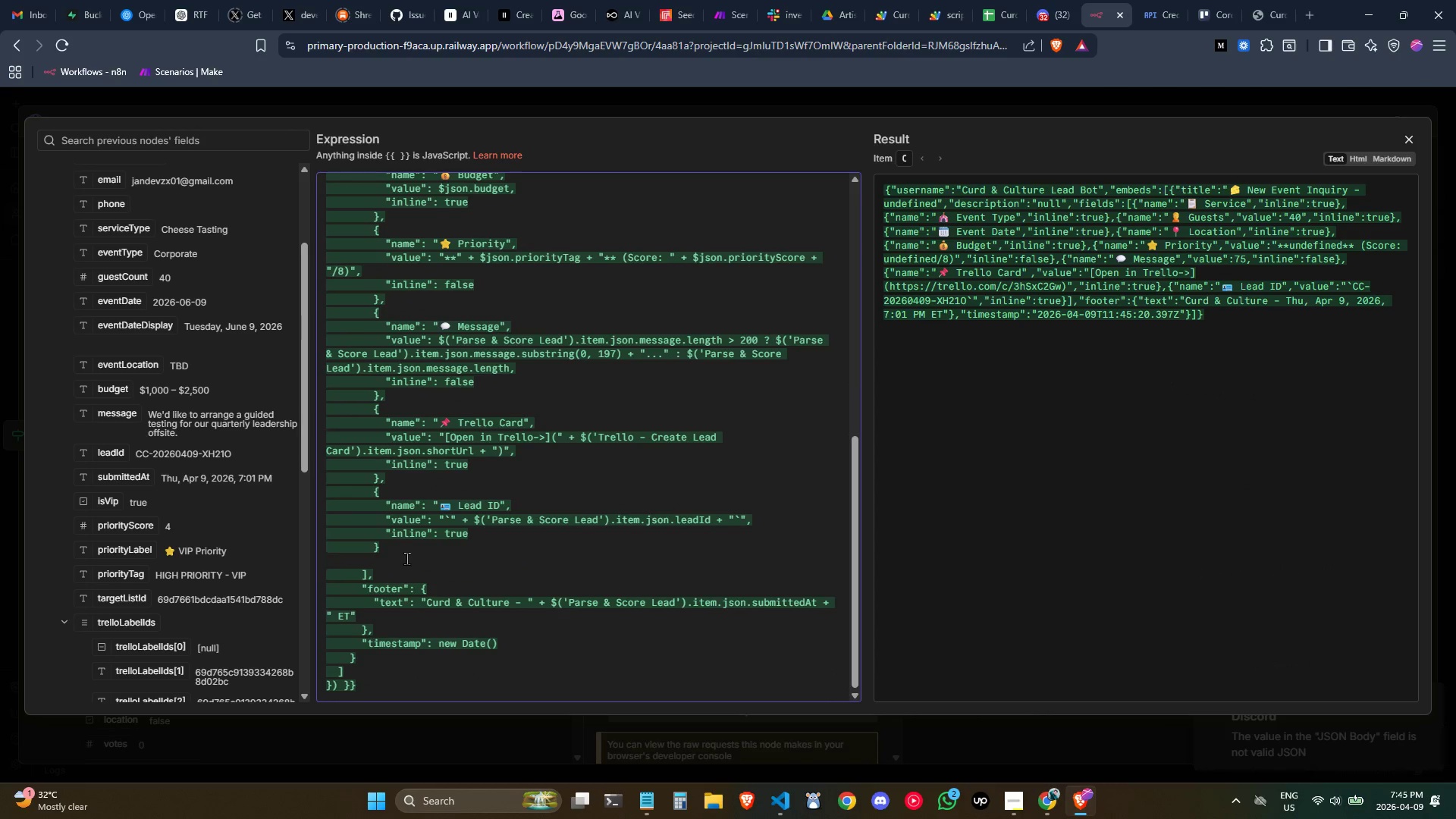 
key(Backspace)
 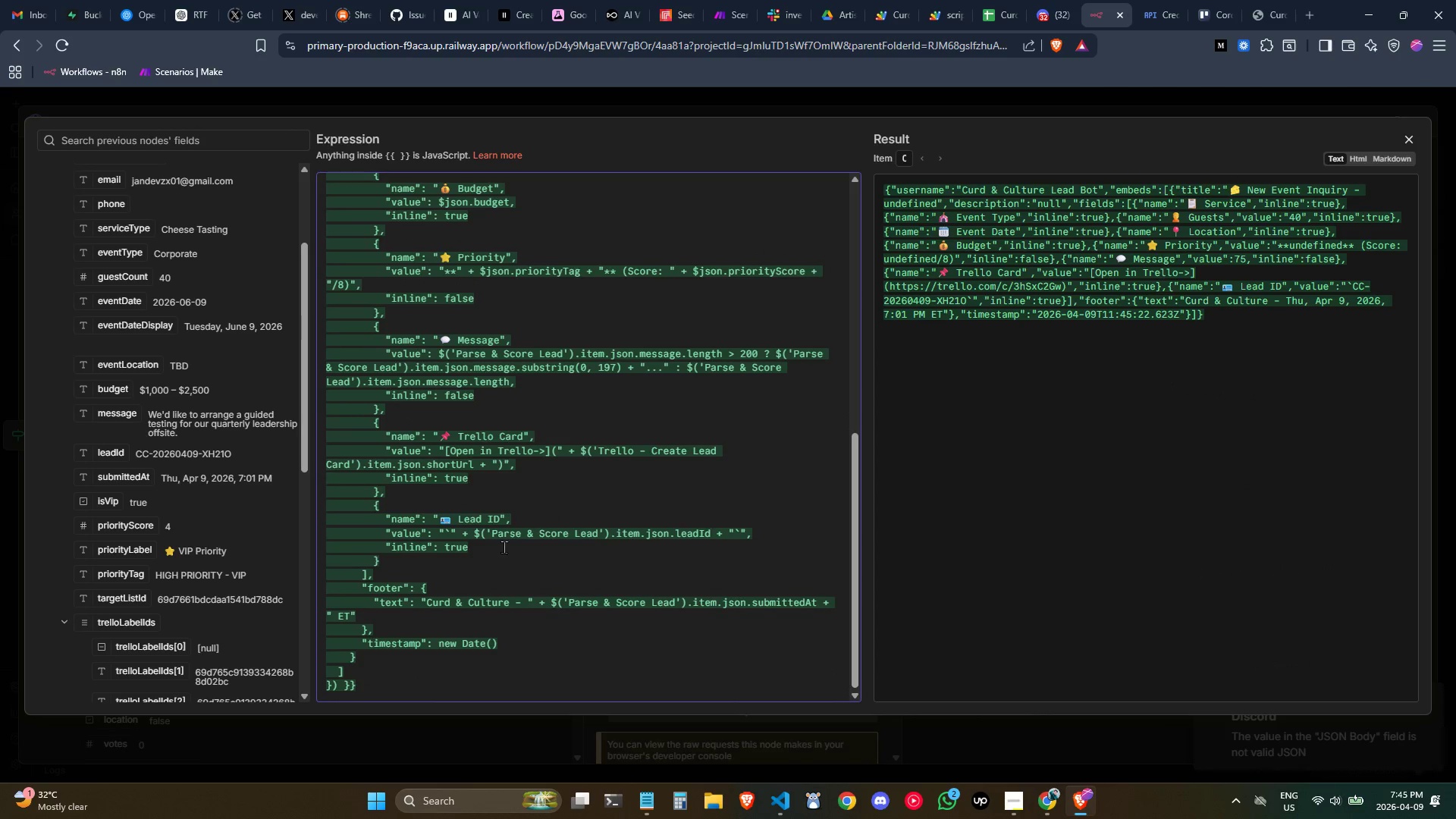 
scroll: coordinate [574, 554], scroll_direction: up, amount: 12.0
 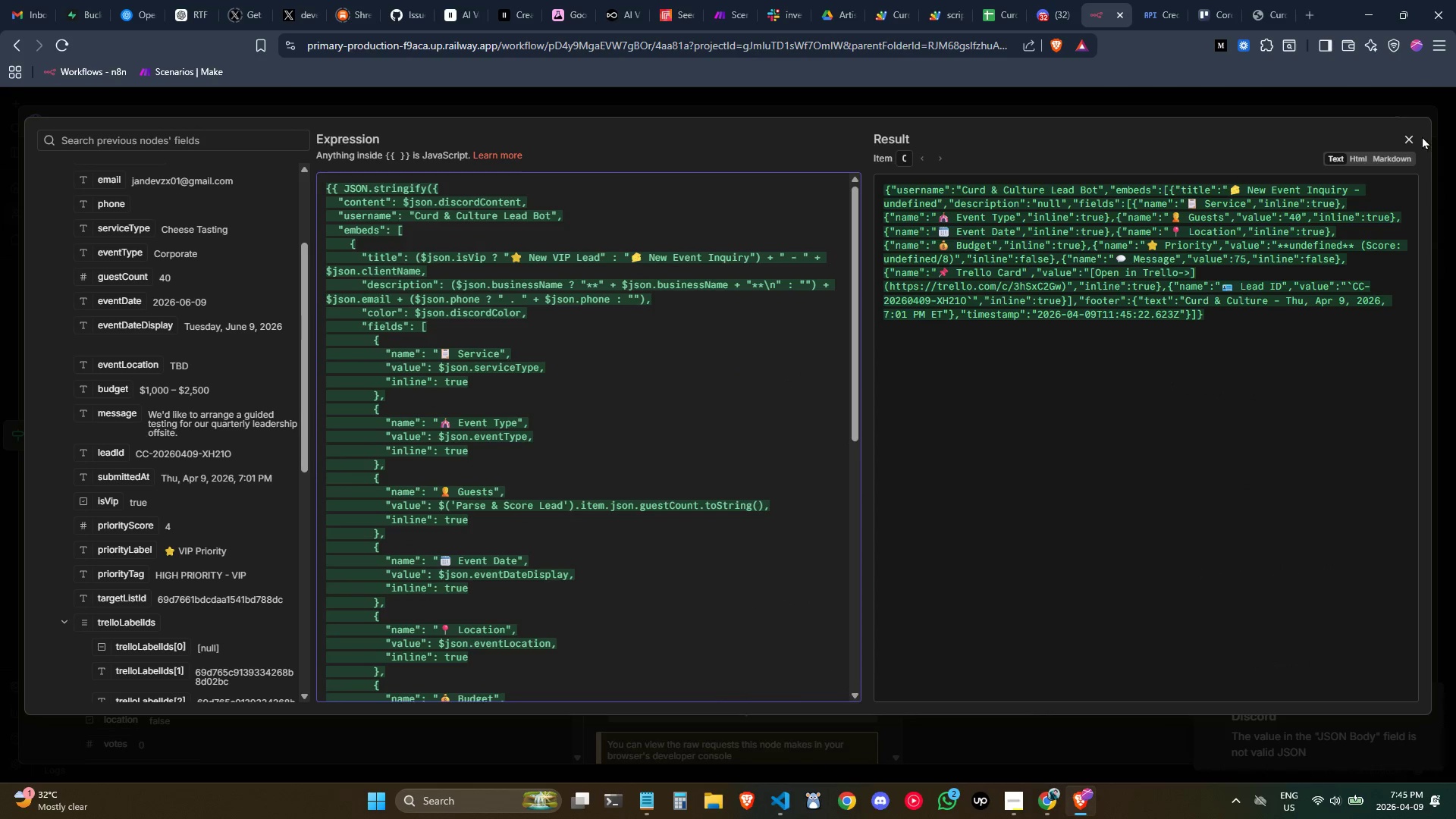 
left_click([1413, 133])
 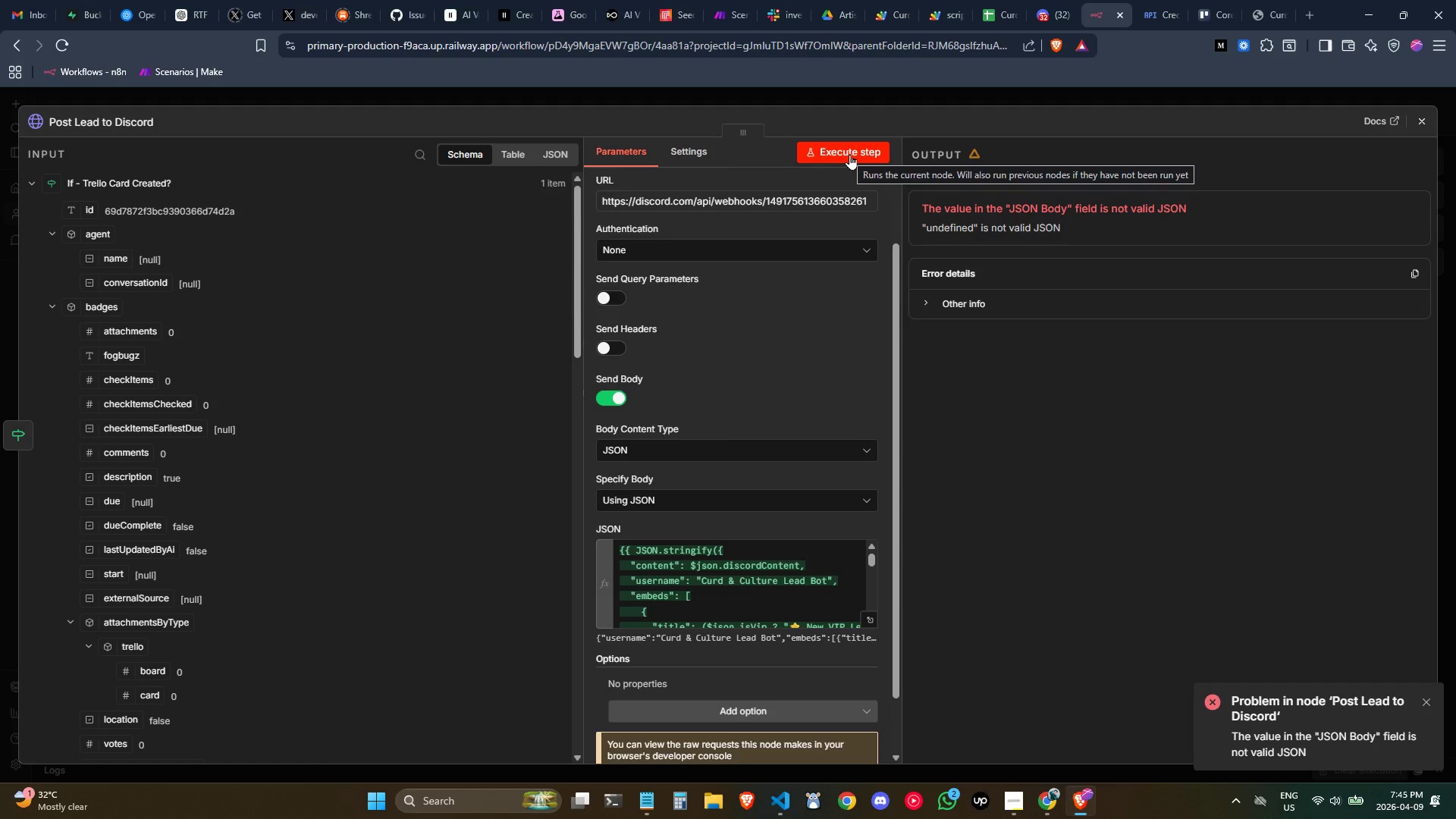 
left_click([849, 154])
 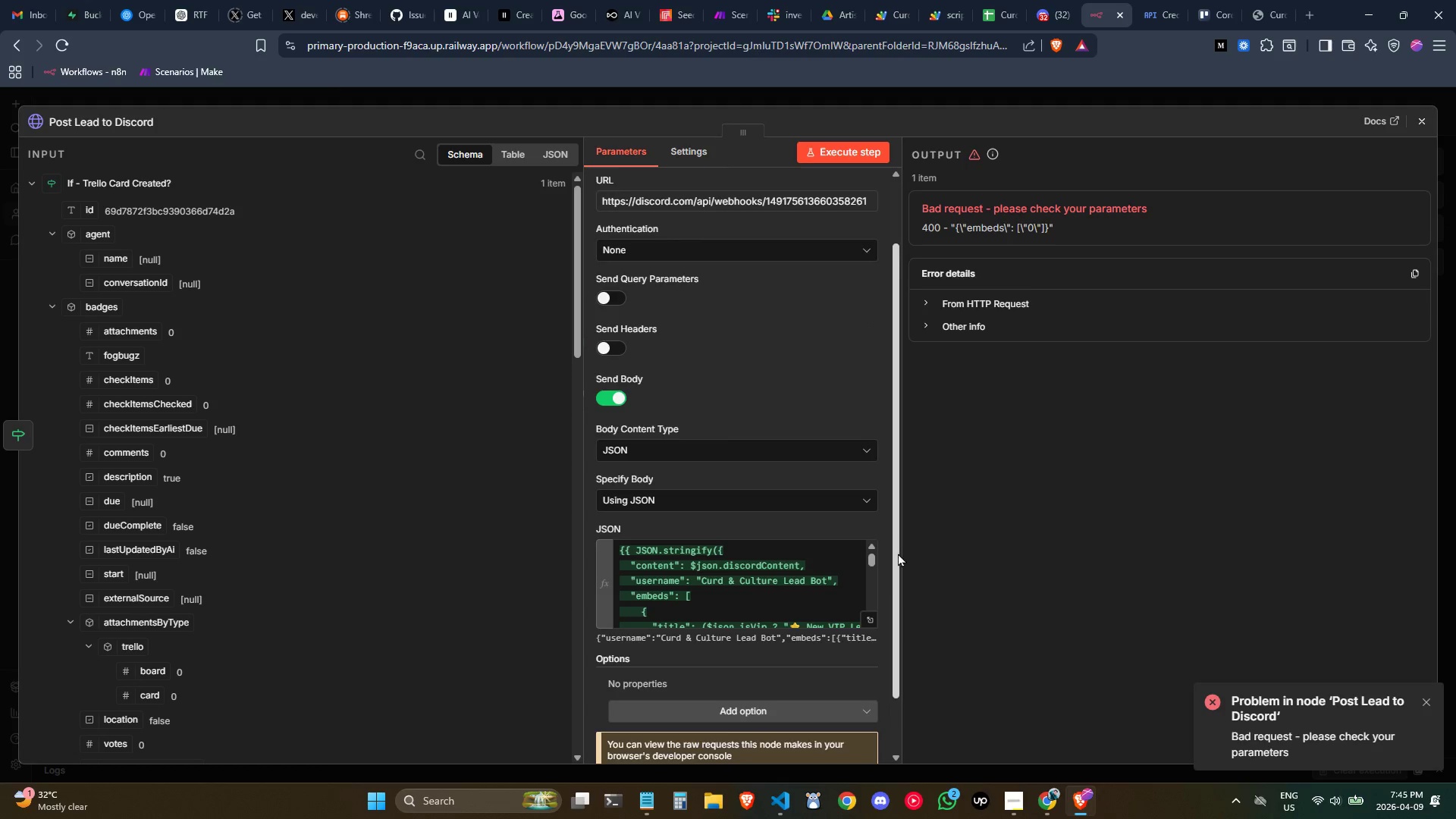 
left_click([871, 616])
 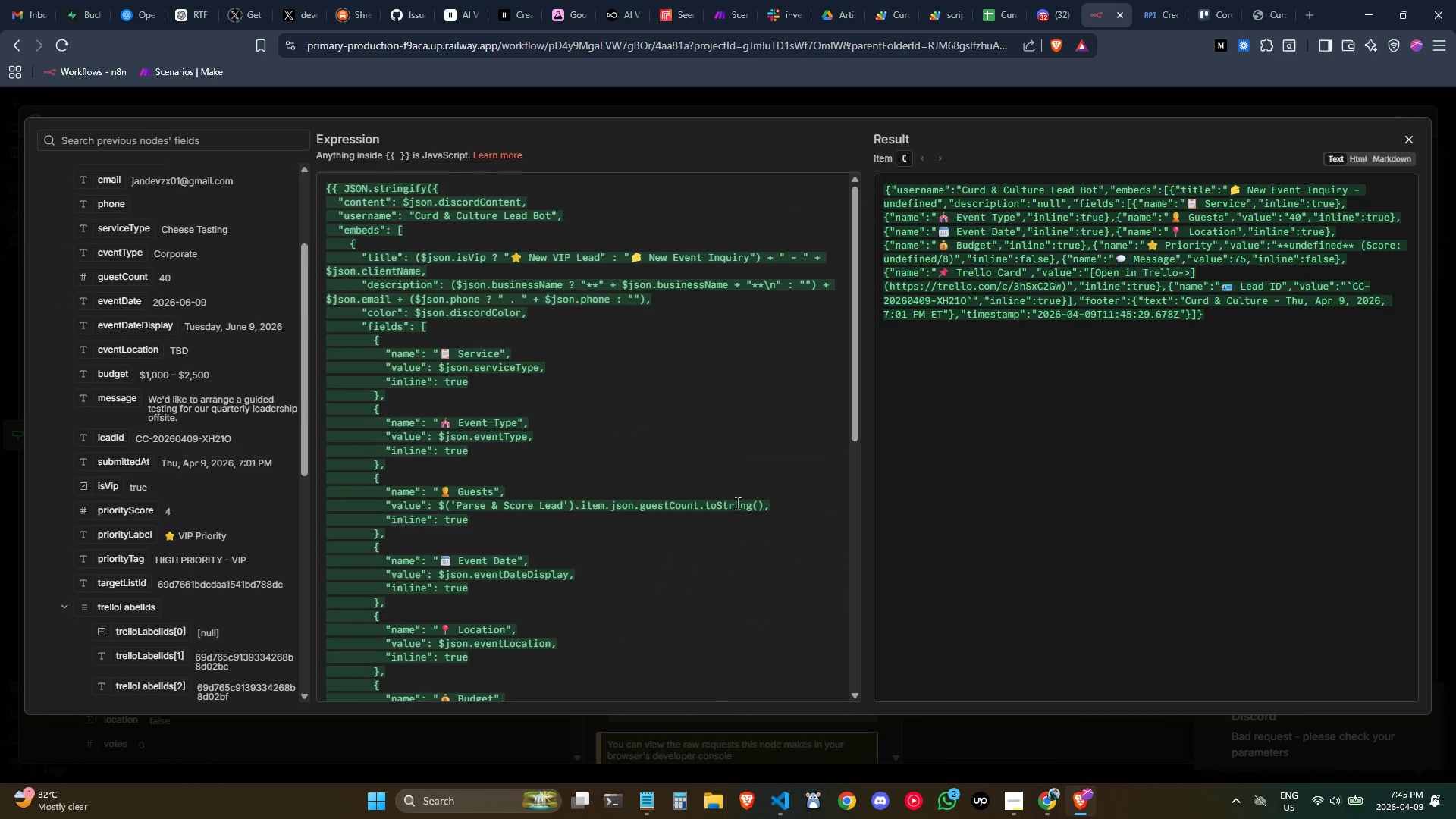 
scroll: coordinate [706, 460], scroll_direction: down, amount: 10.0
 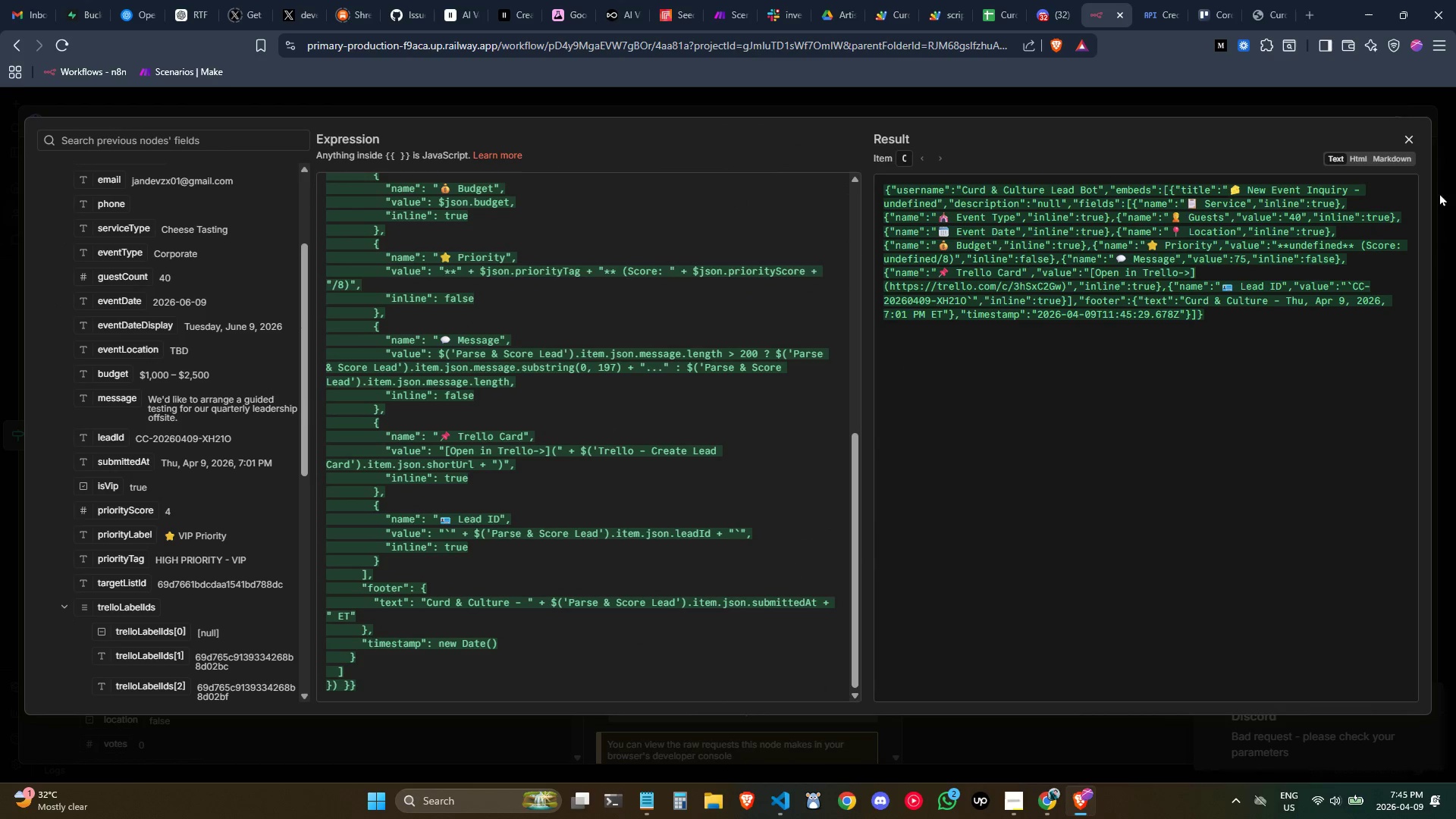 
left_click([1405, 146])
 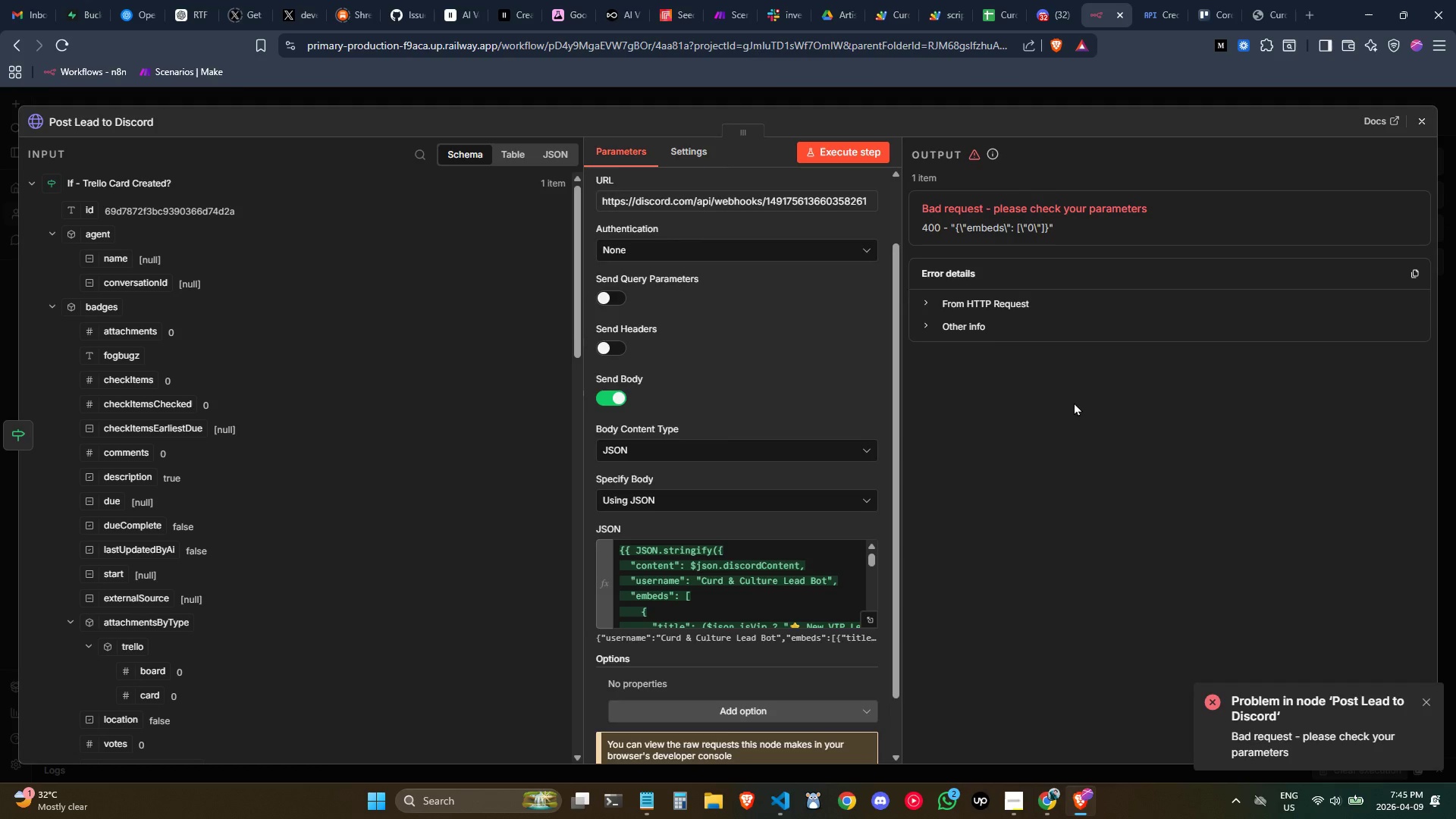 
scroll: coordinate [726, 325], scroll_direction: up, amount: 3.0
 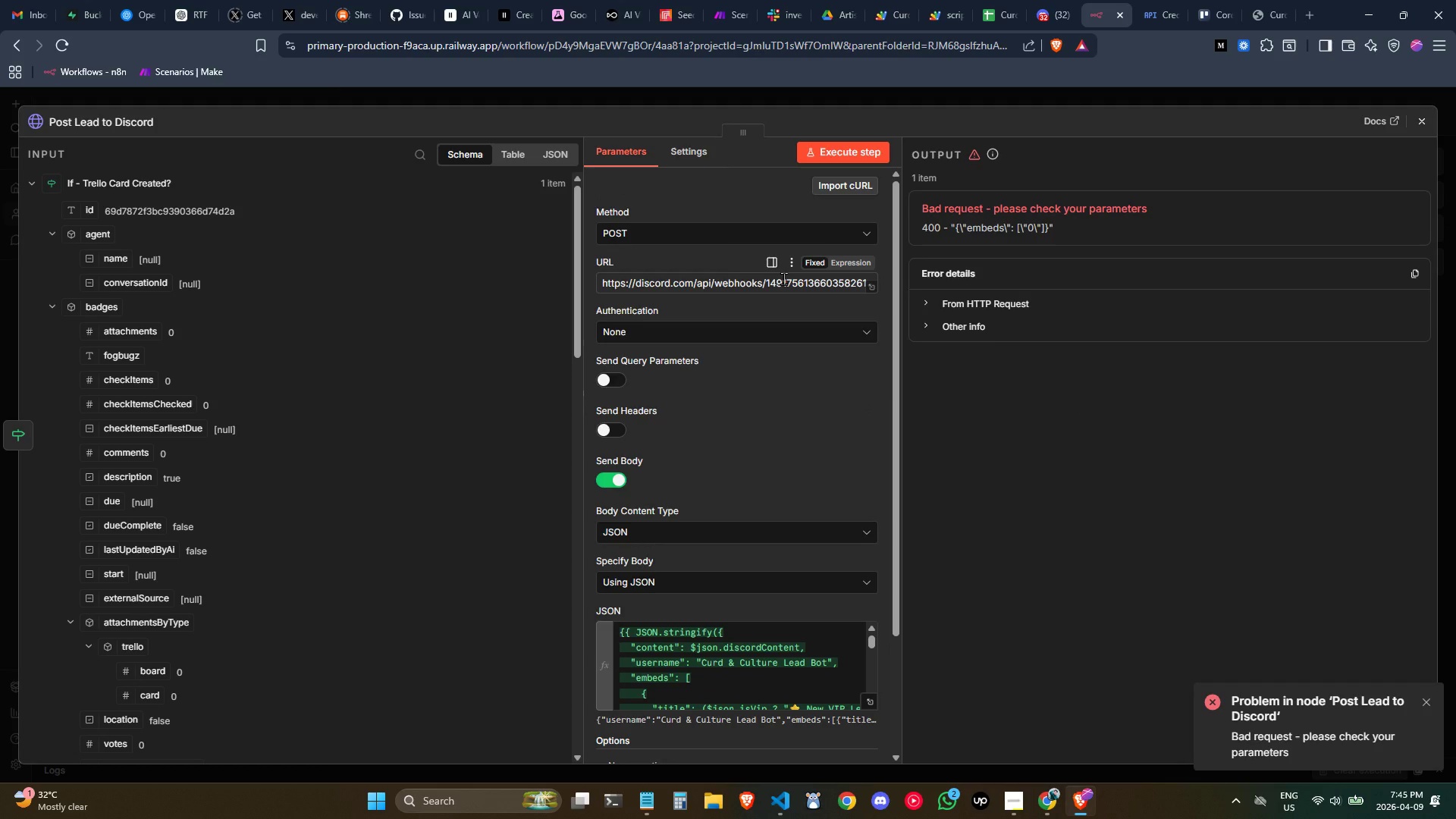 
left_click([783, 278])
 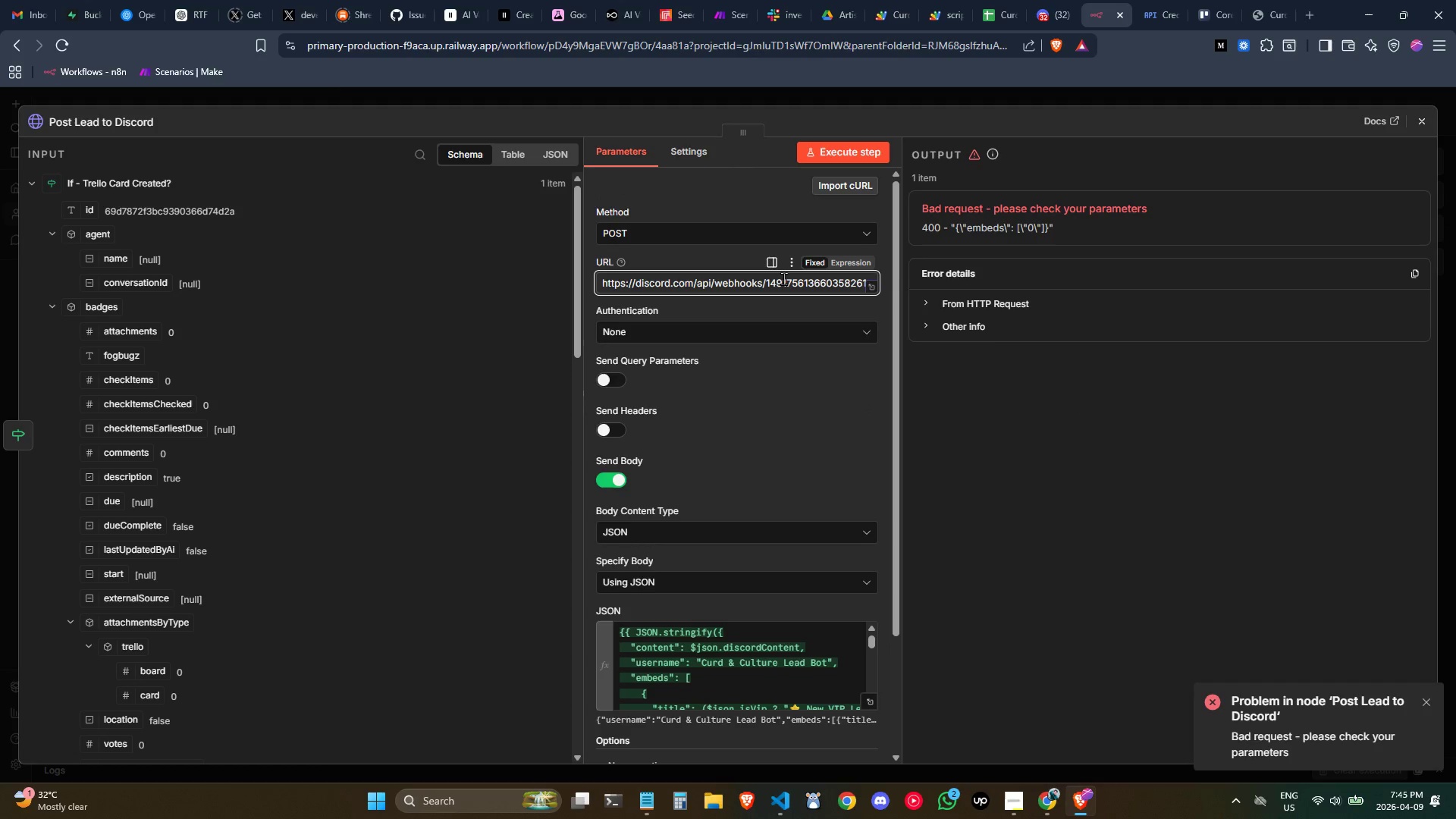 
key(Control+ArrowRight)
 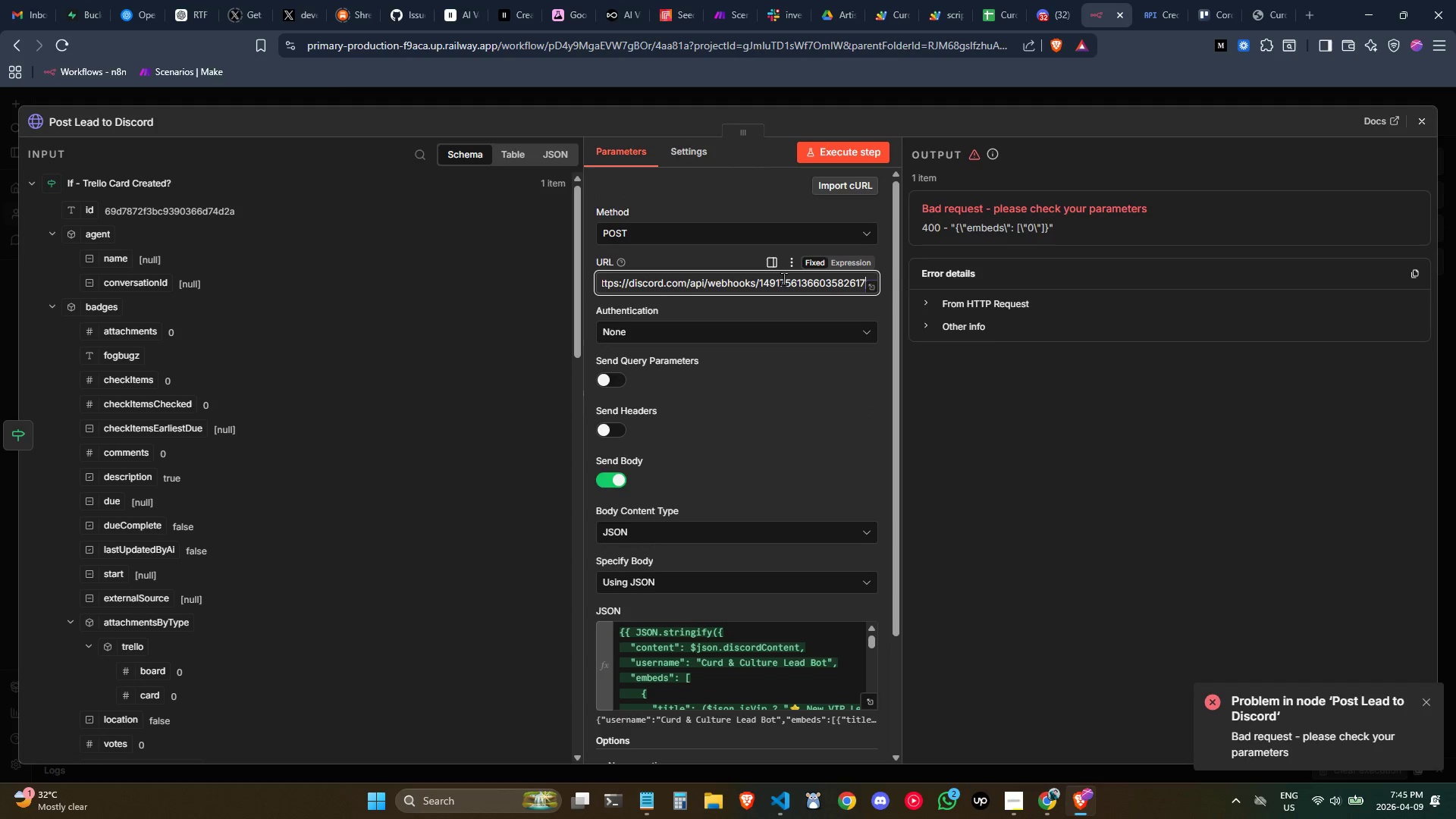 
key(Control+ArrowRight)
 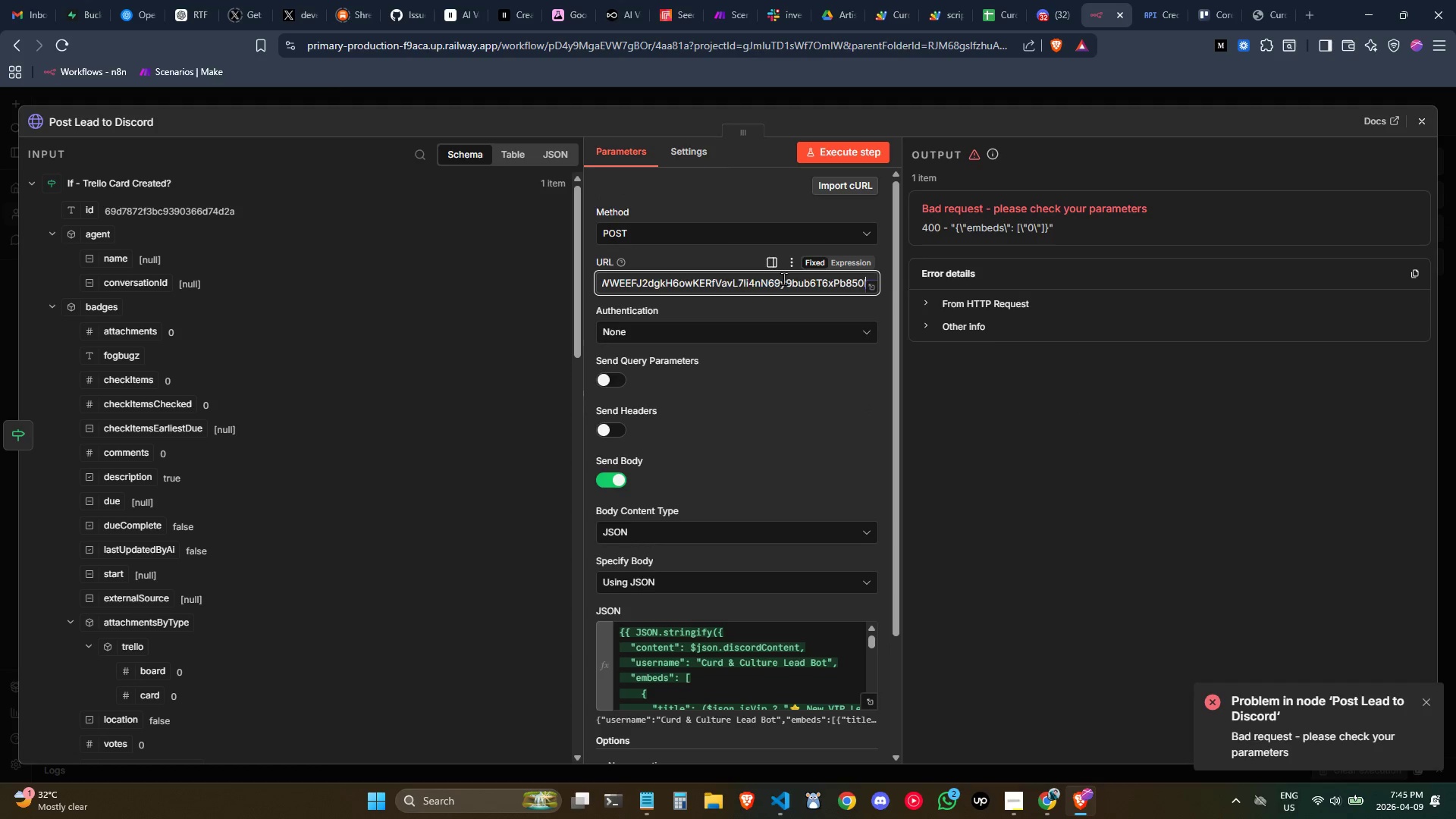 
key(Control+ArrowRight)
 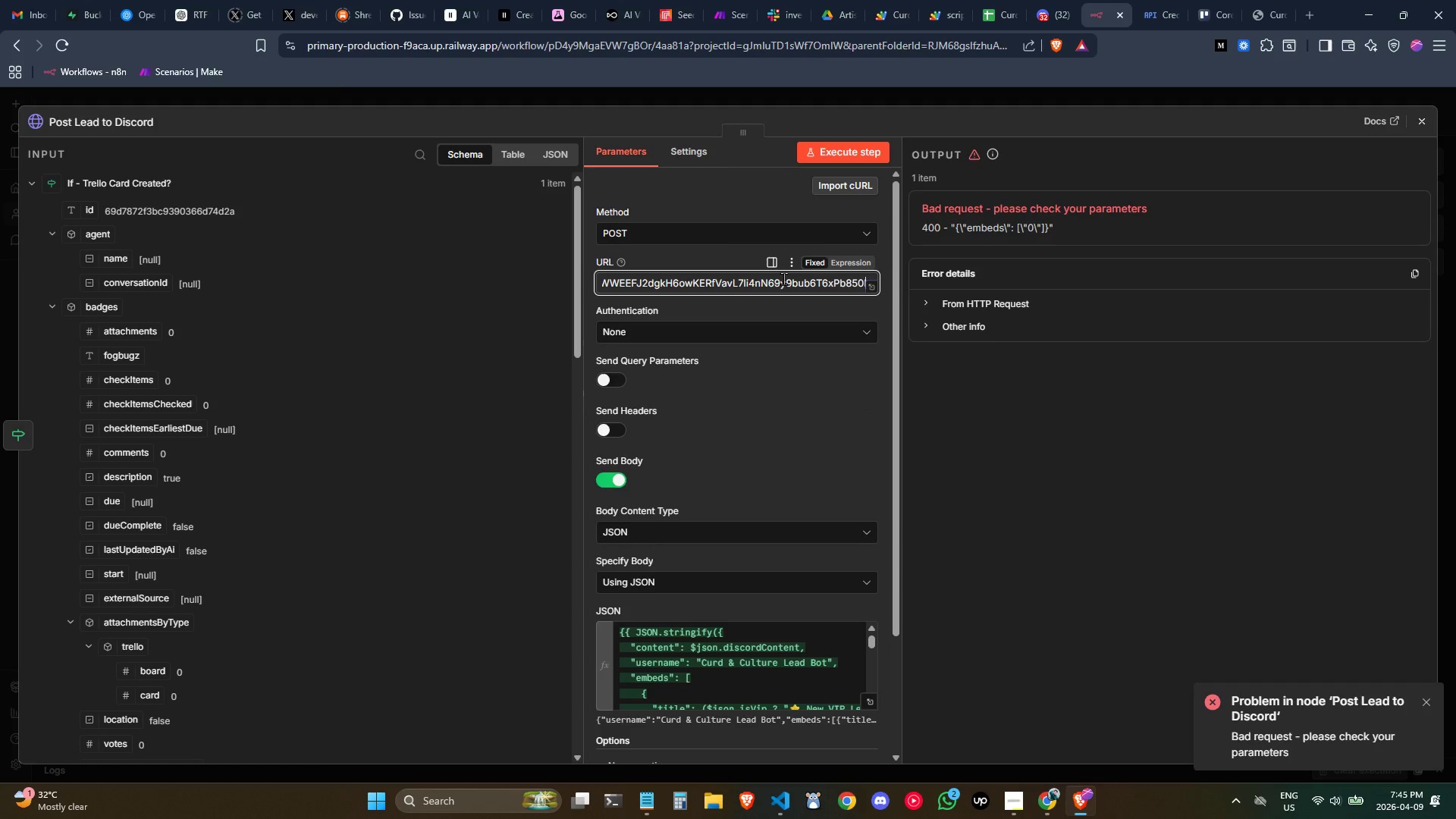 
key(Control+ArrowRight)
 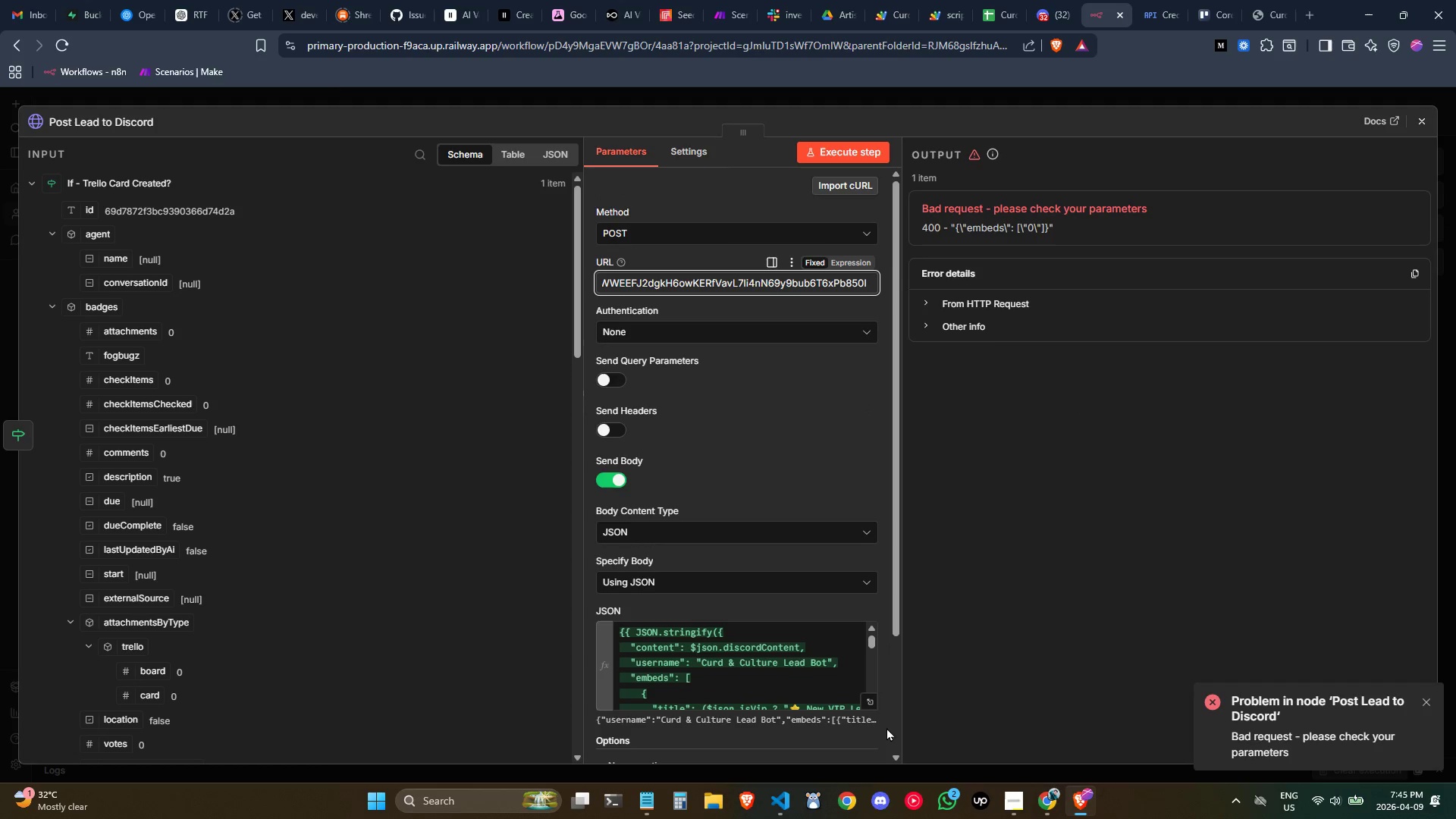 
left_click([870, 706])
 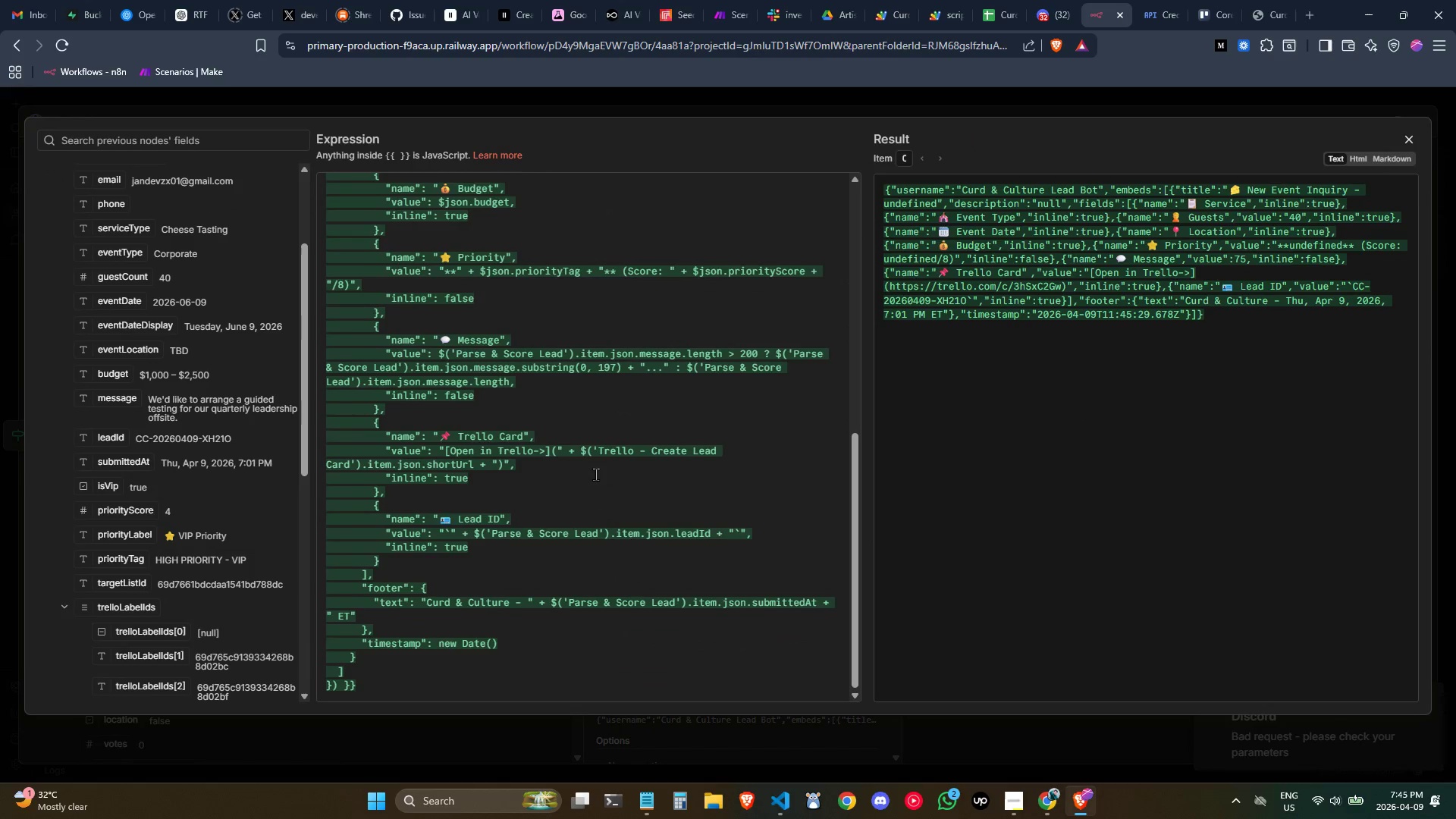 
scroll: coordinate [598, 468], scroll_direction: up, amount: 9.0
 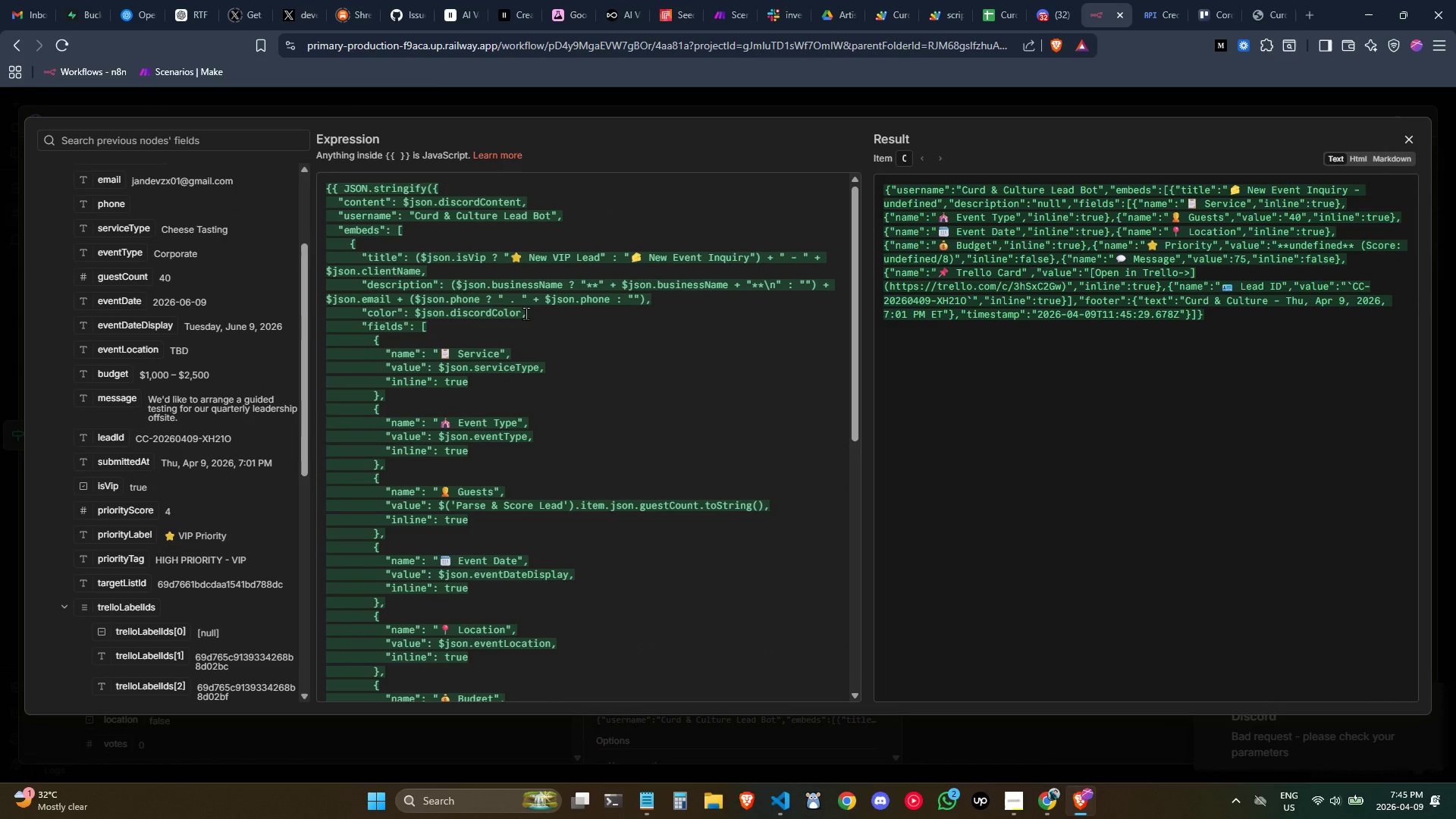 
scroll: coordinate [549, 355], scroll_direction: down, amount: 4.0
 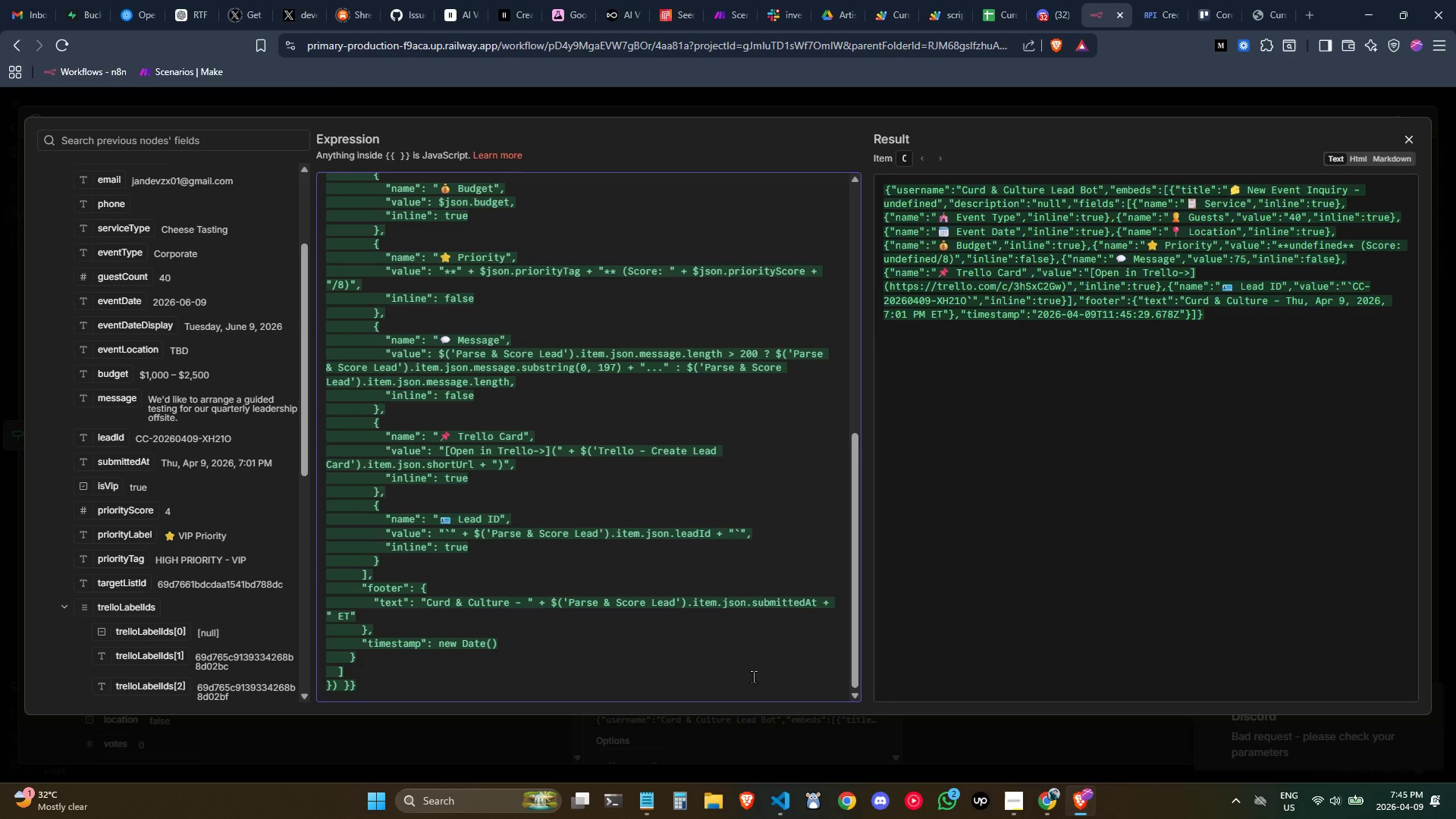 
left_click([663, 663])
 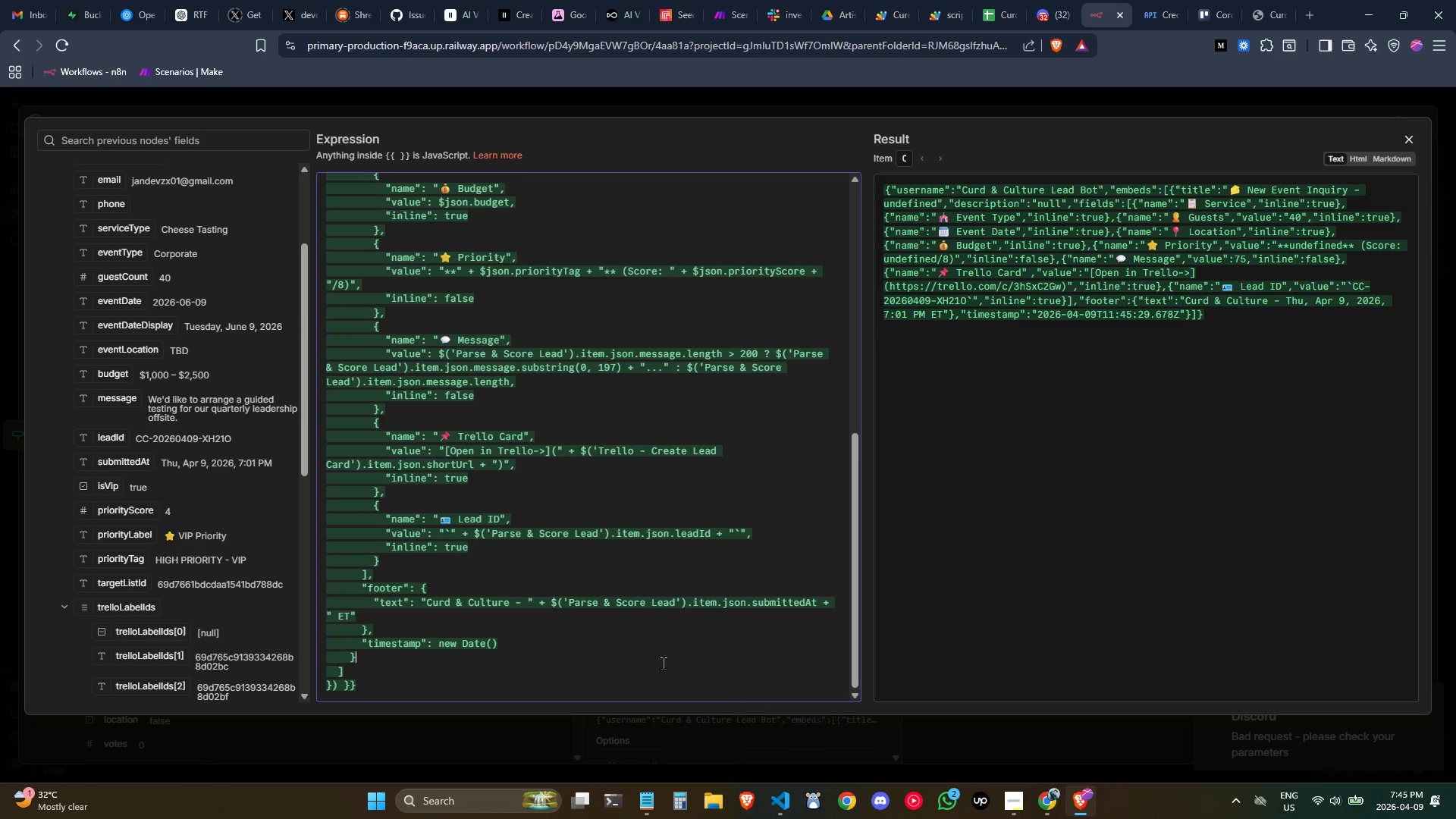 
key(Control+ControlLeft)
 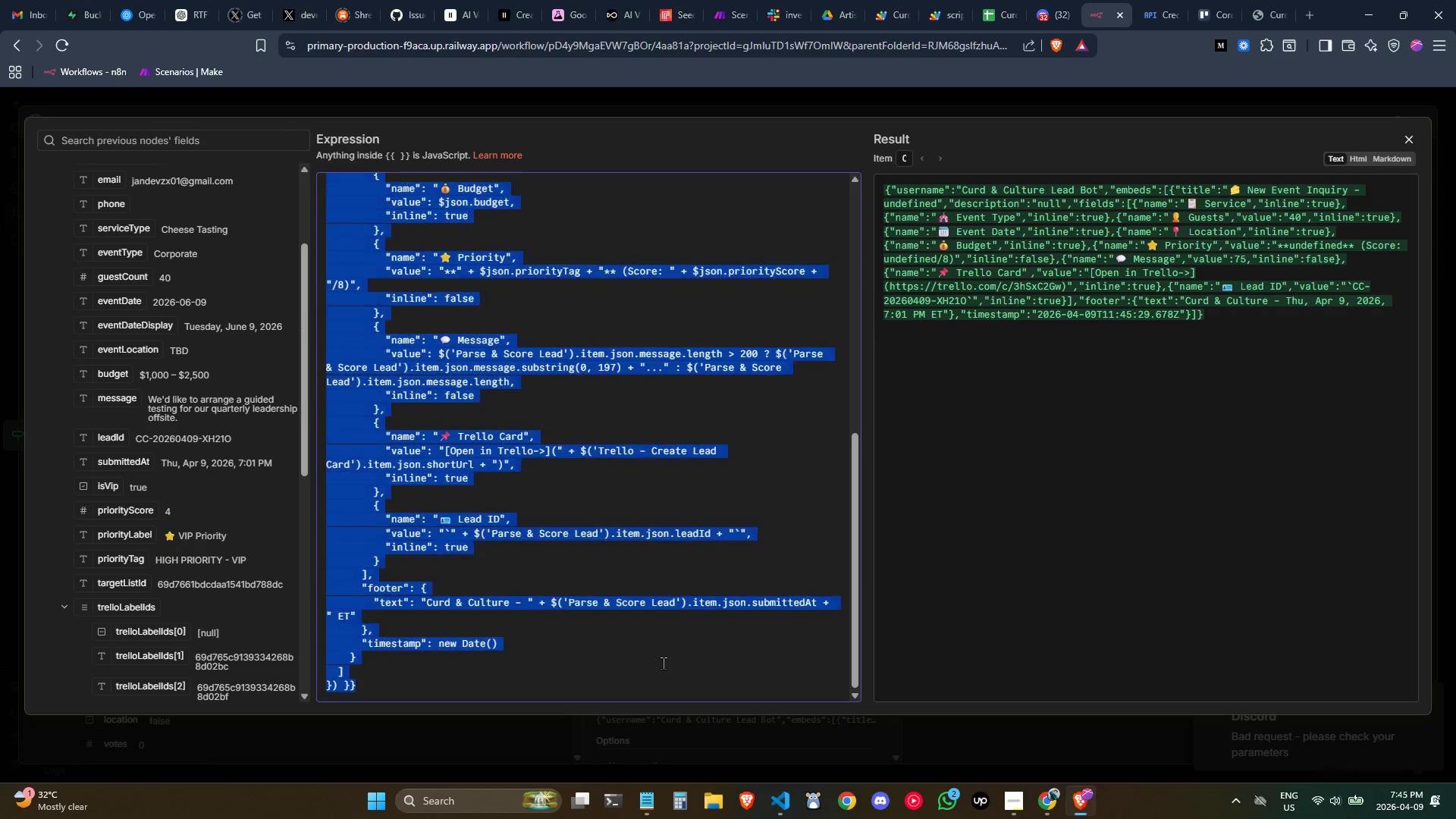 
key(Control+A)
 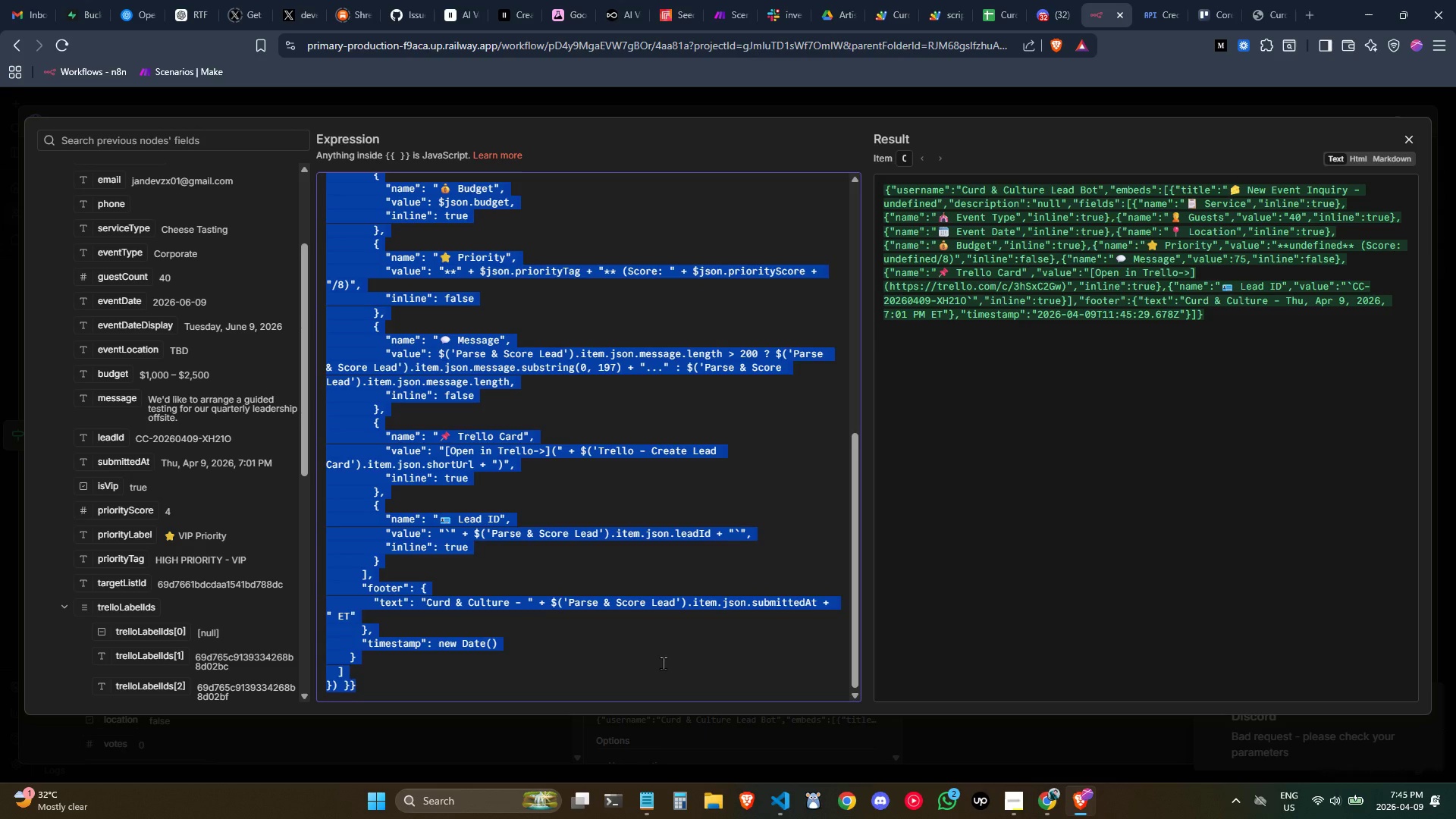 
key(Control+C)
 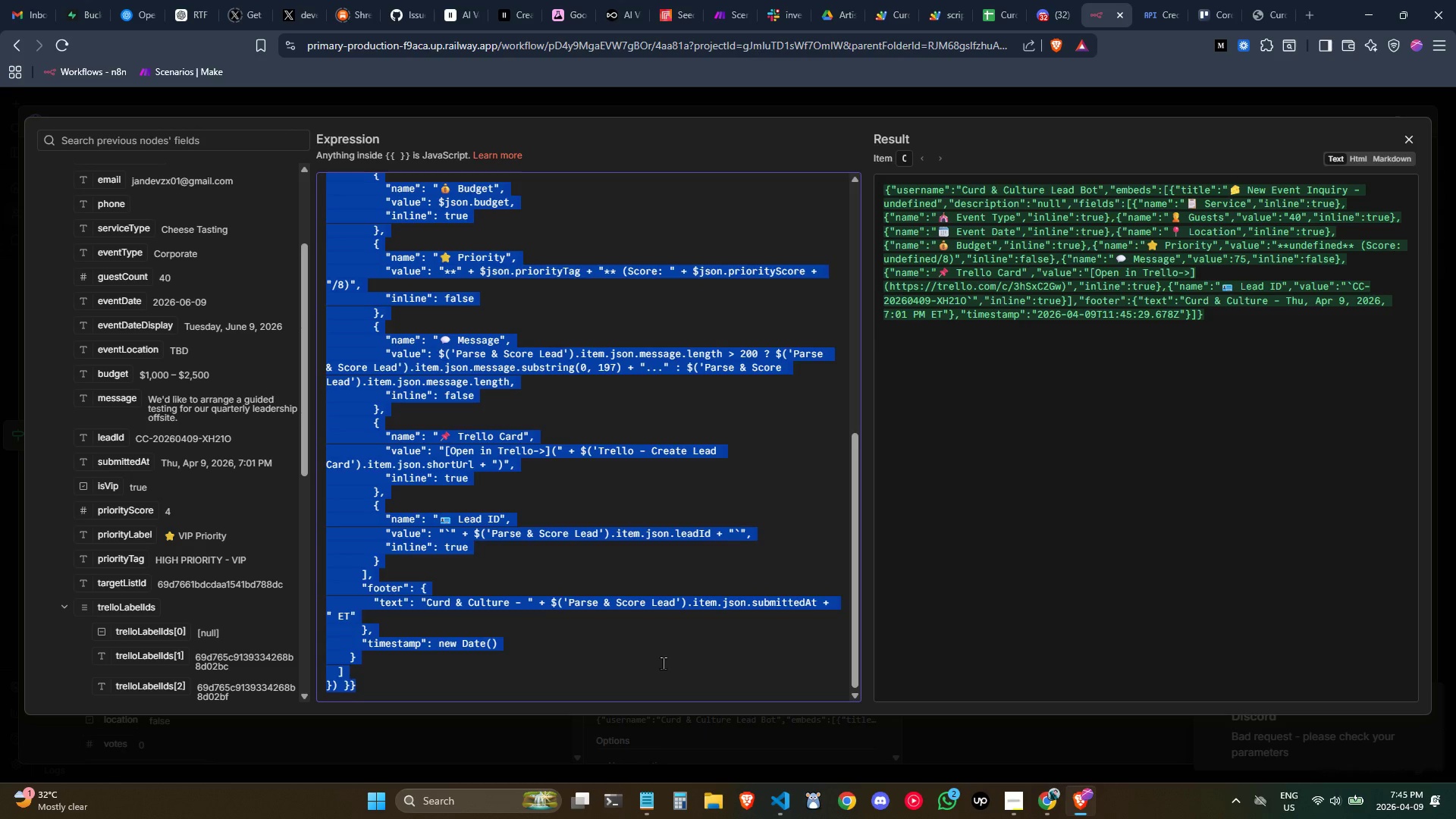 
key(Control+C)
 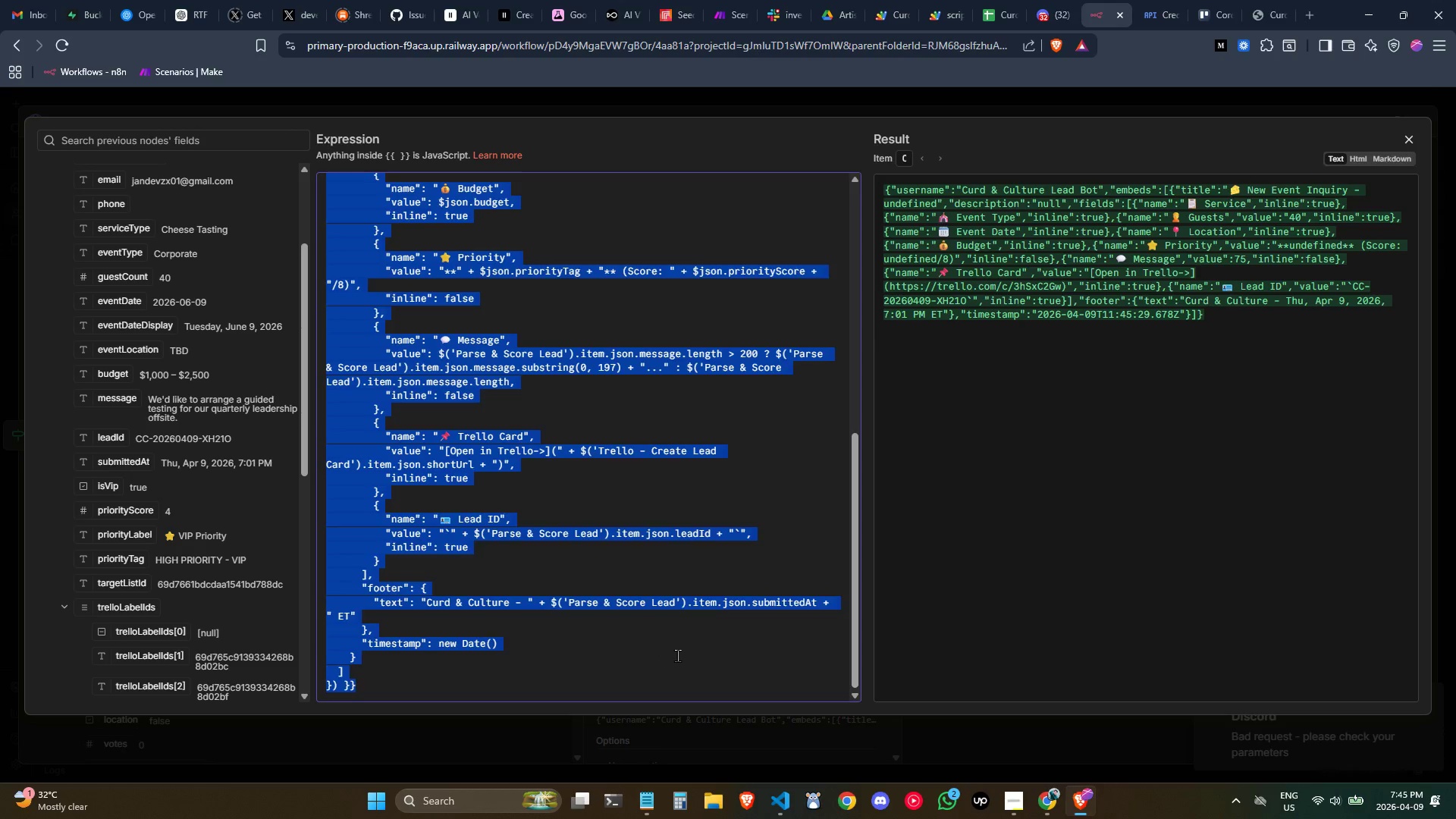 
key(Alt+AltLeft)
 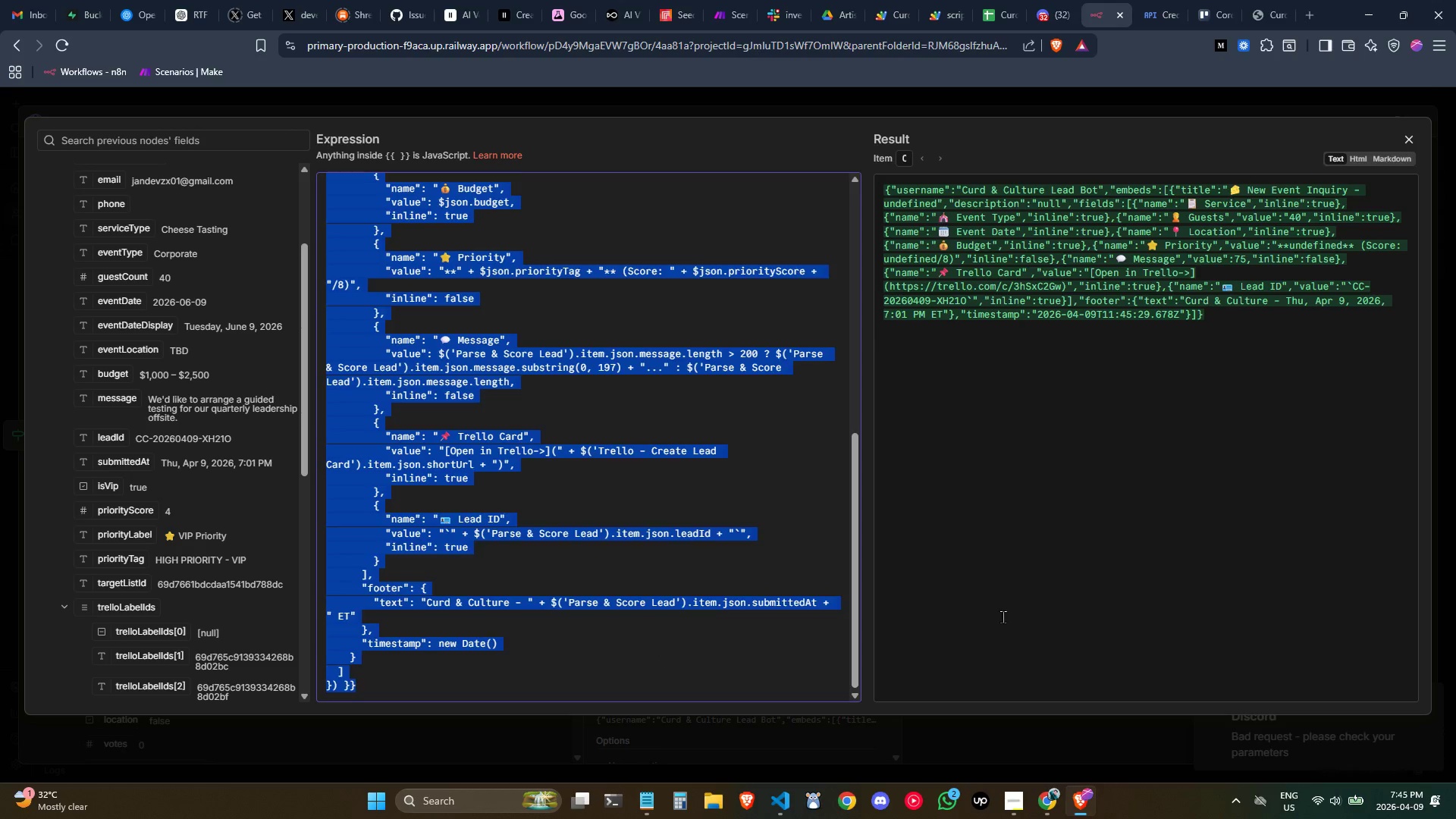 
key(Alt+Tab)
 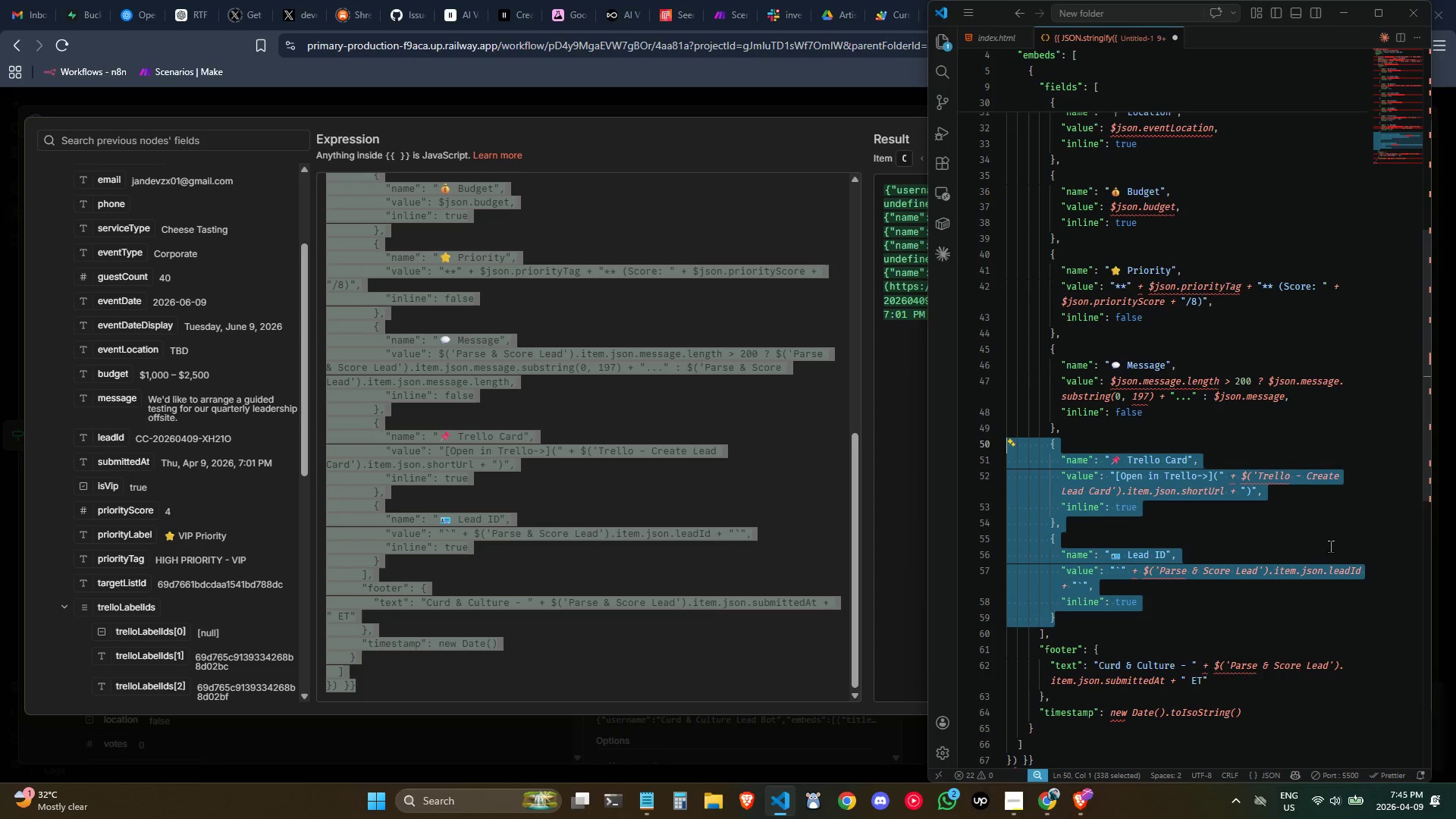 
key(Control+ControlLeft)
 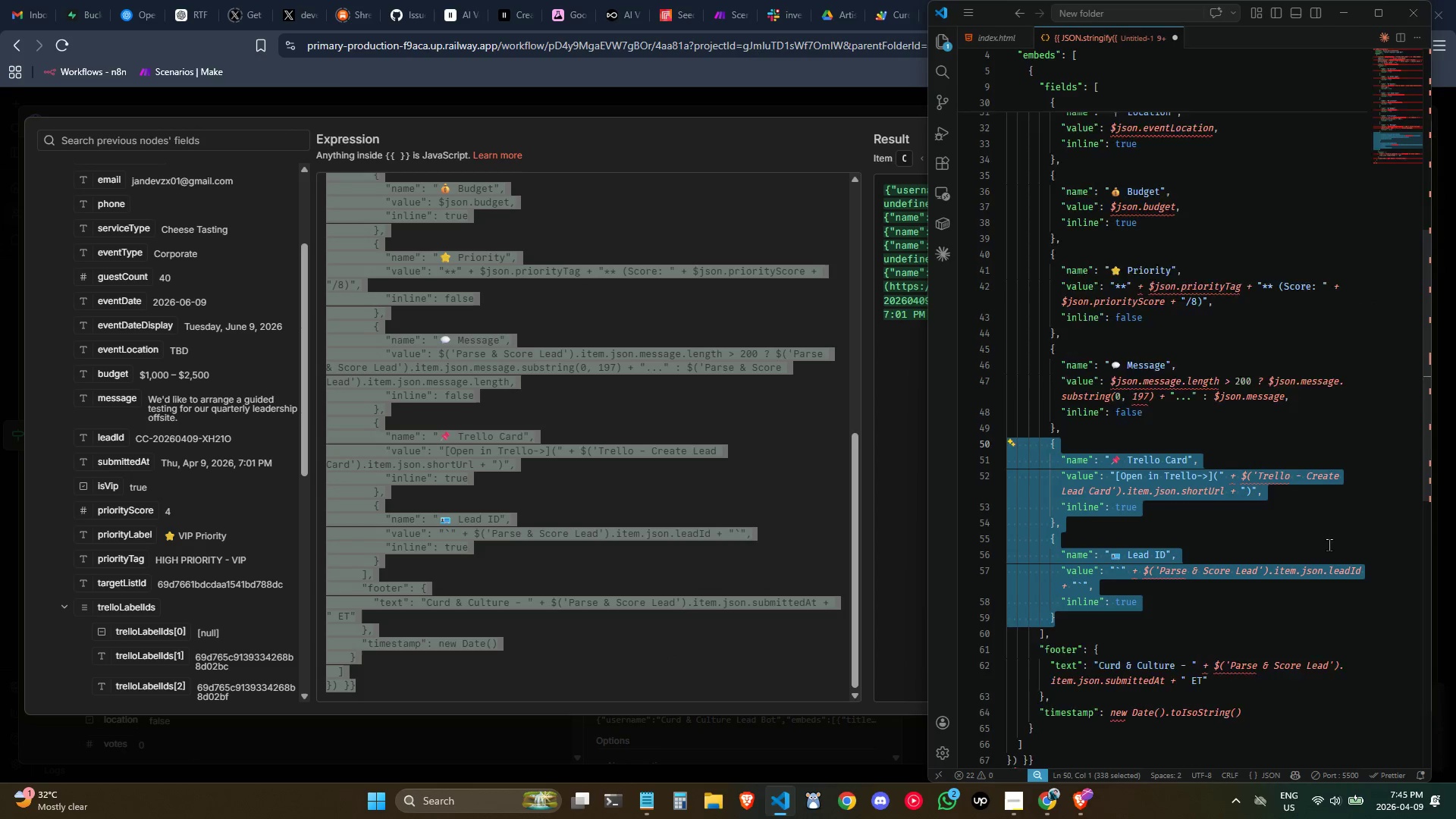 
key(Control+A)
 